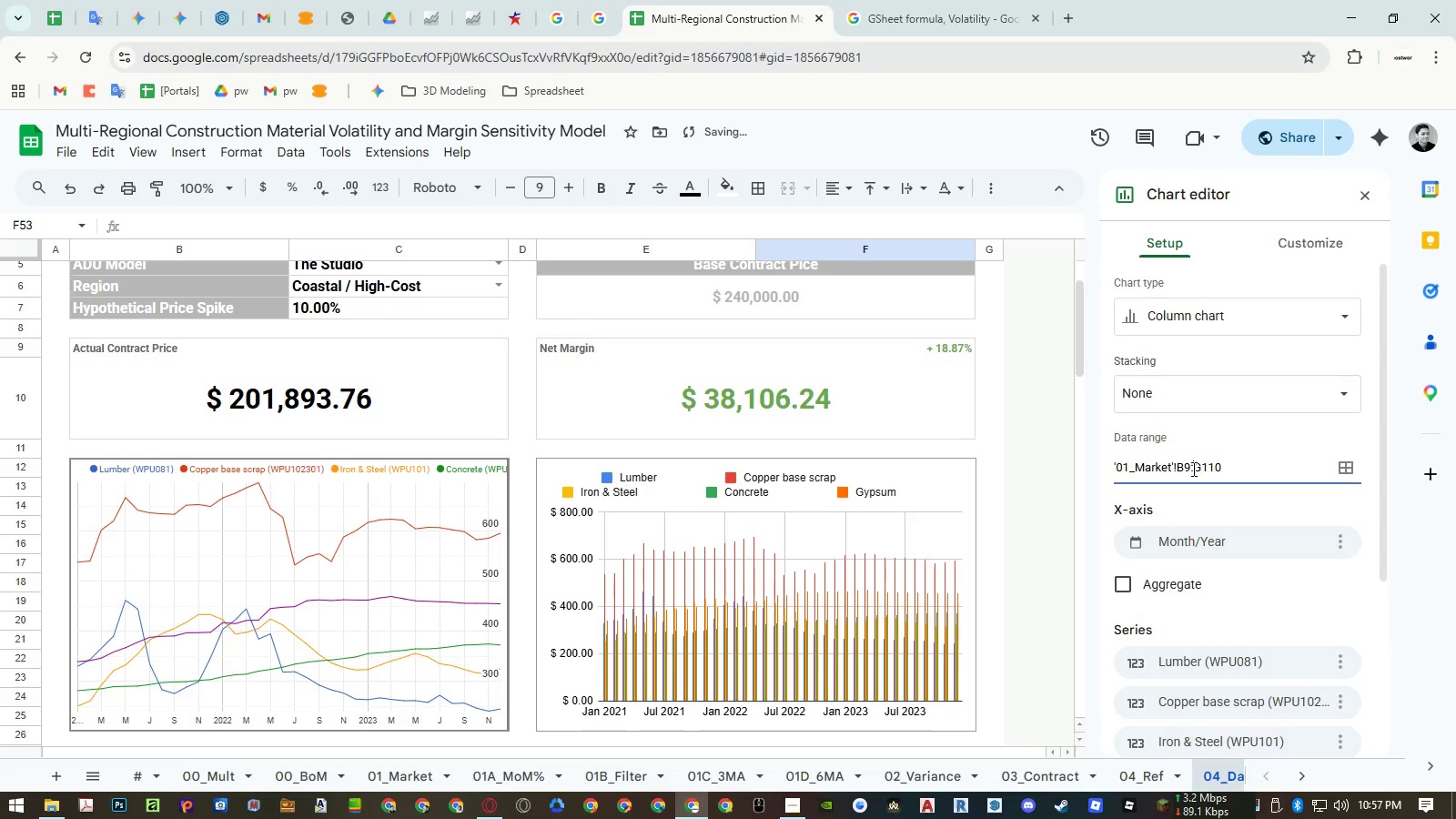 
triple_click([1192, 469])
 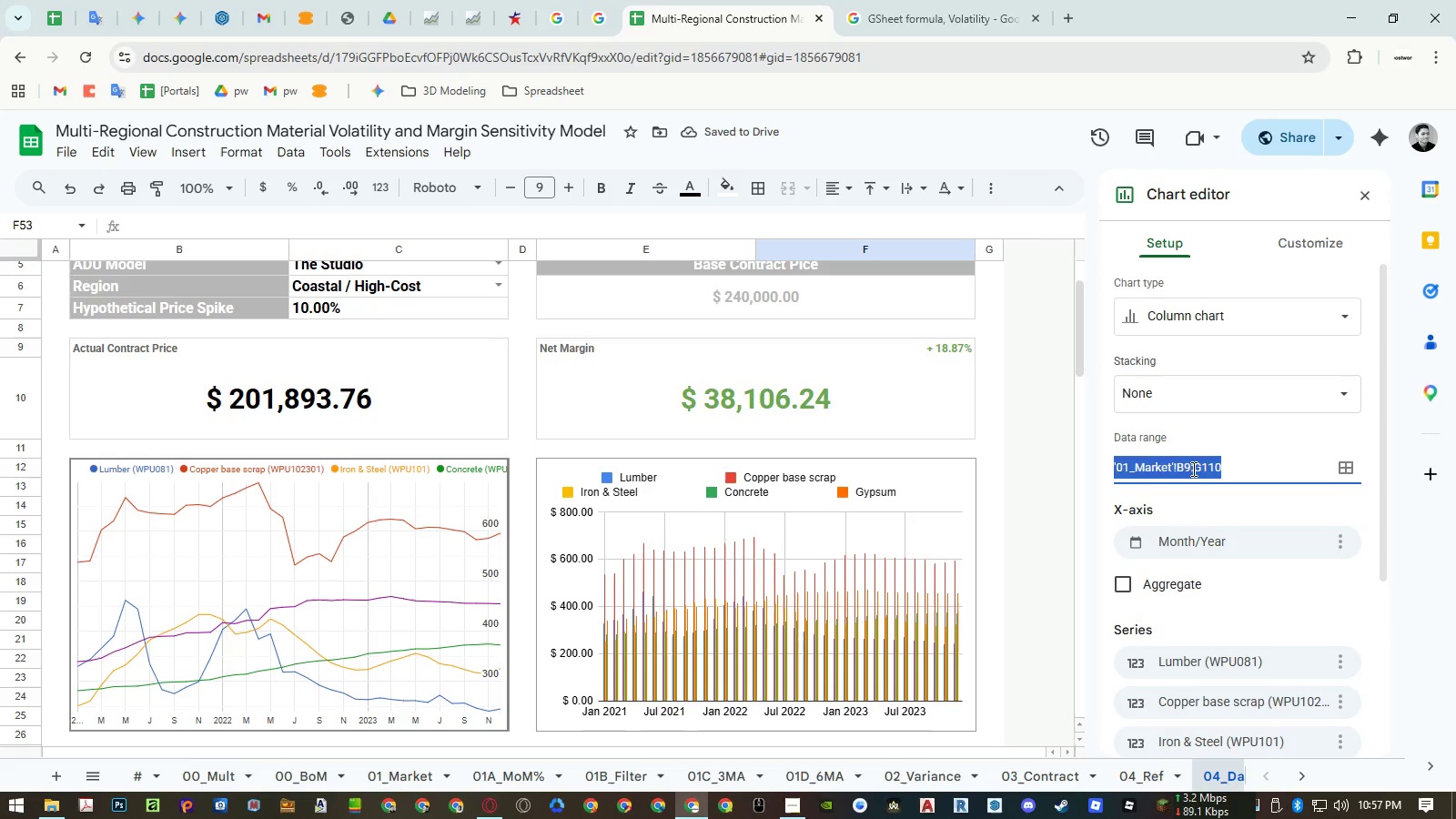 
key(Control+ControlLeft)
 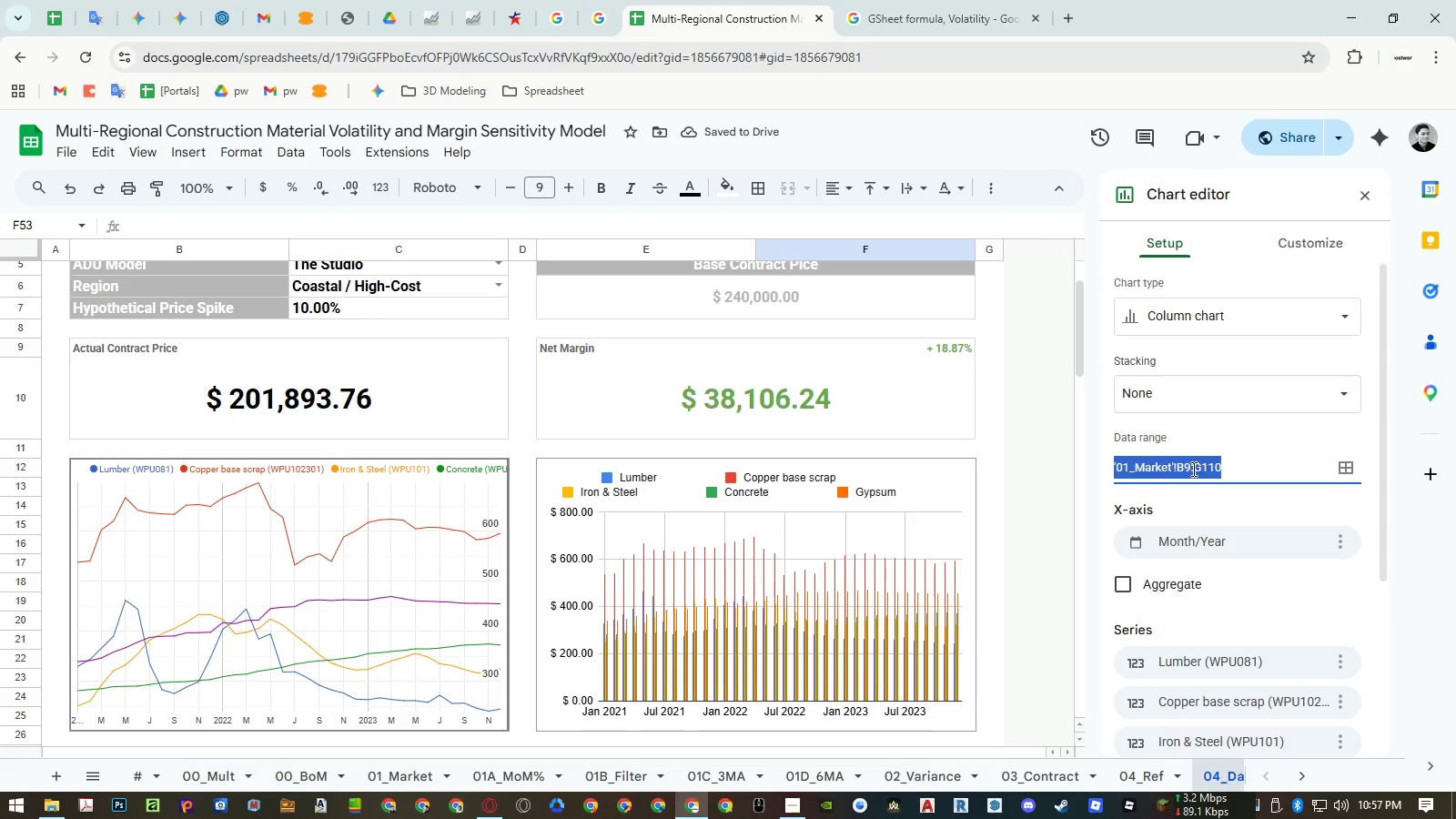 
key(Control+V)
 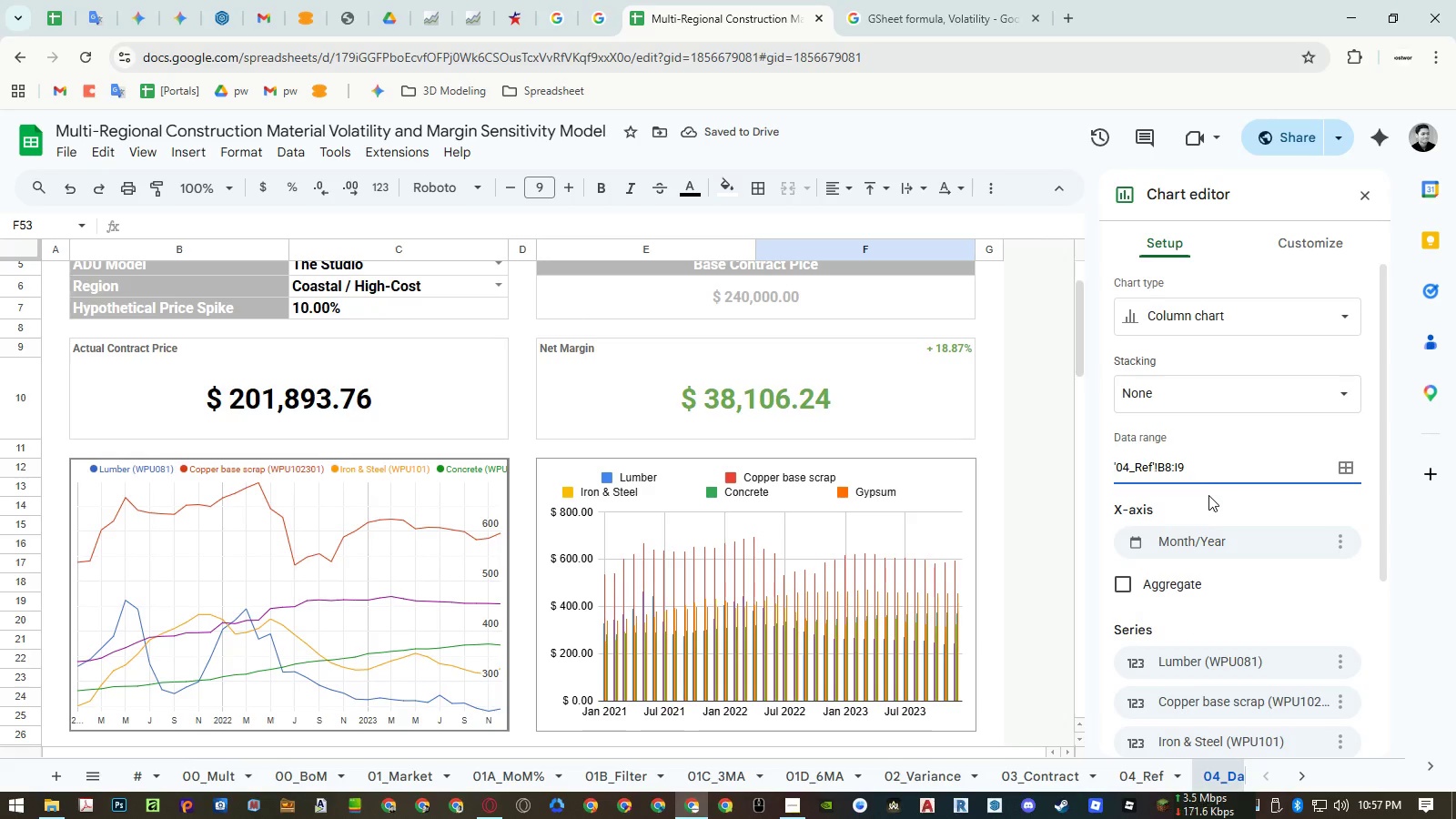 
left_click([1211, 500])
 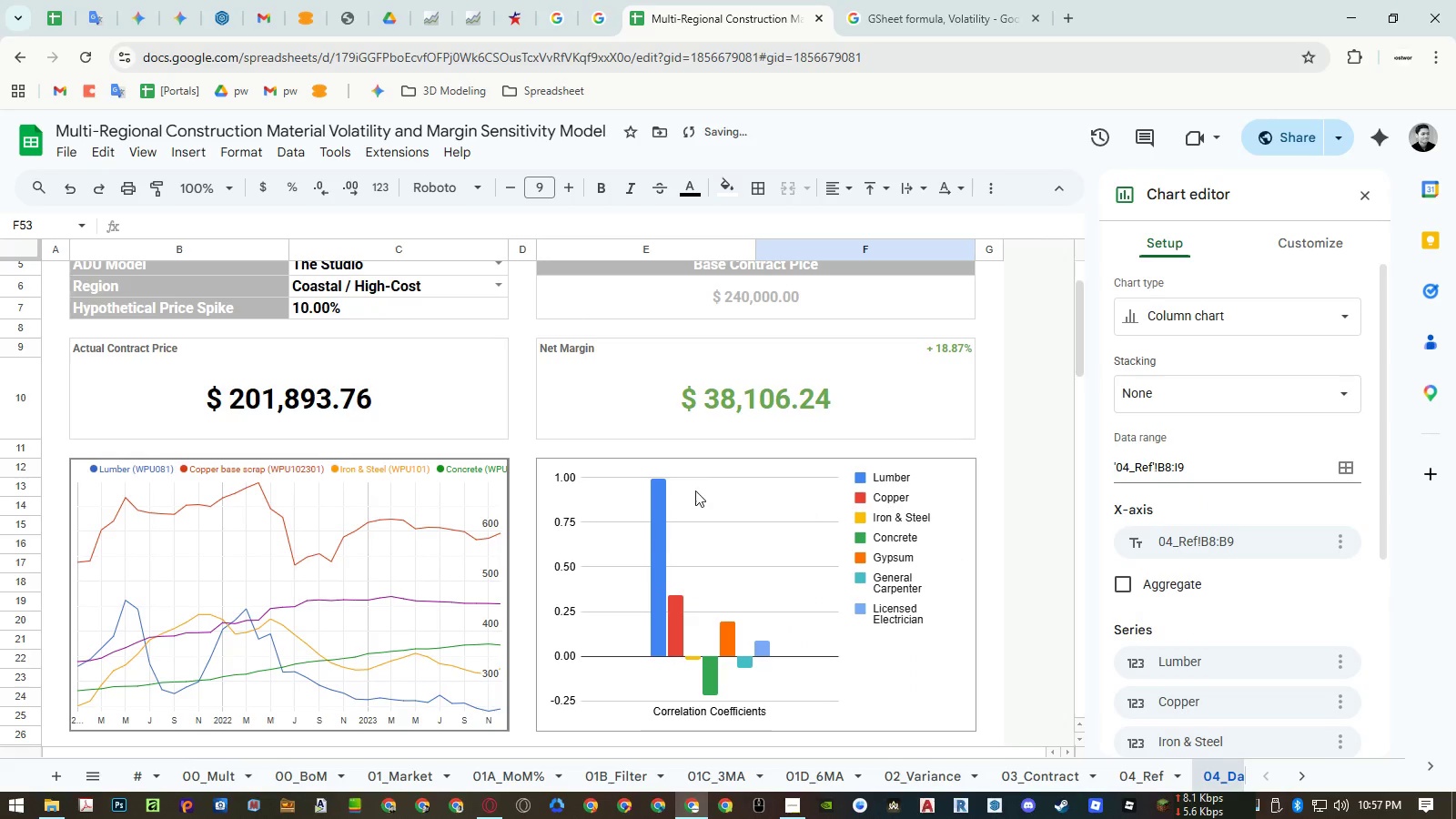 
left_click([521, 446])
 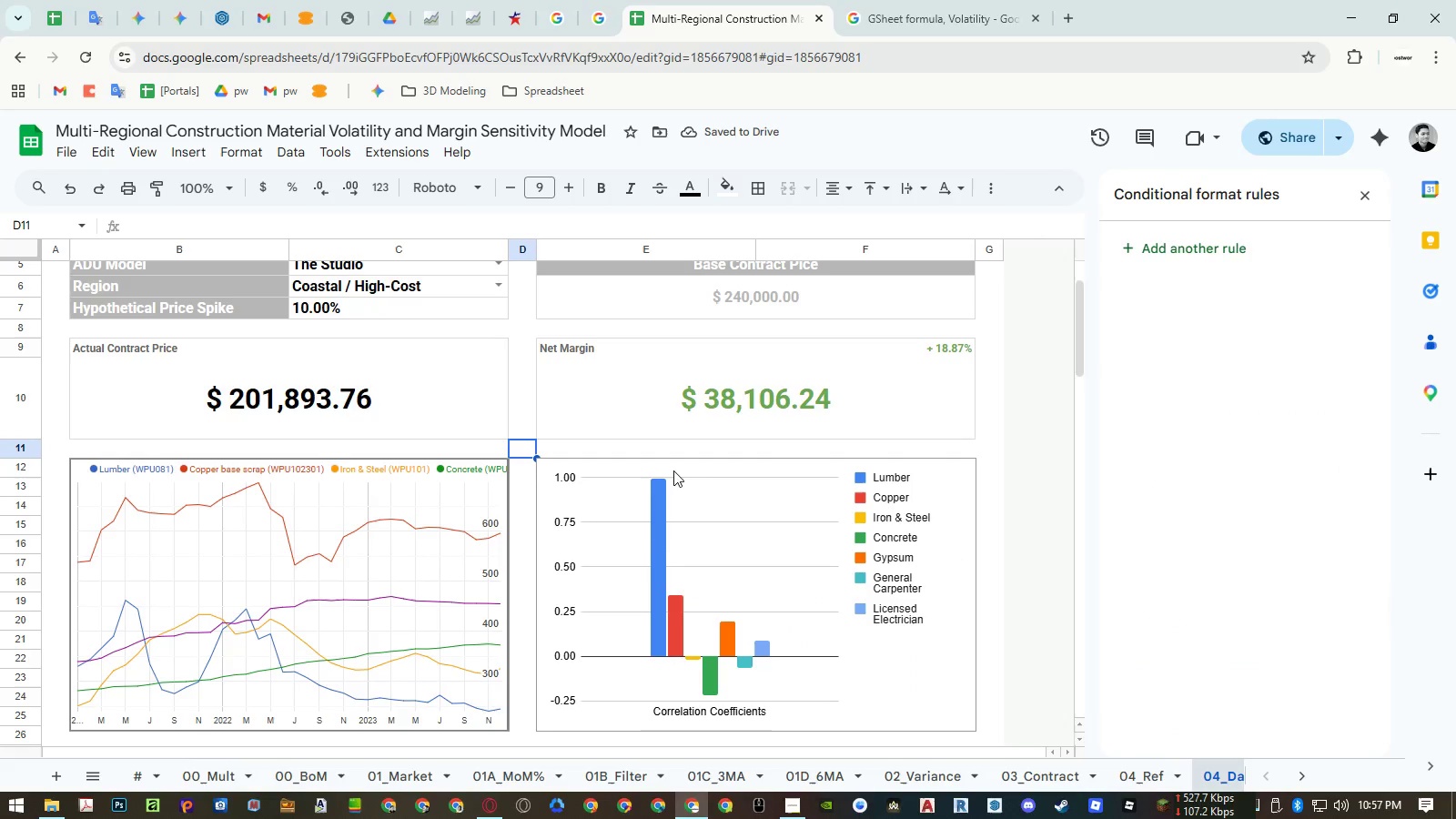 
left_click([686, 475])
 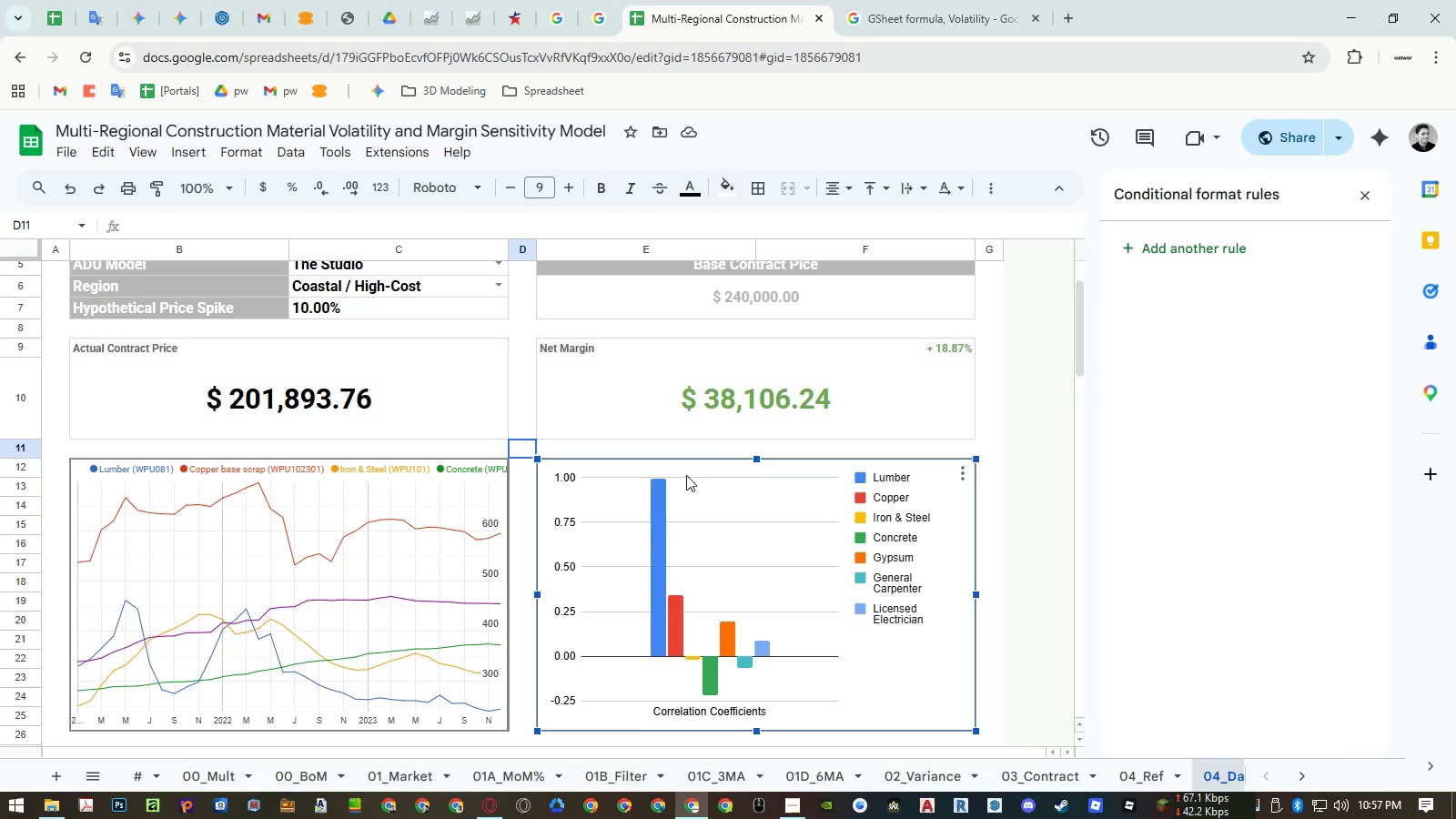 
double_click([686, 475])
 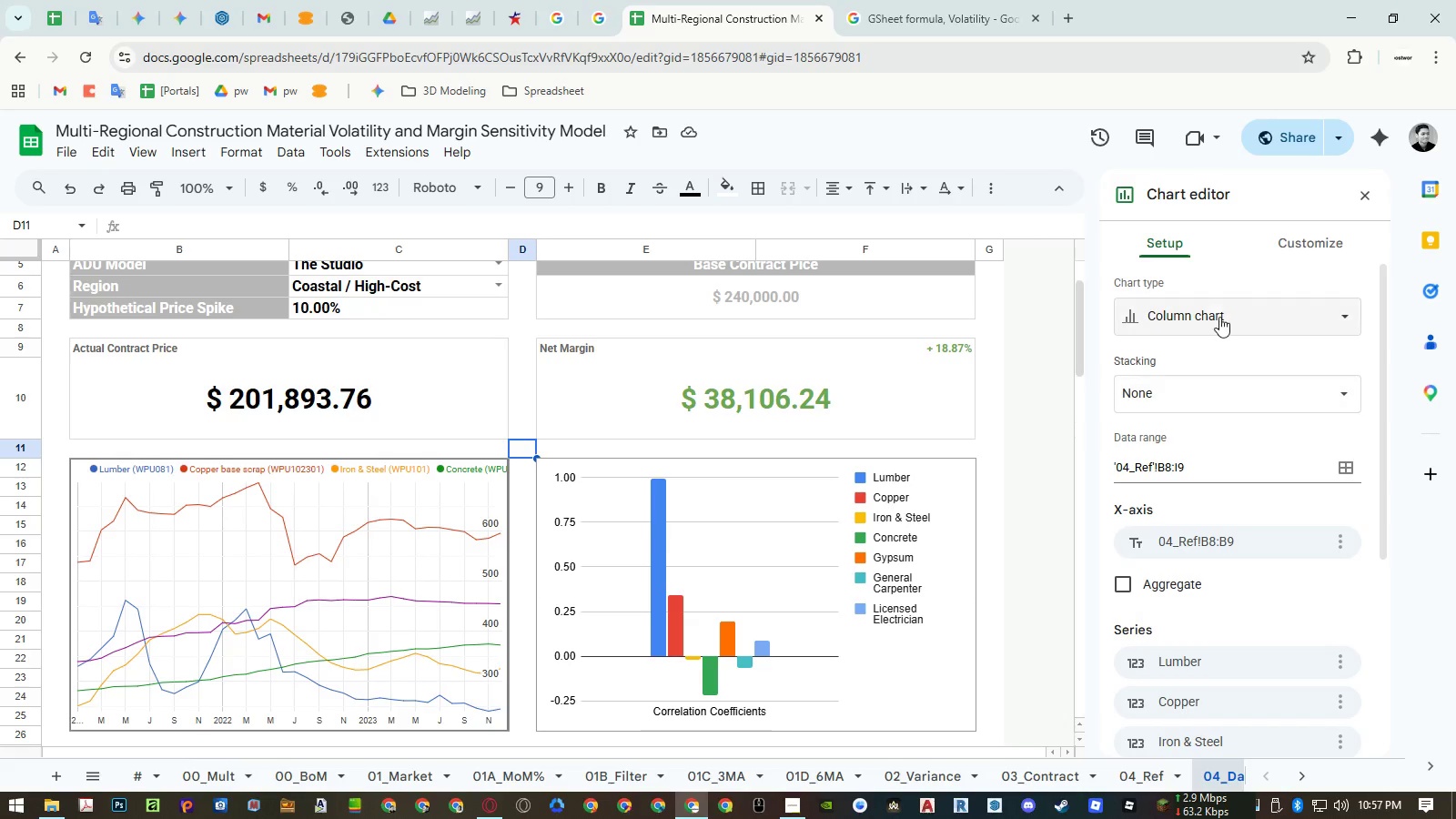 
left_click([1285, 239])
 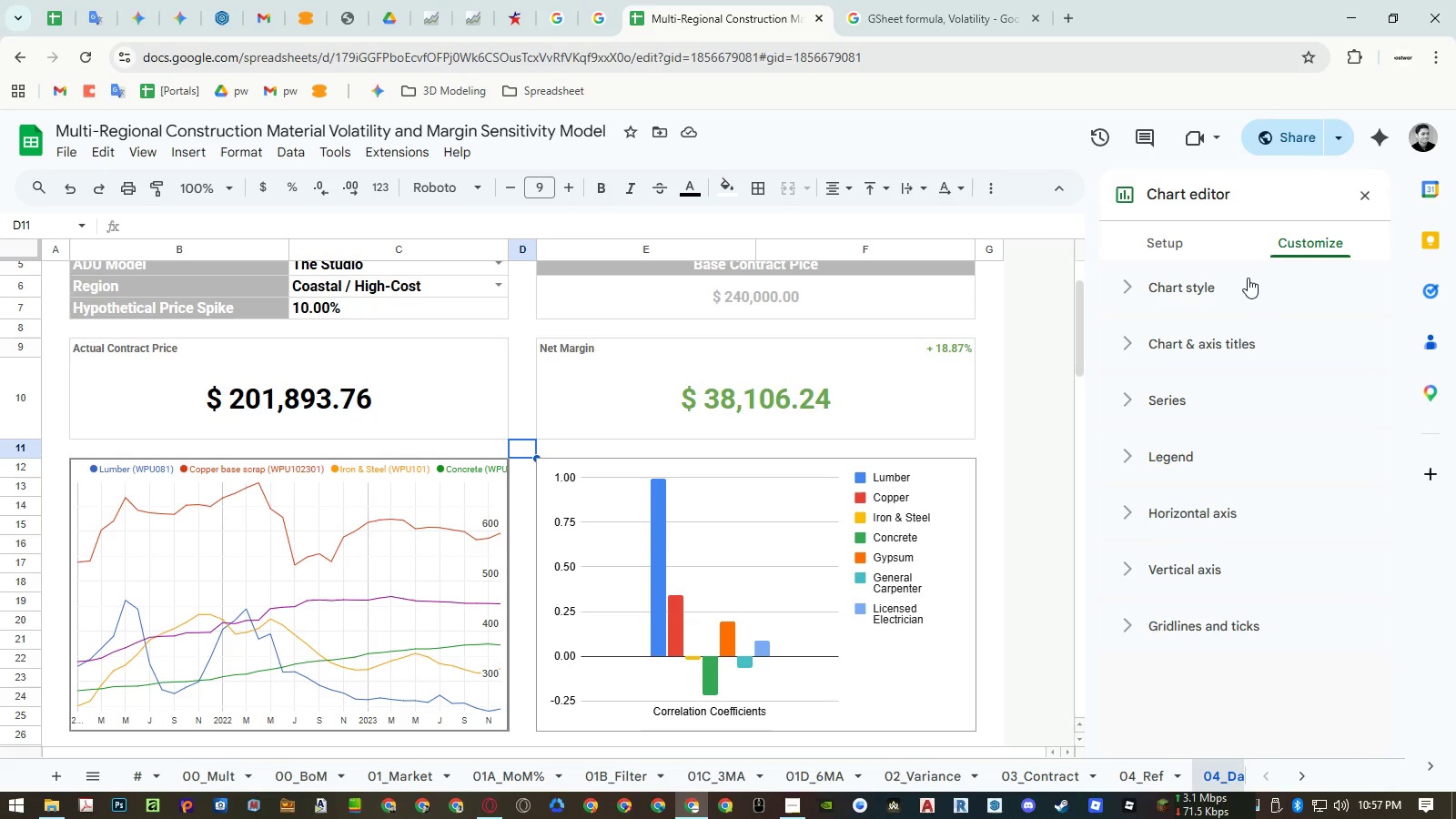 
left_click([1242, 279])
 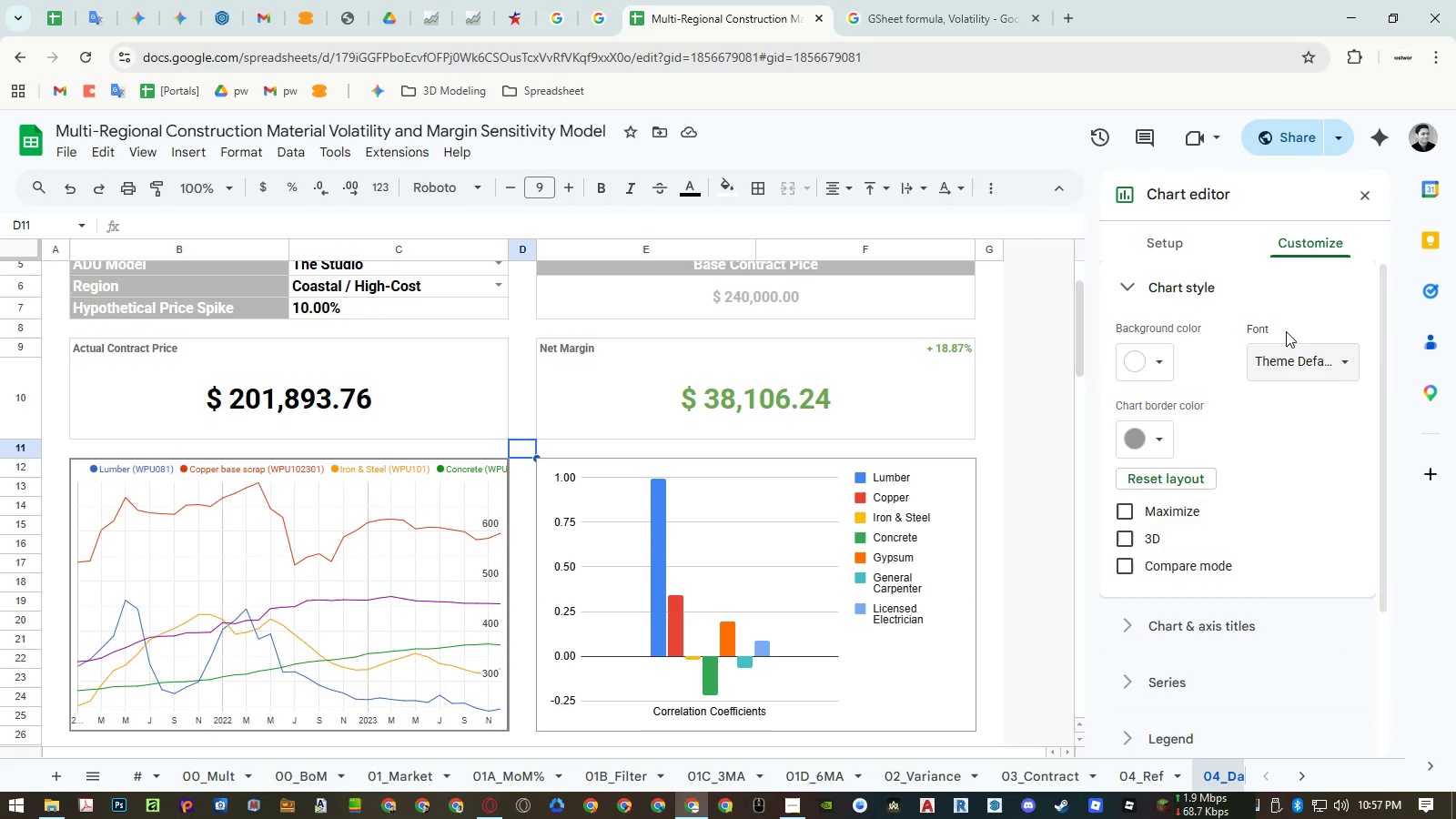 
left_click([1294, 353])
 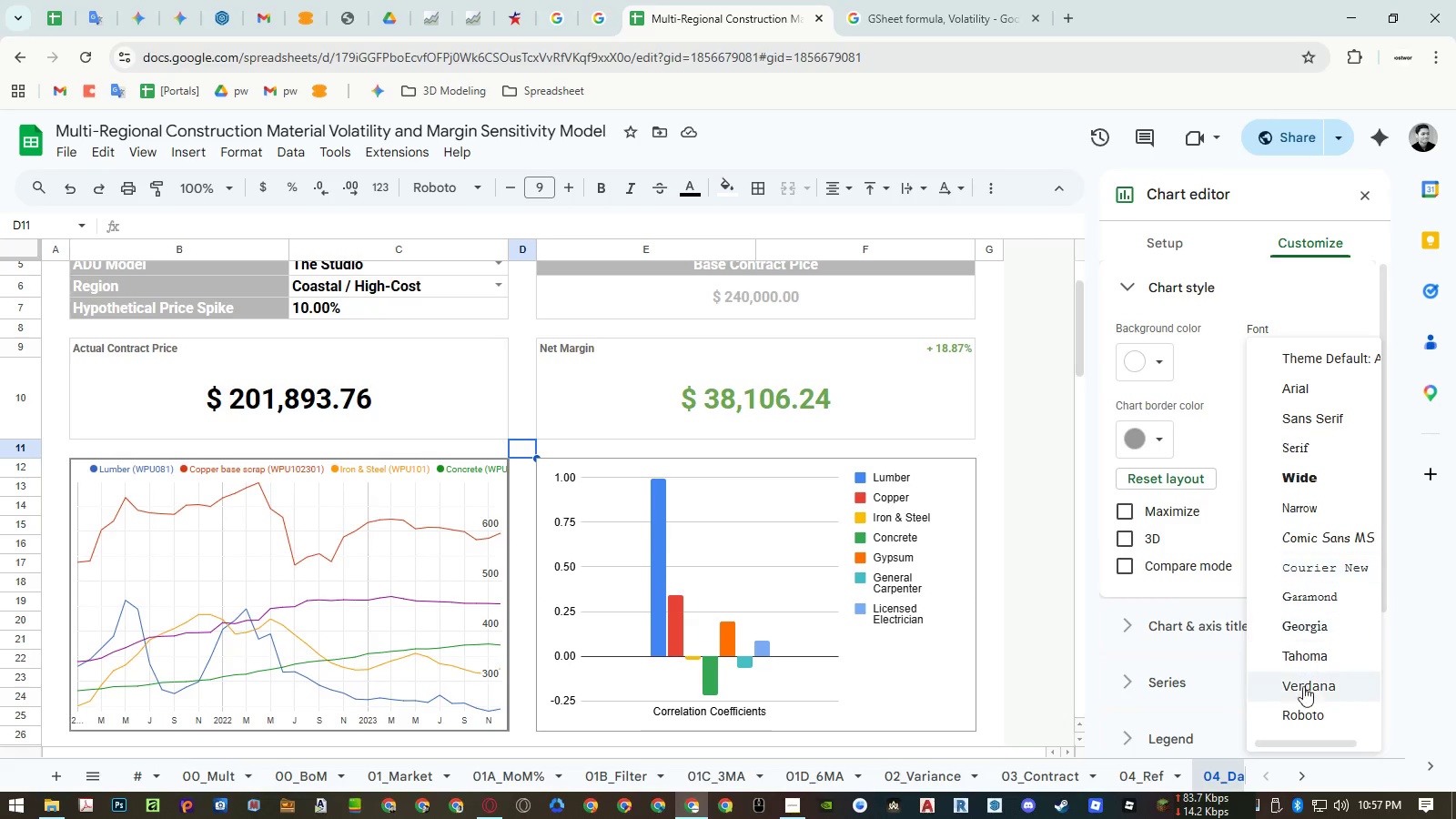 
left_click([1301, 713])
 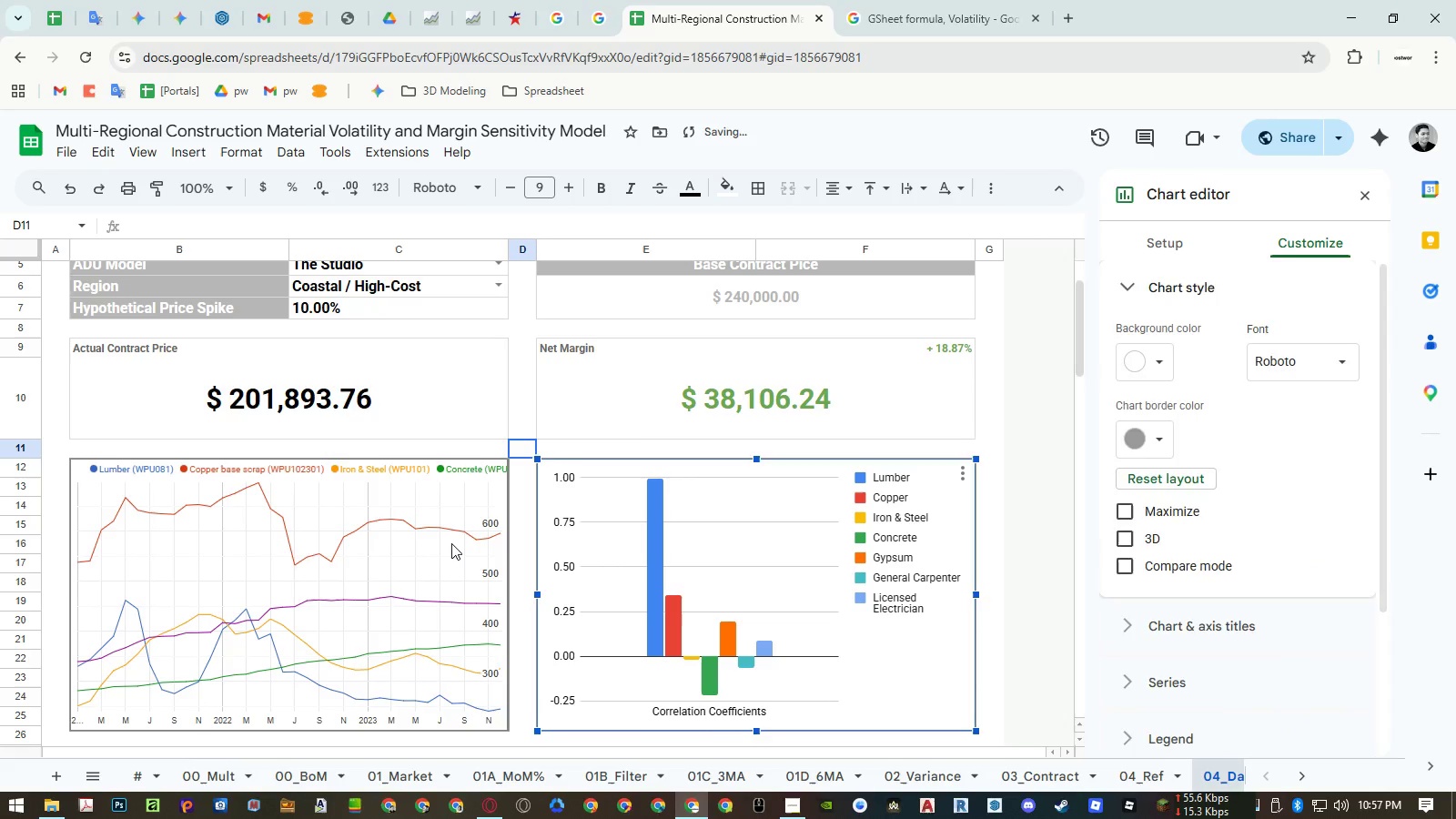 
double_click([446, 541])
 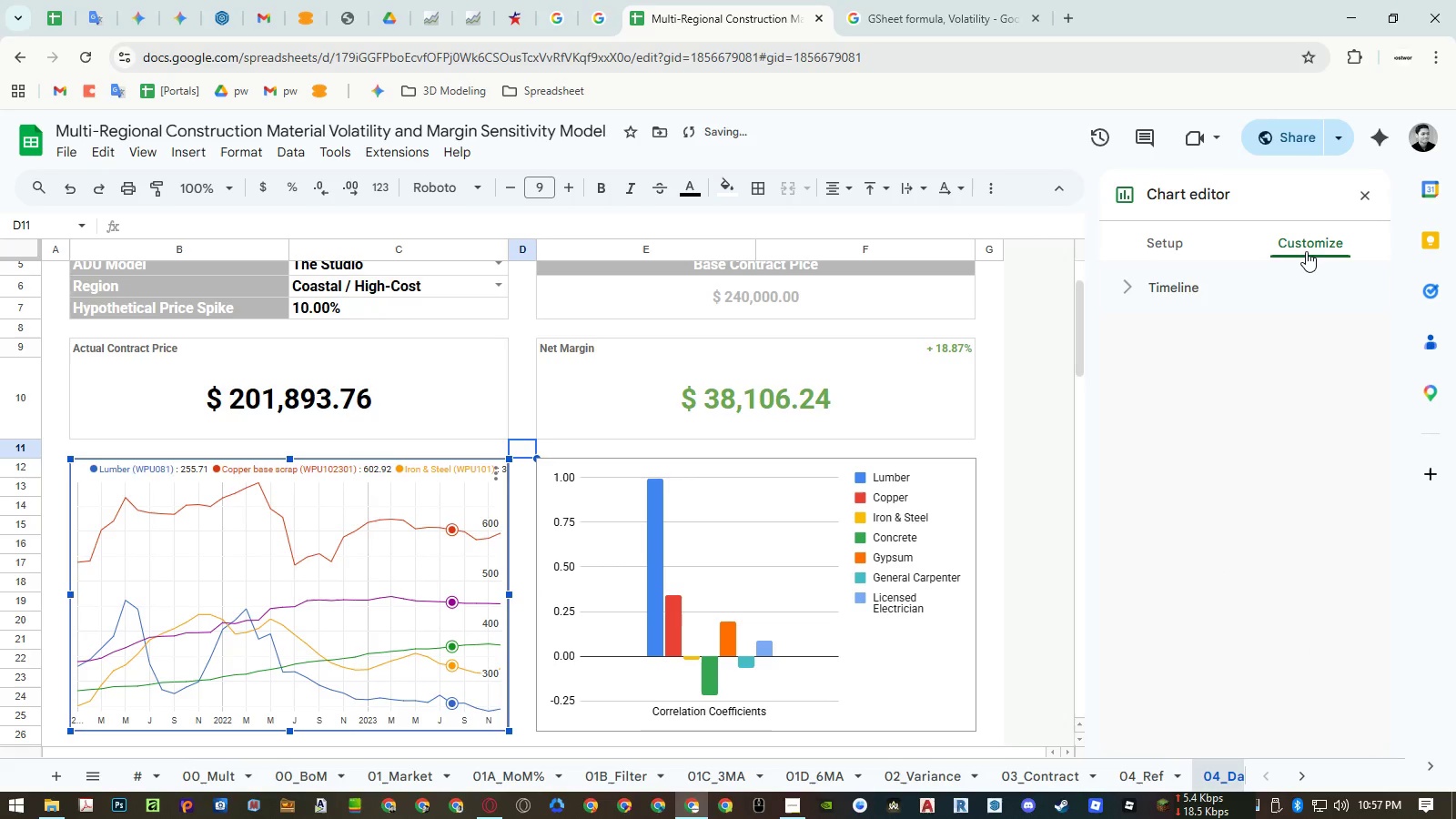 
left_click([1246, 290])
 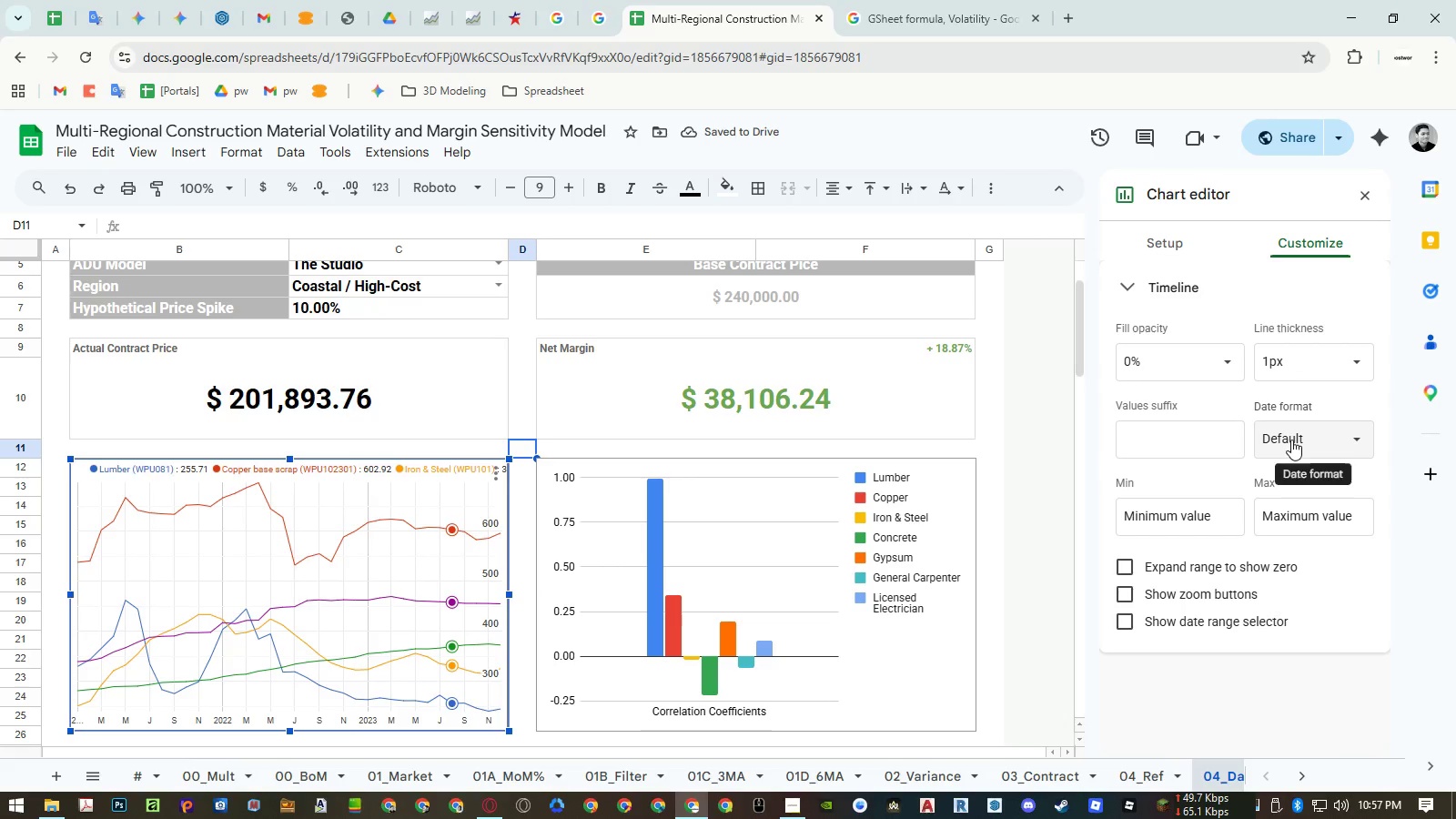 
left_click([1291, 440])
 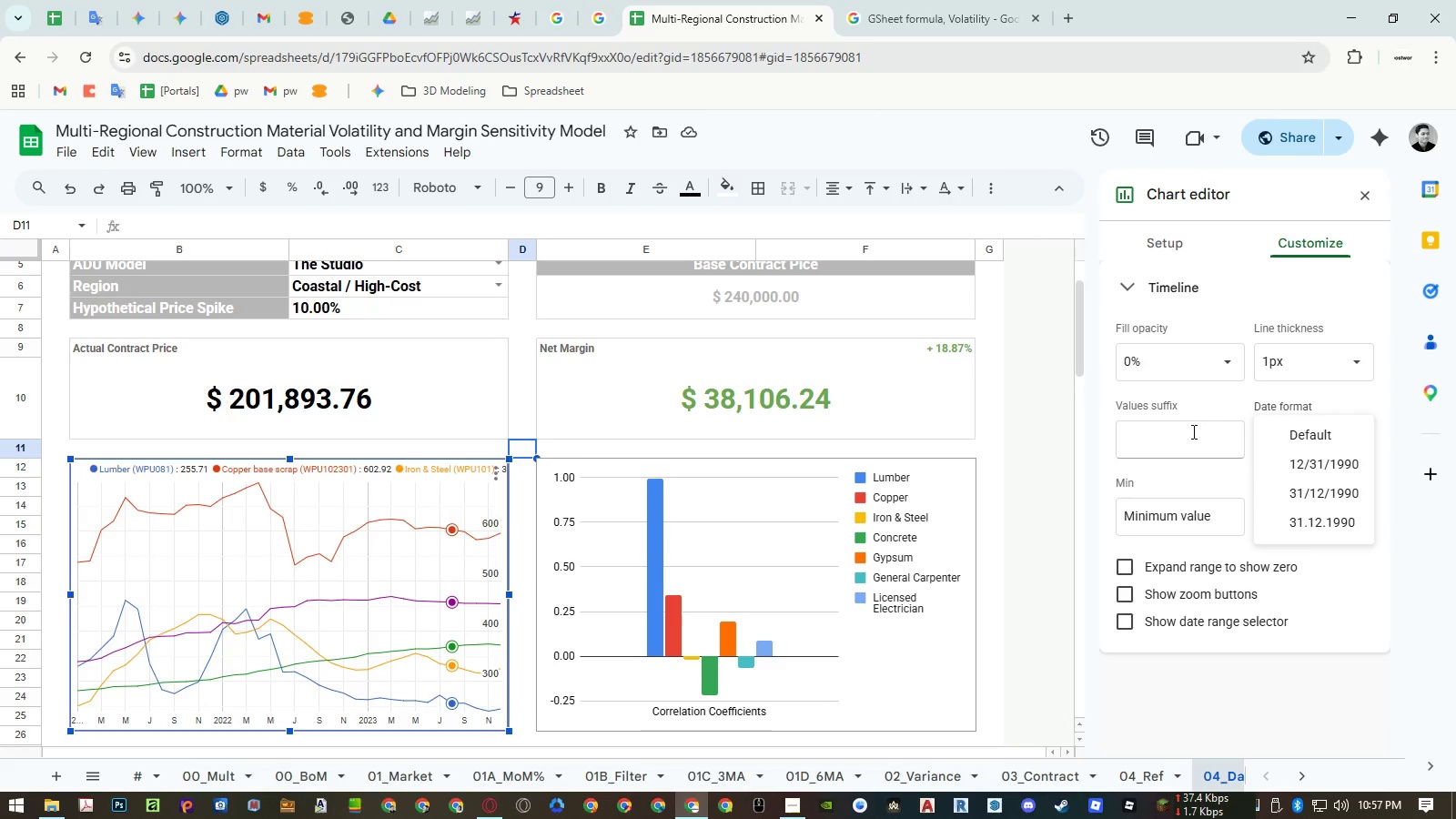 
left_click([1188, 431])
 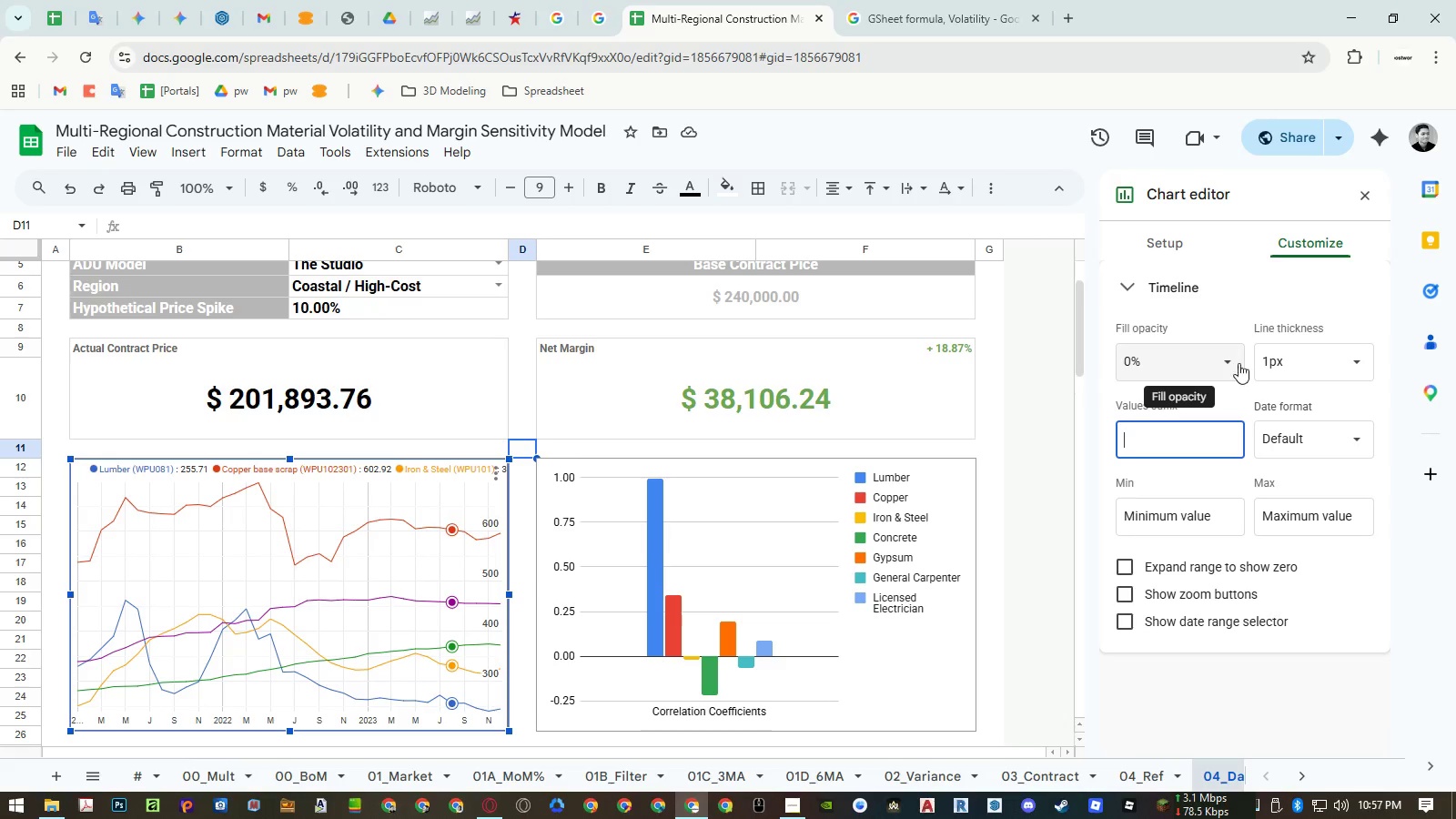 
left_click([1352, 363])
 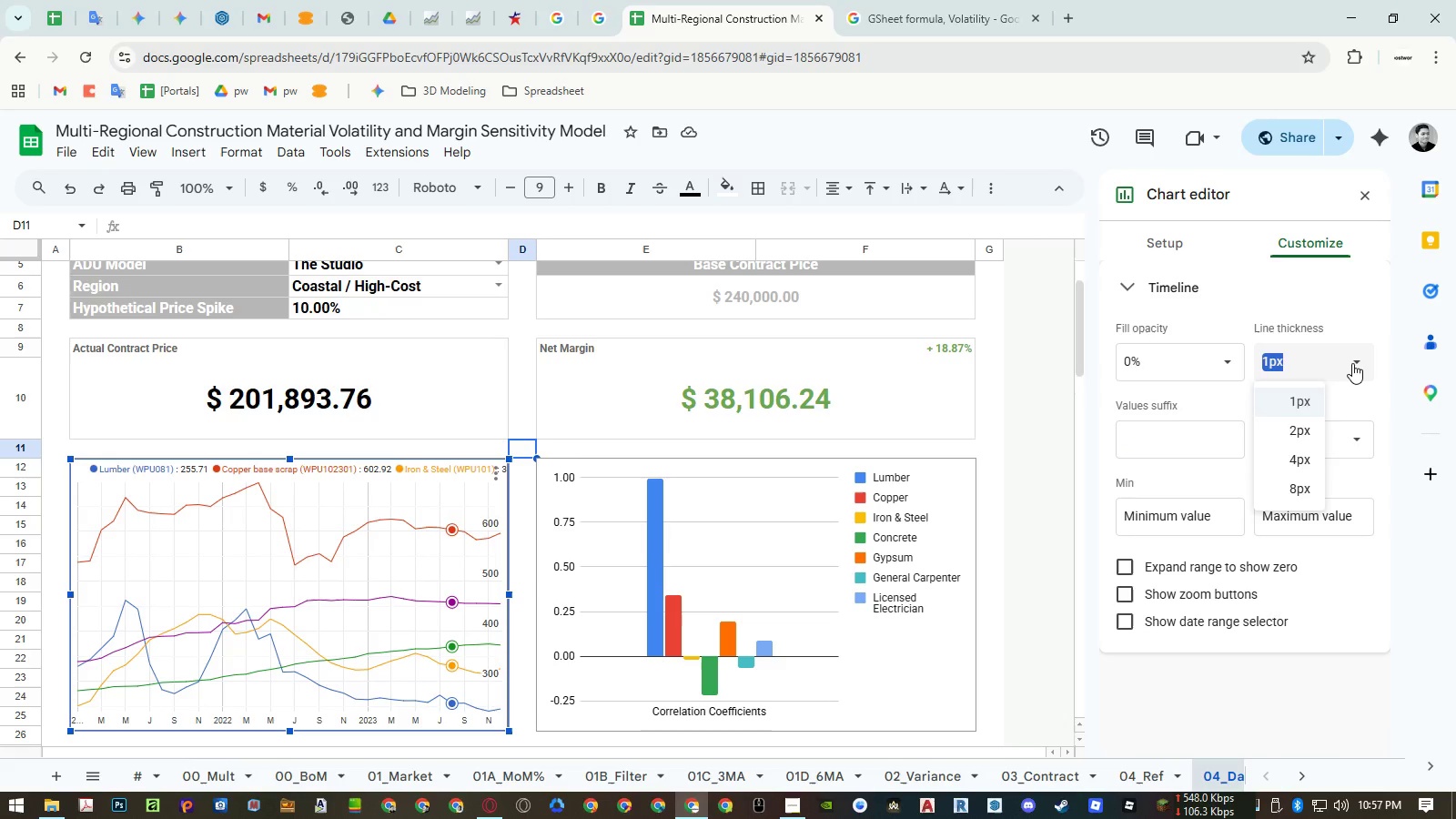 
left_click([1352, 363])
 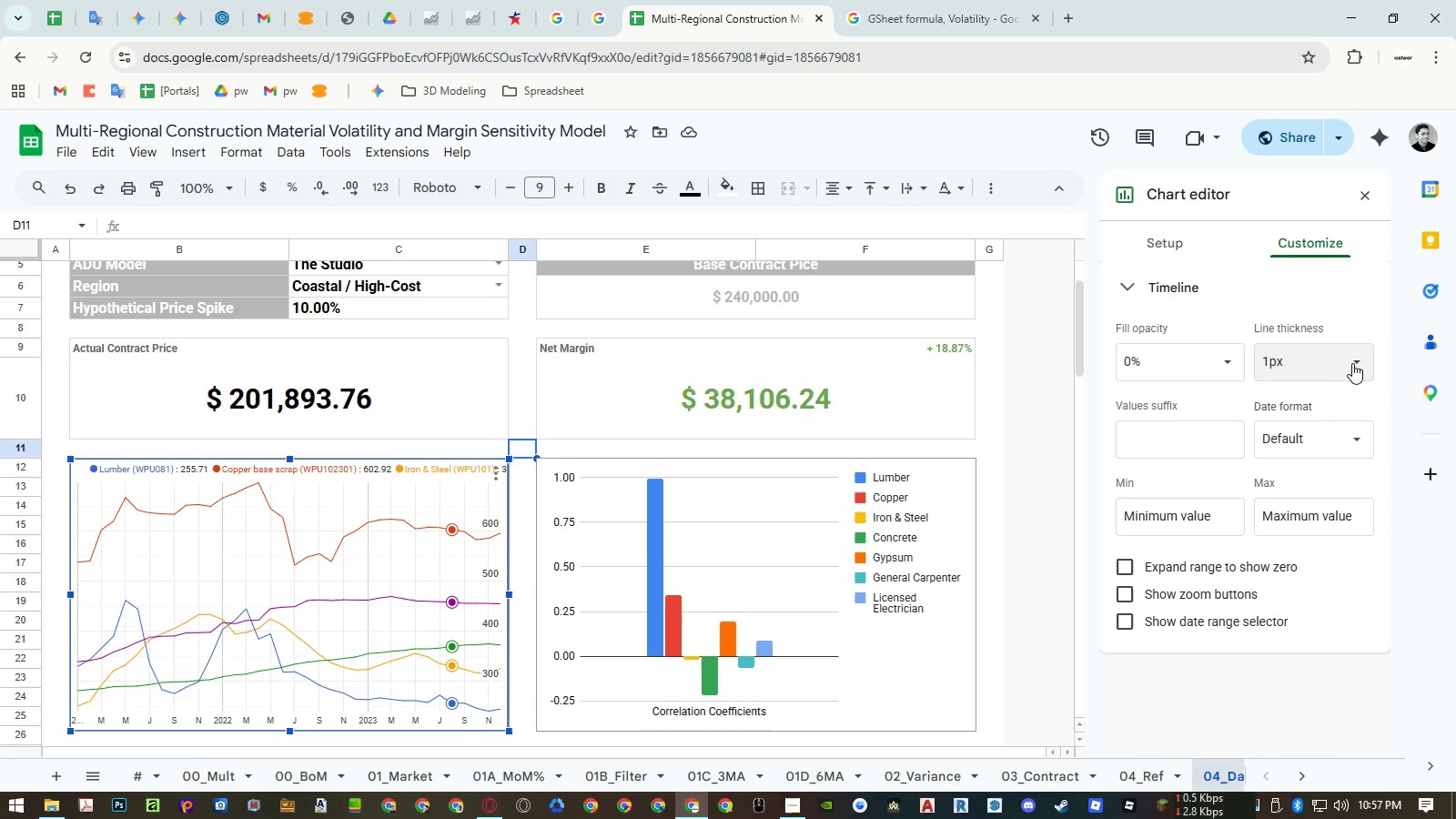 
left_click([1352, 363])
 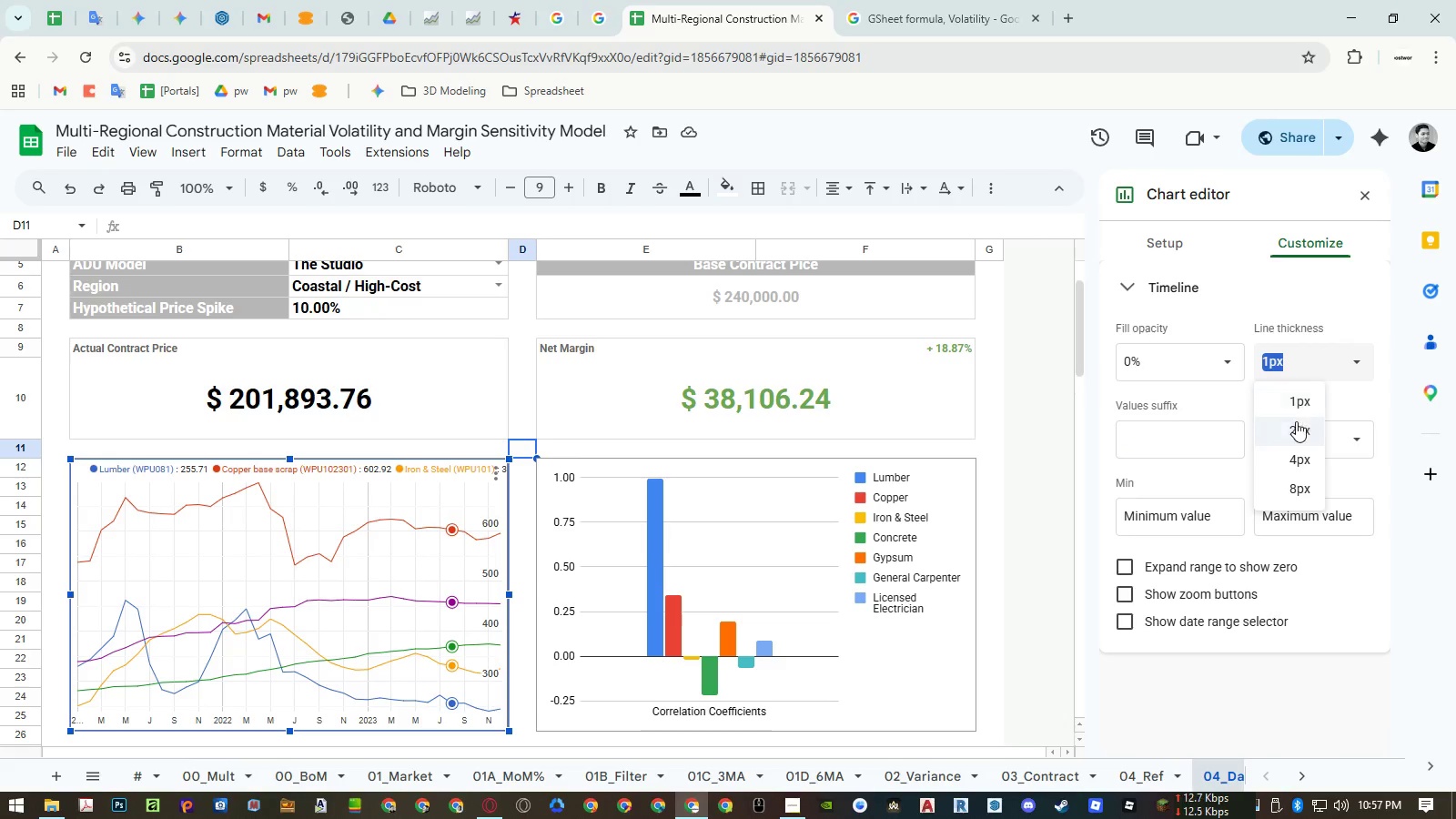 
left_click([1291, 427])
 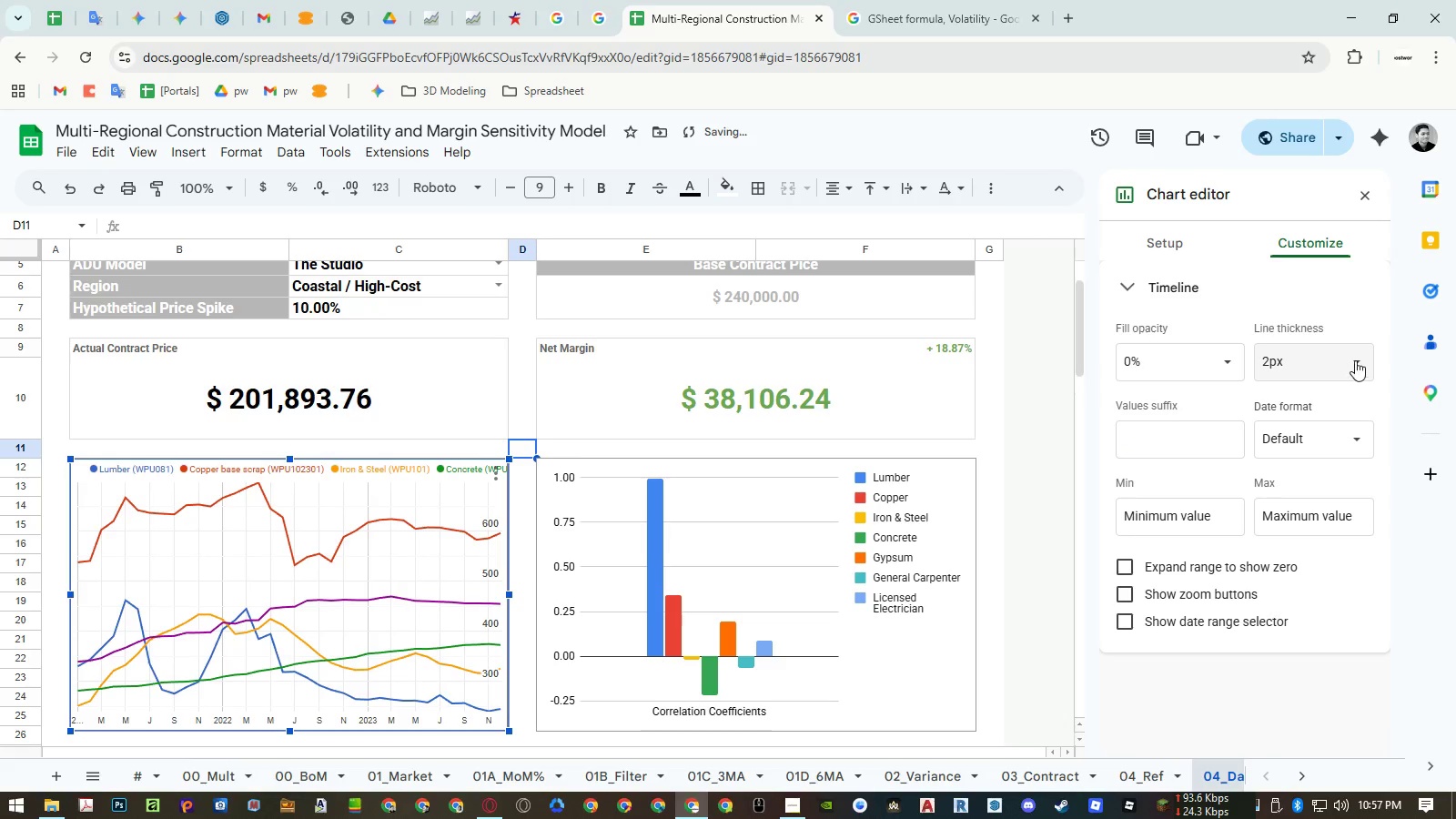 
left_click([1360, 357])
 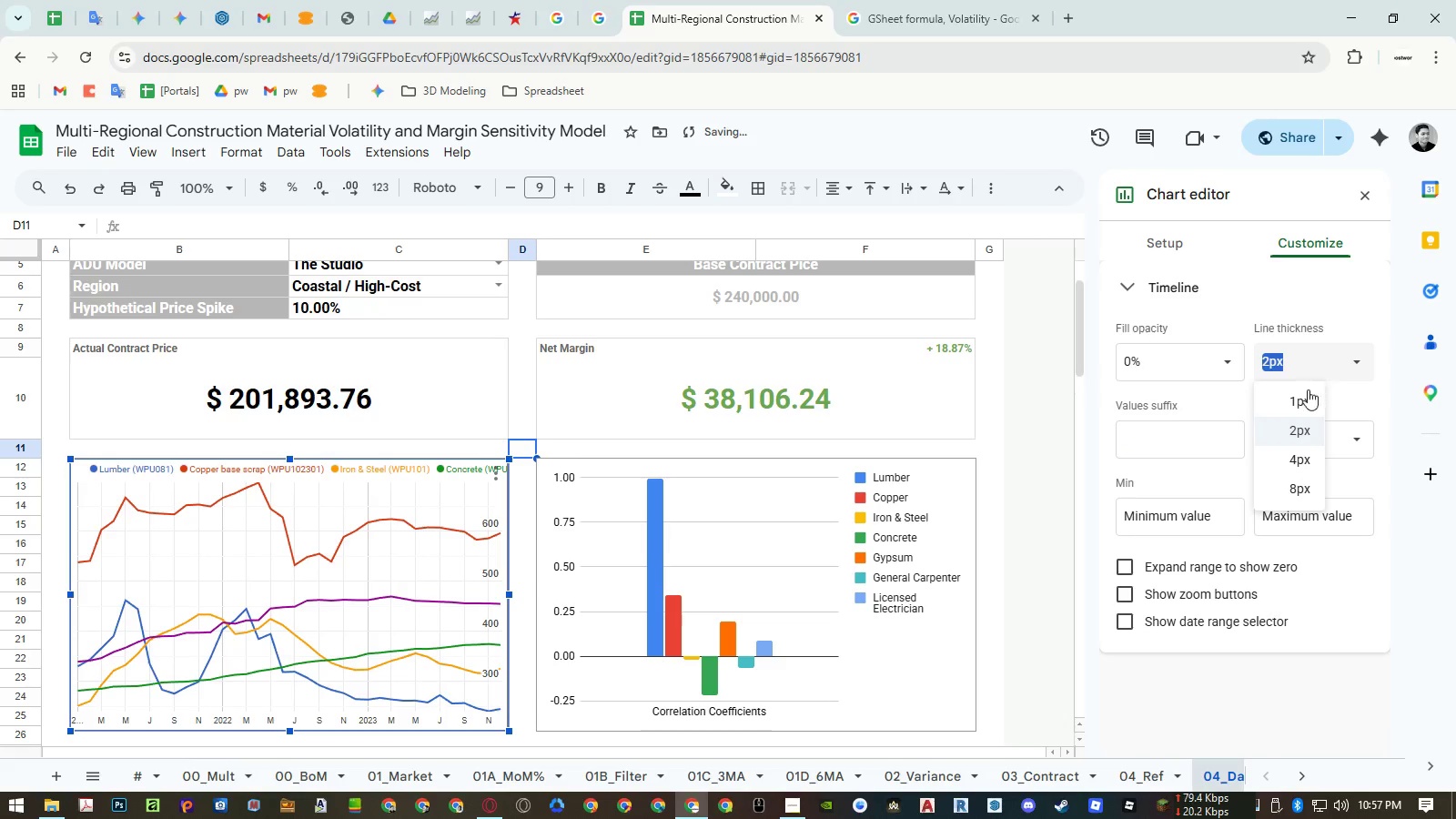 
left_click([1299, 401])
 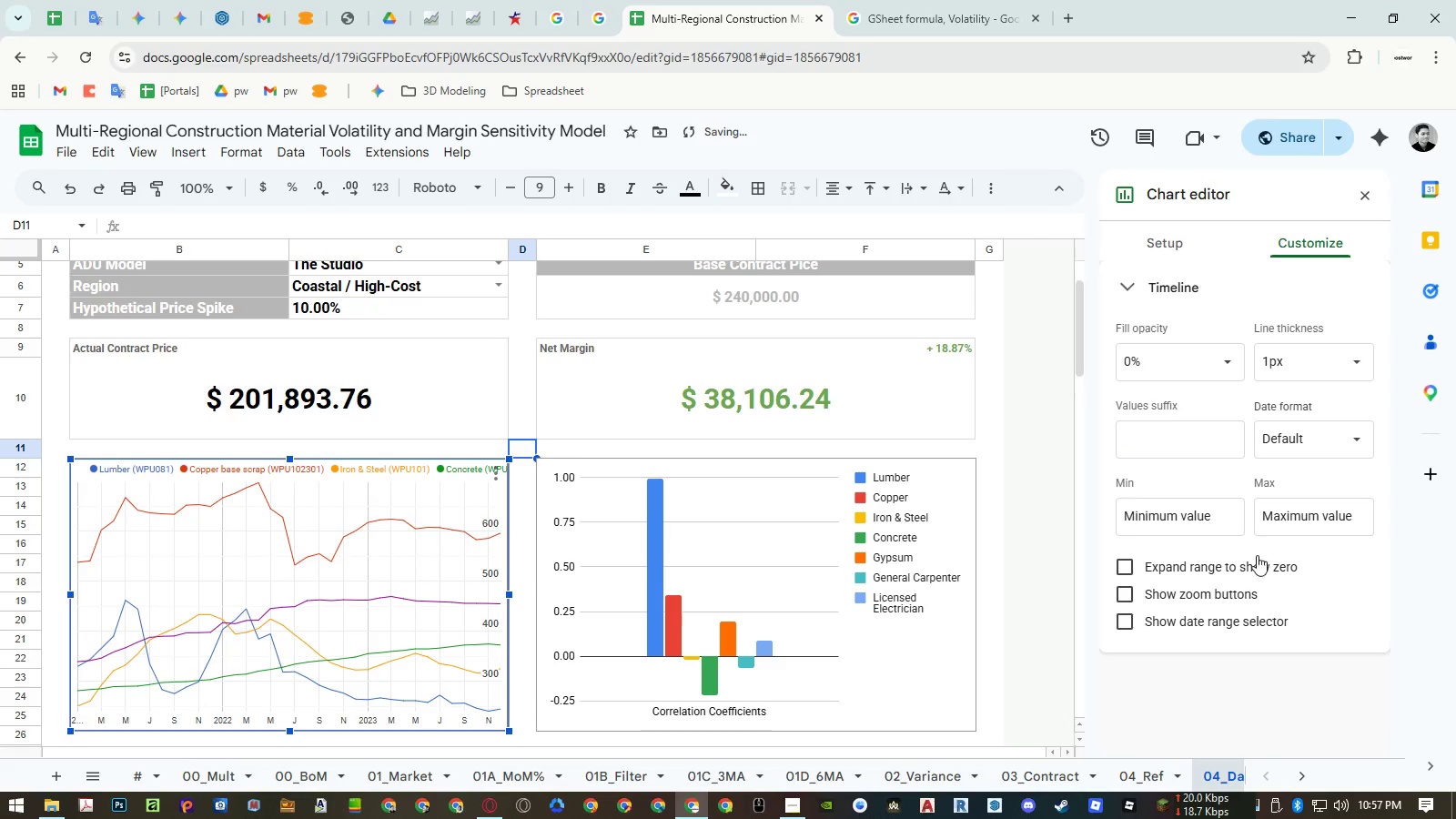 
left_click([1251, 566])
 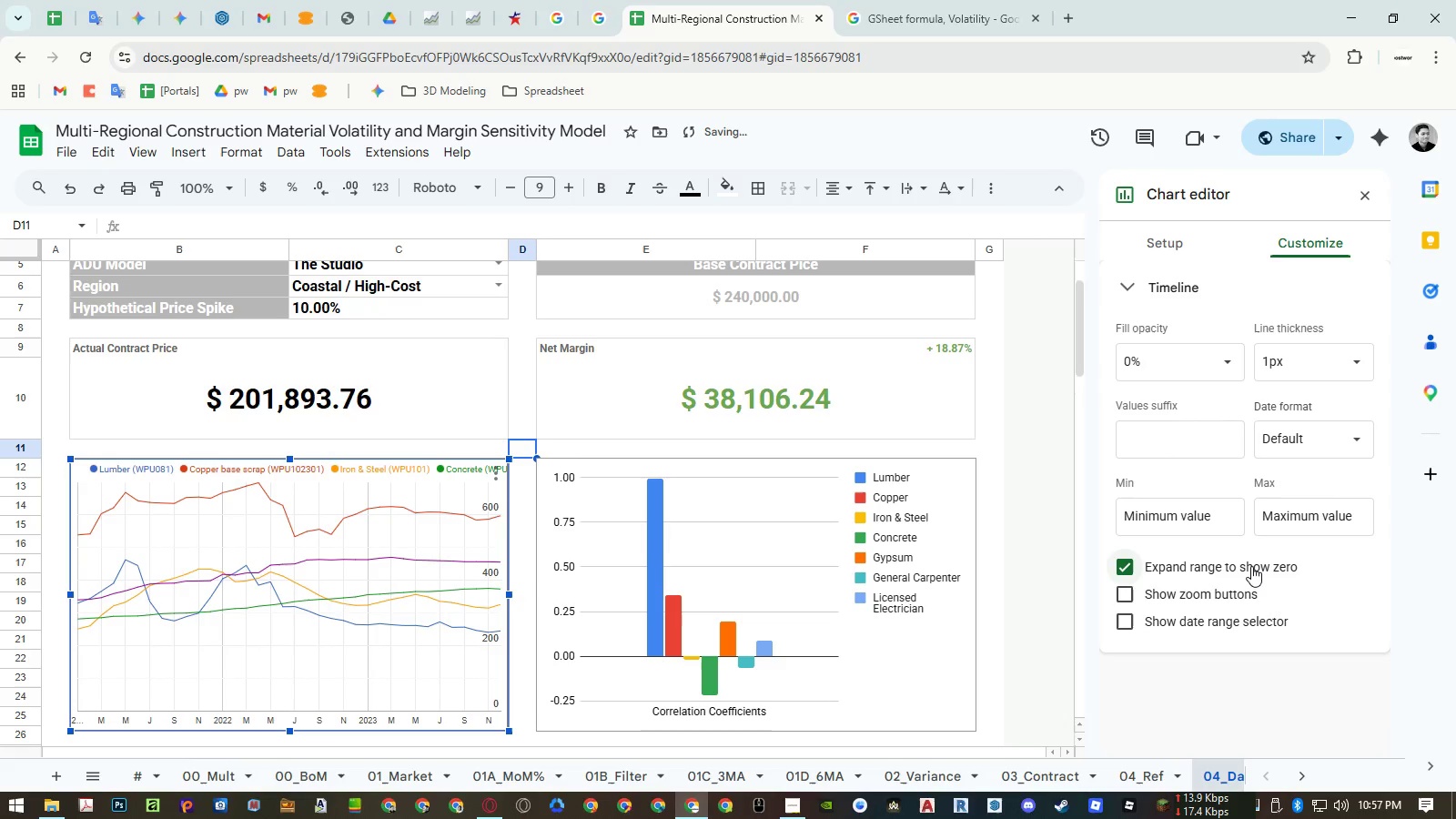 
left_click([1251, 566])
 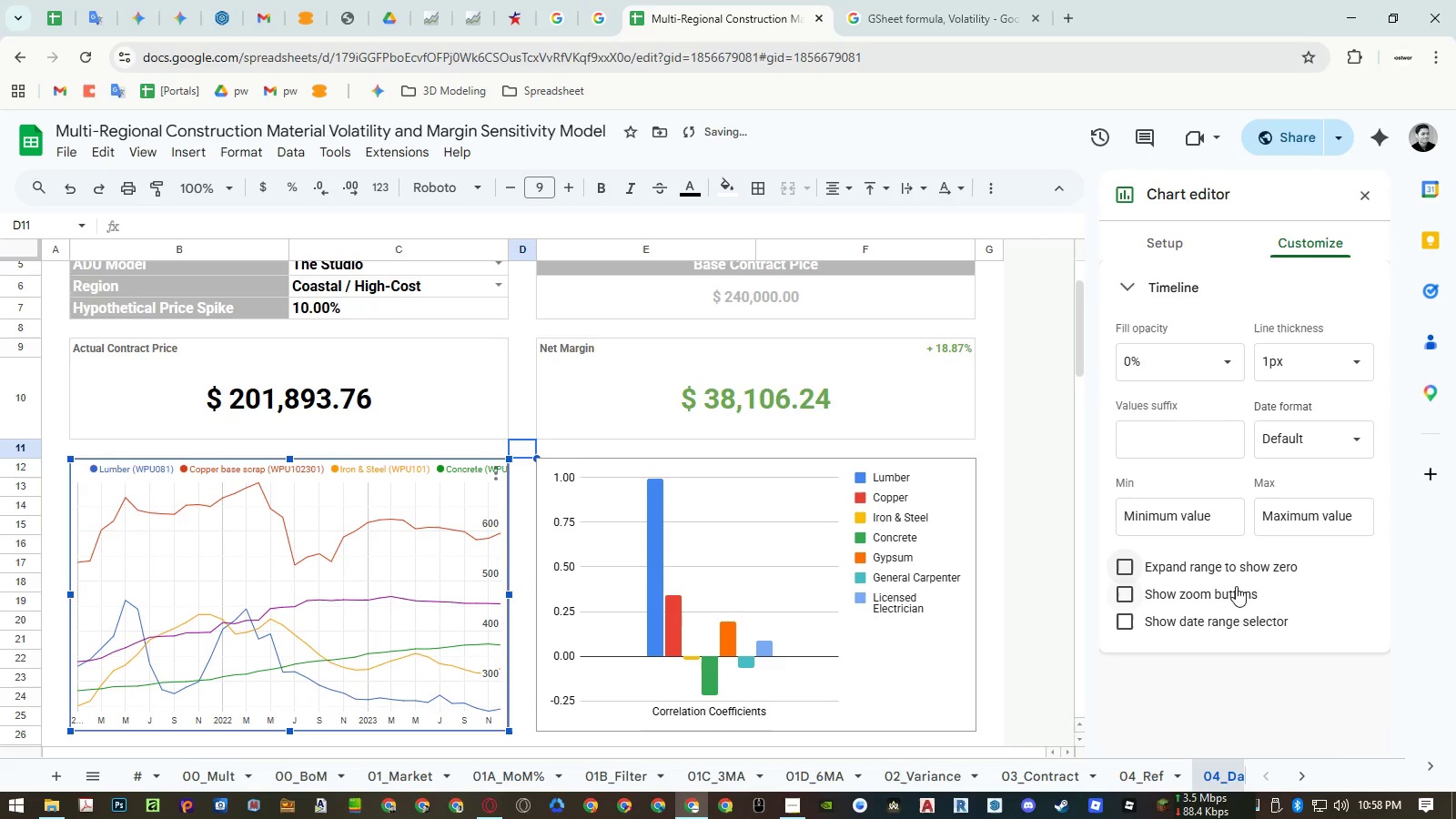 
left_click([1234, 588])
 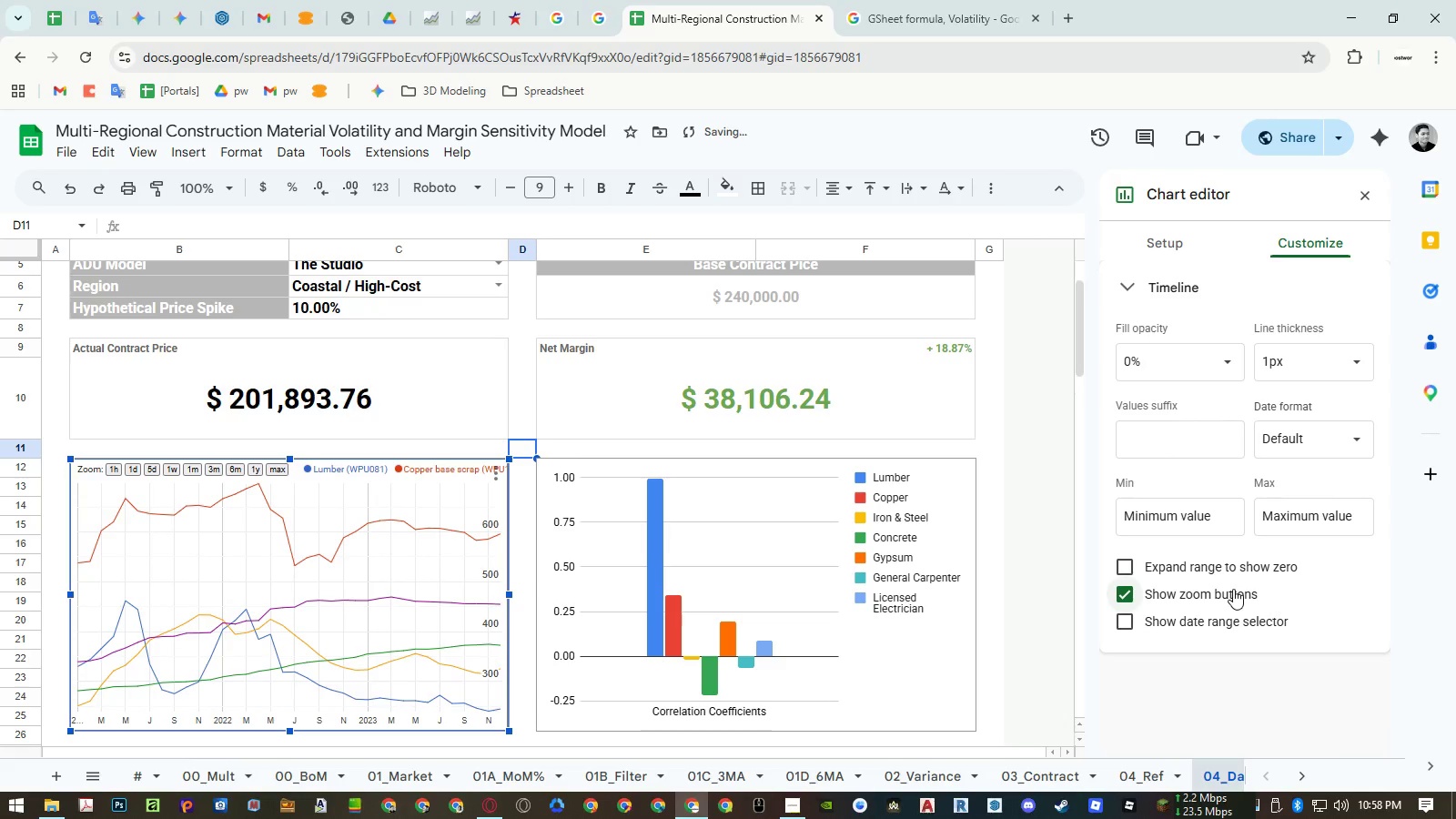 
left_click([1233, 589])
 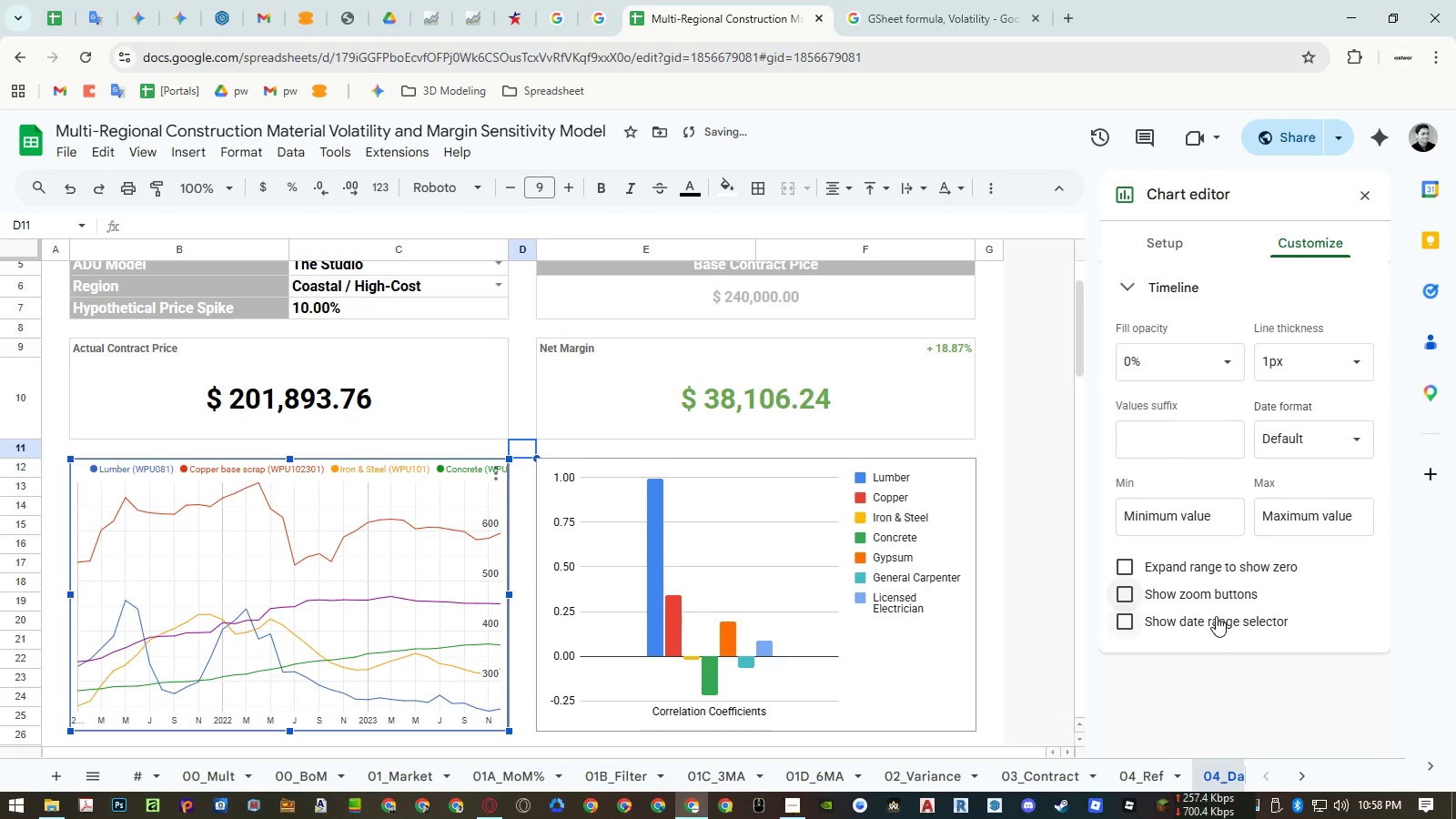 
left_click([1212, 621])
 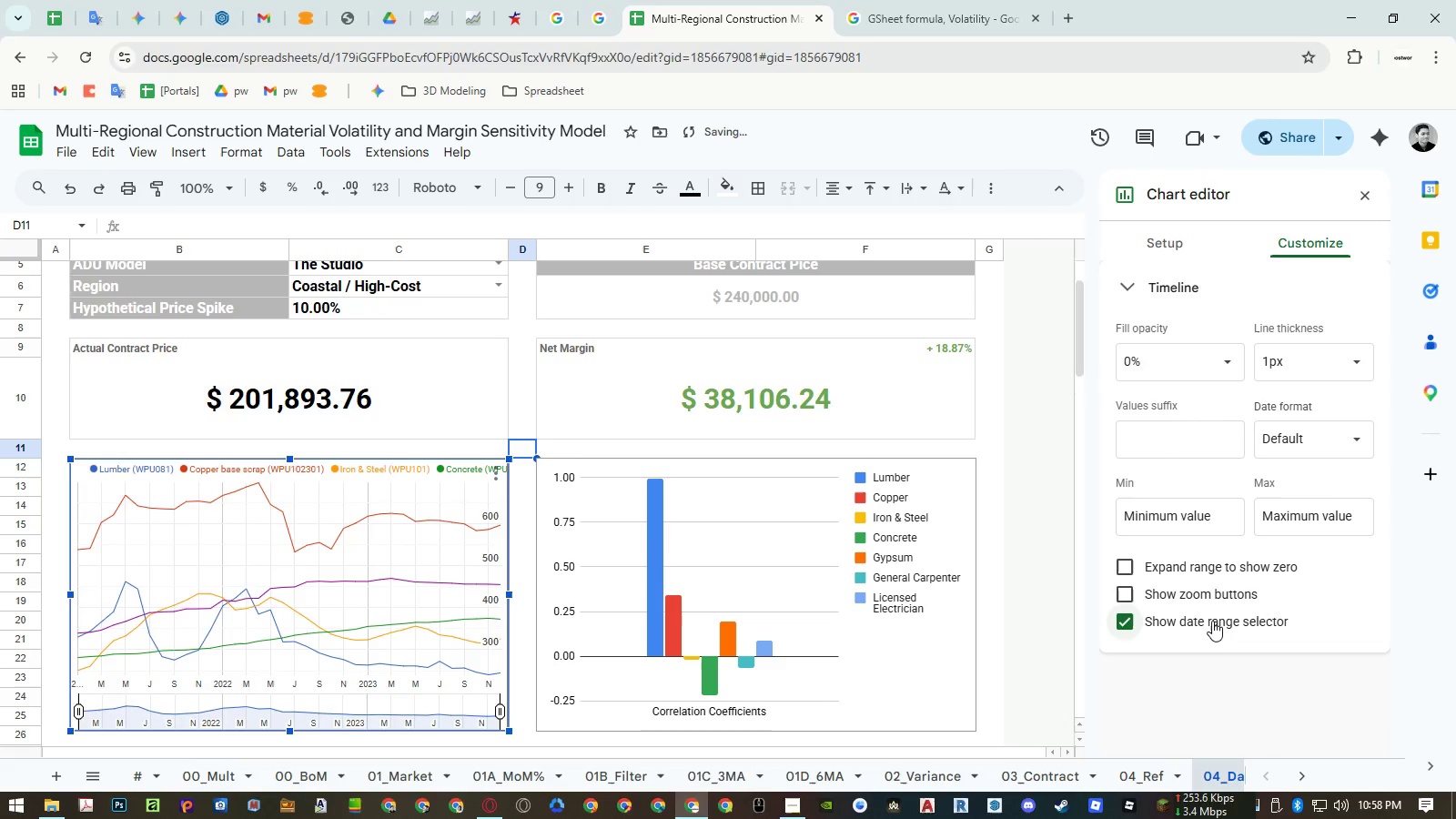 
left_click([1212, 621])
 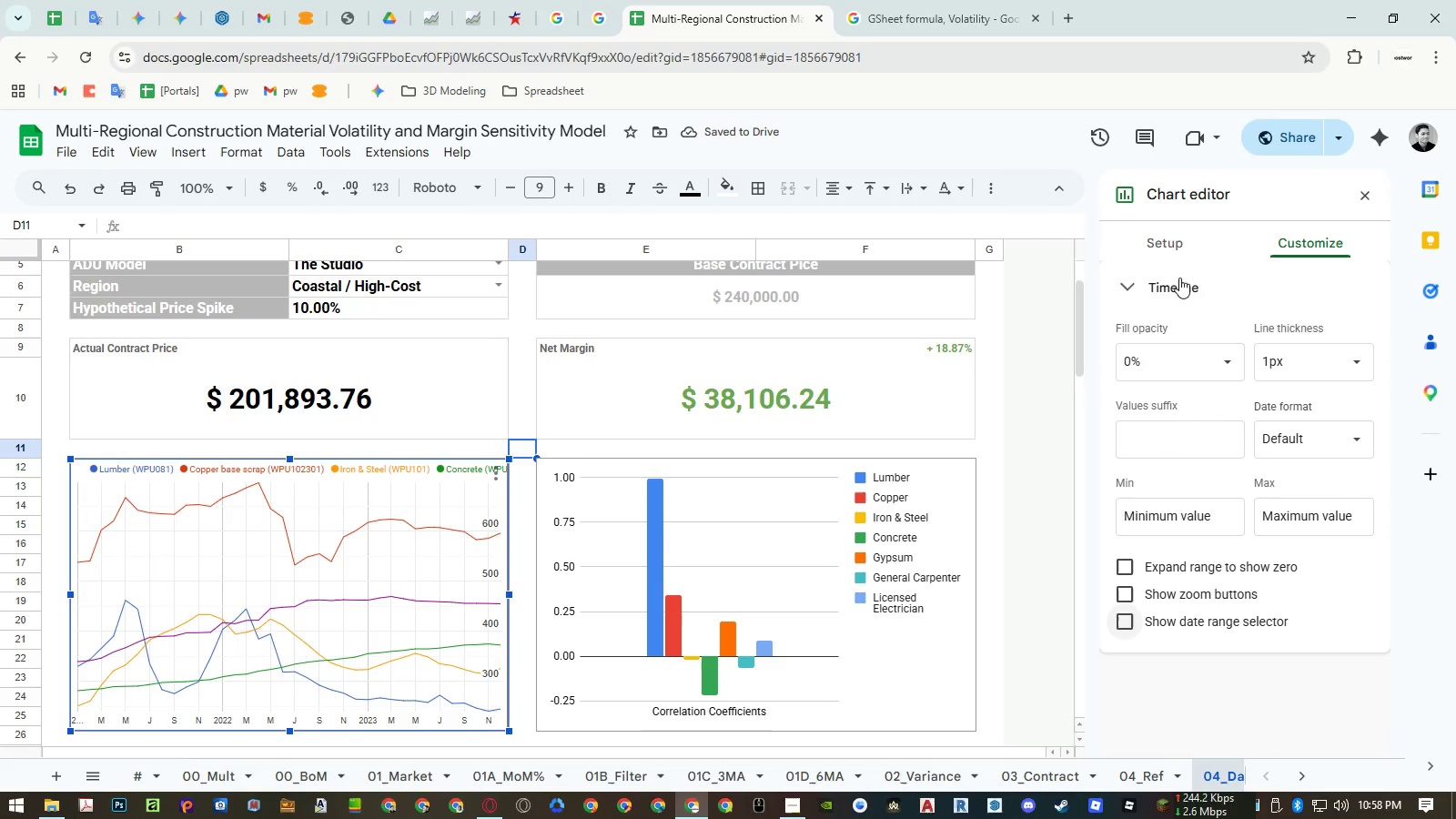 
left_click([1167, 247])
 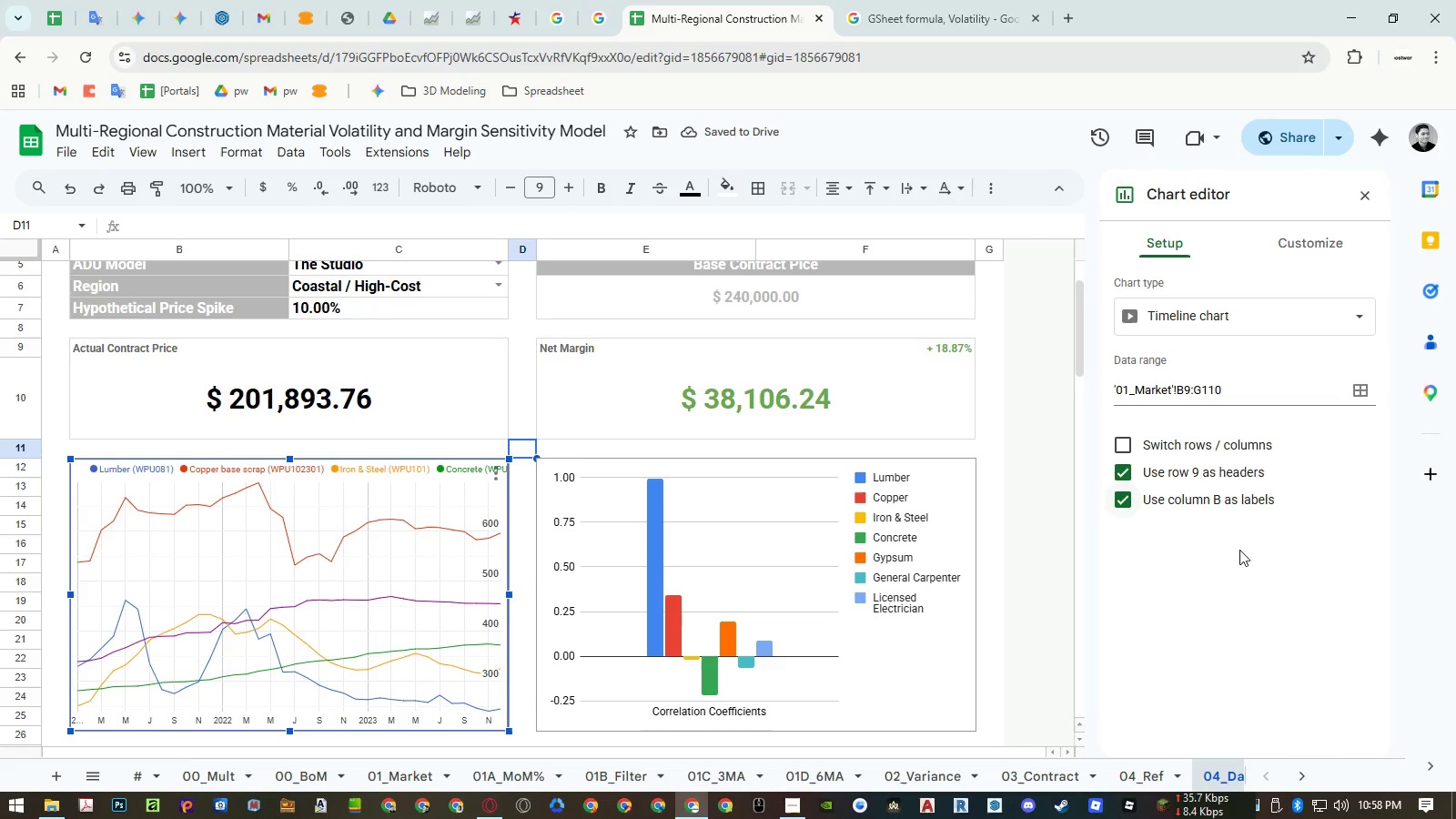 
left_click([1215, 608])
 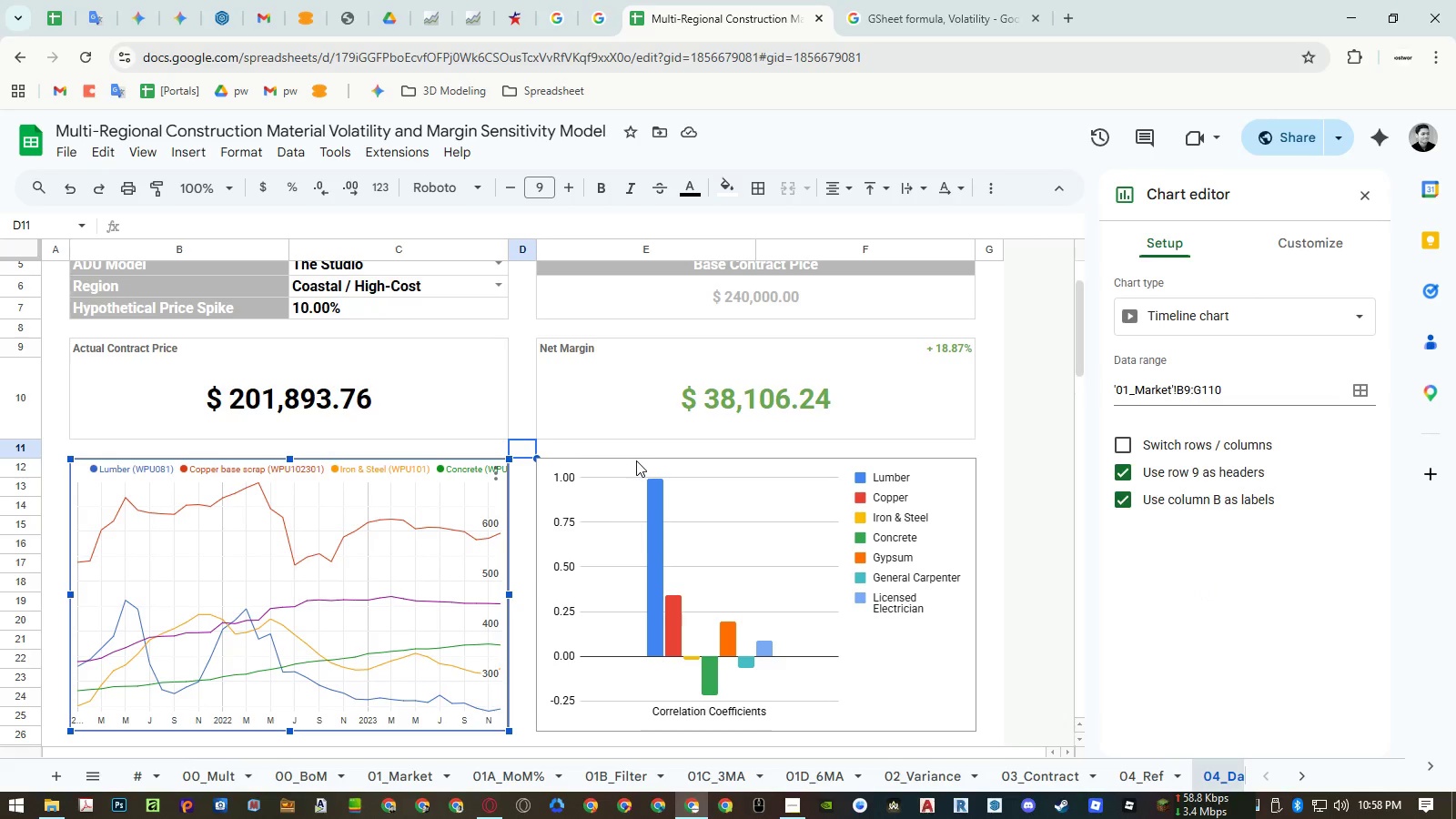 
wait(5.53)
 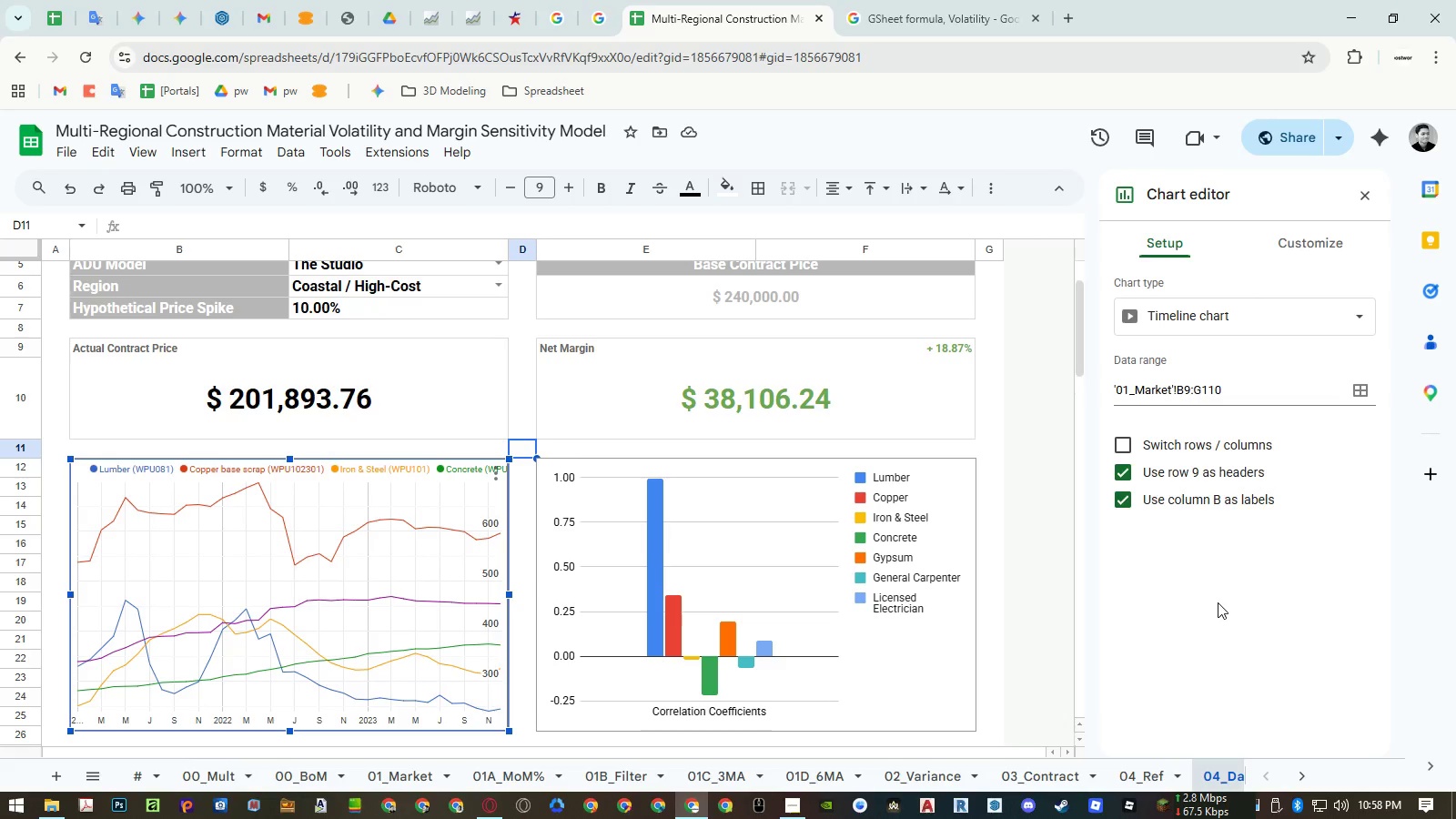 
left_click([519, 407])
 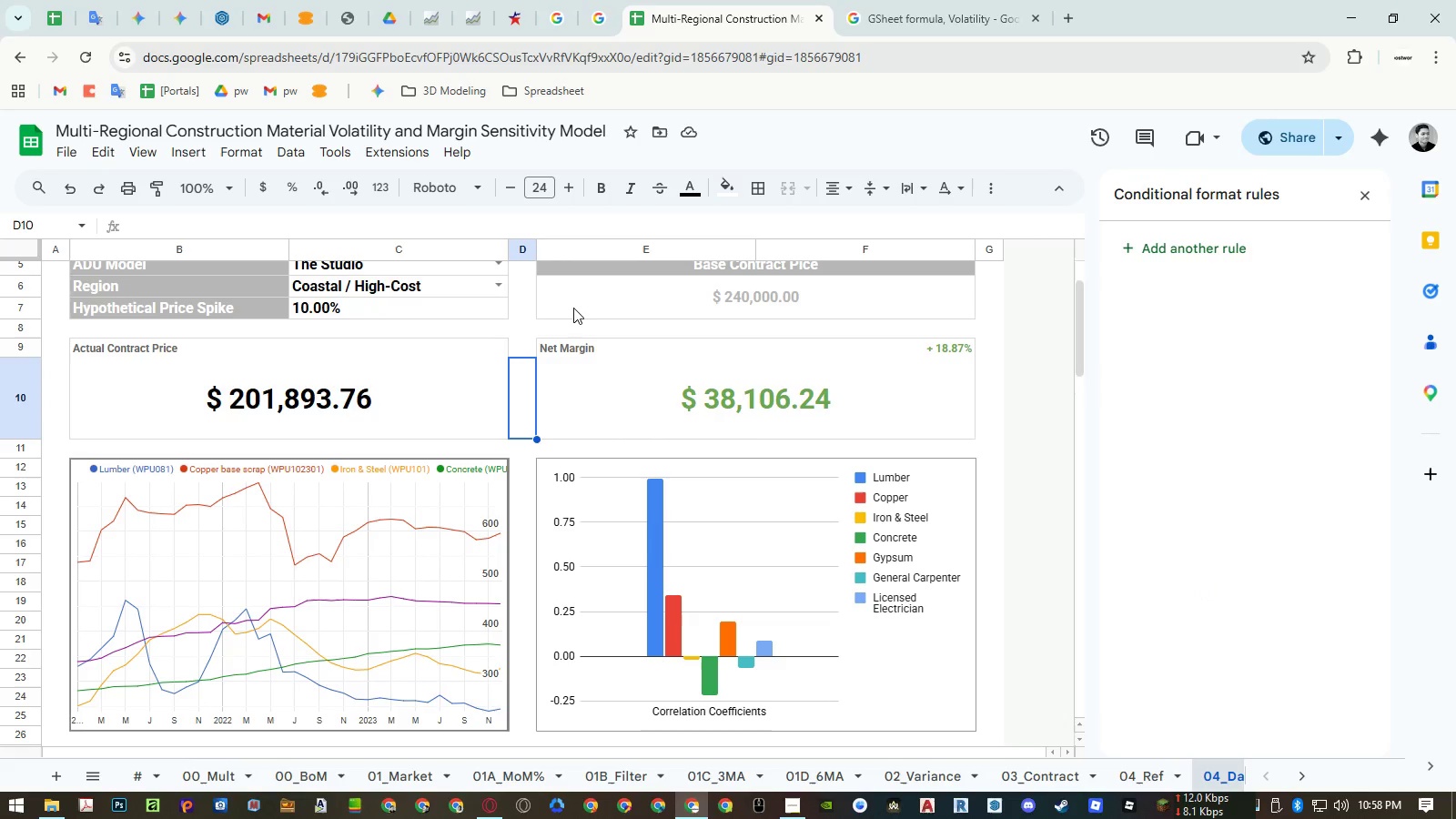 
double_click([824, 596])
 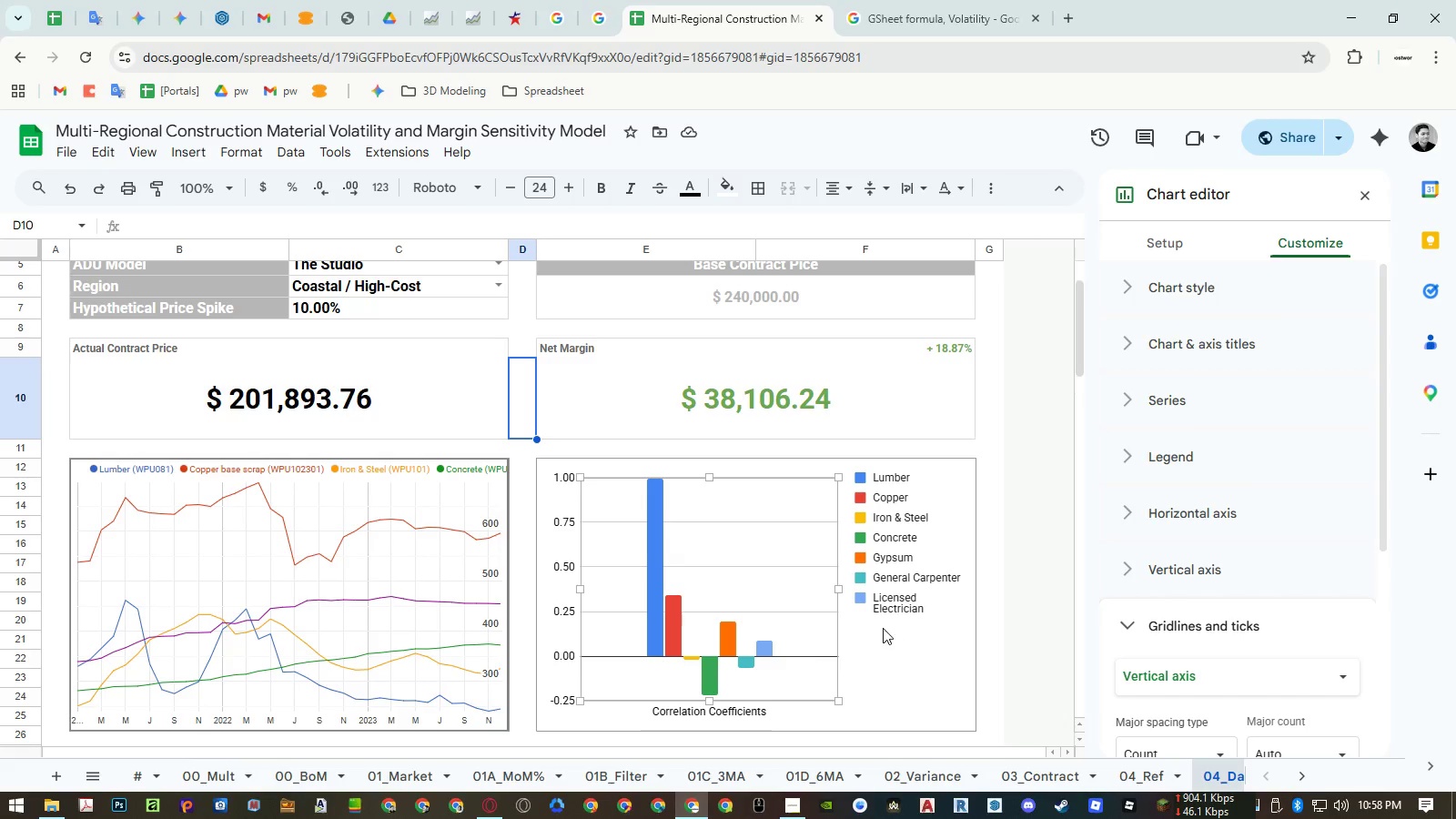 
left_click([875, 642])
 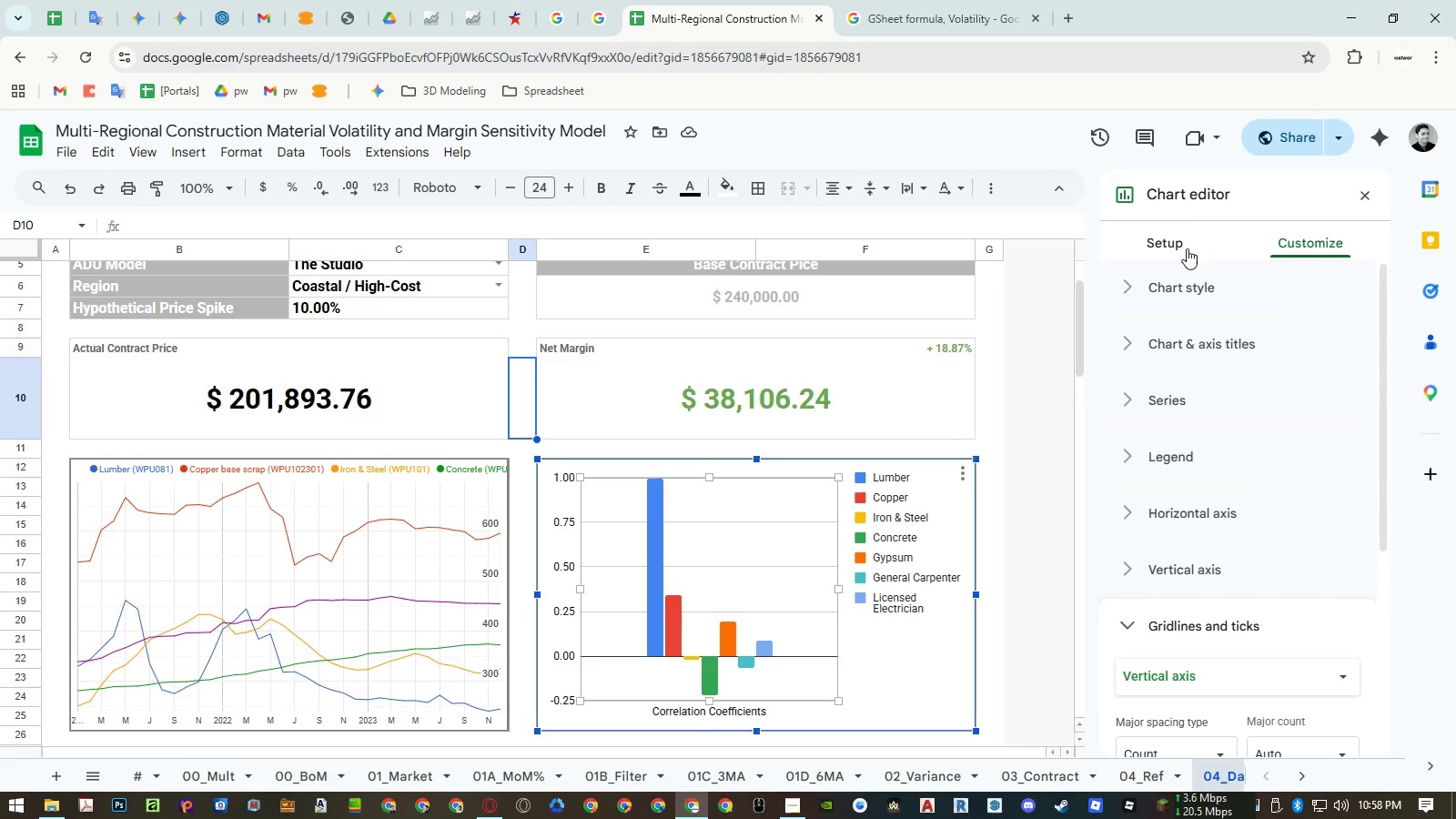 
left_click([1178, 245])
 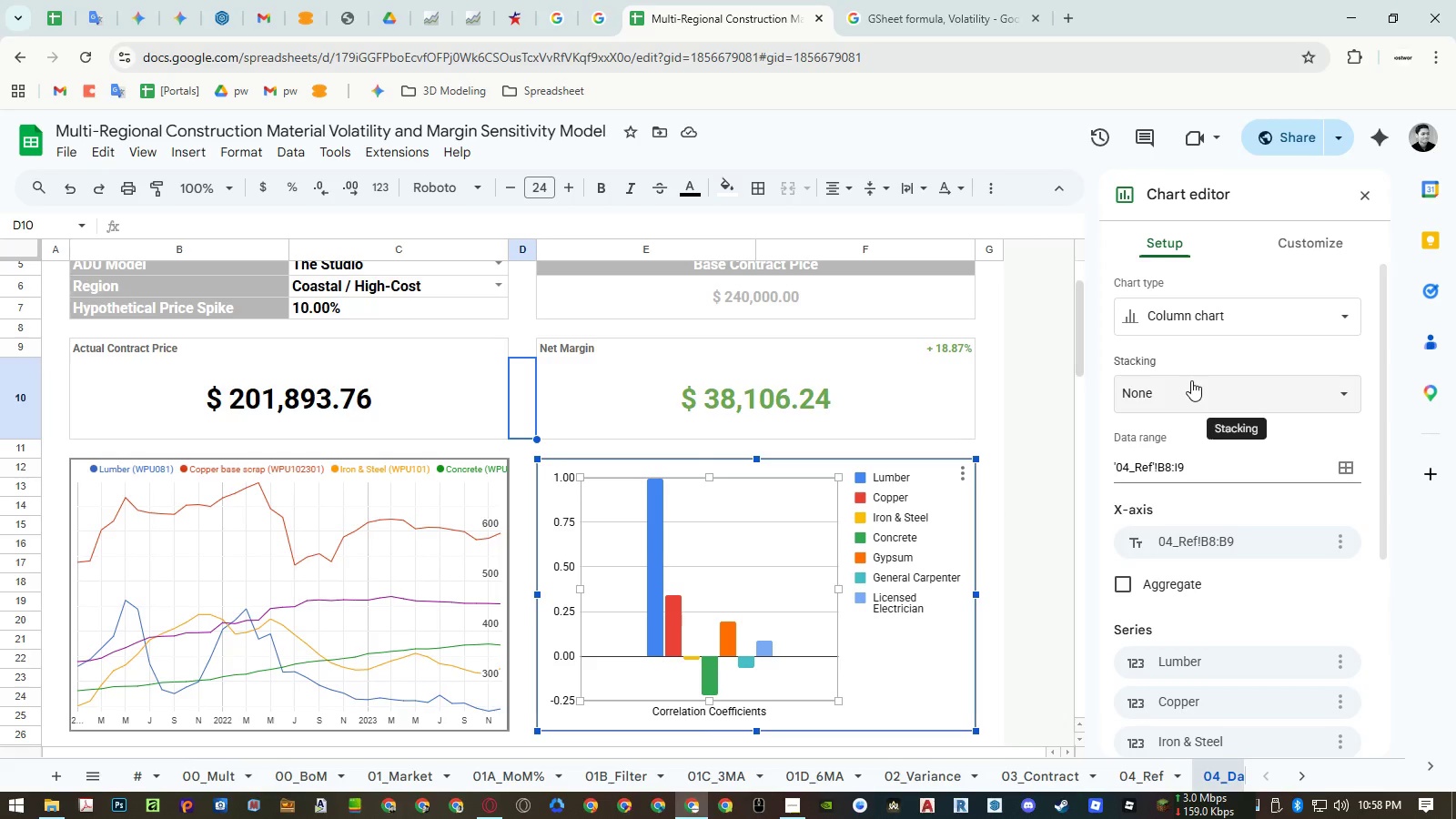 
left_click([1191, 380])
 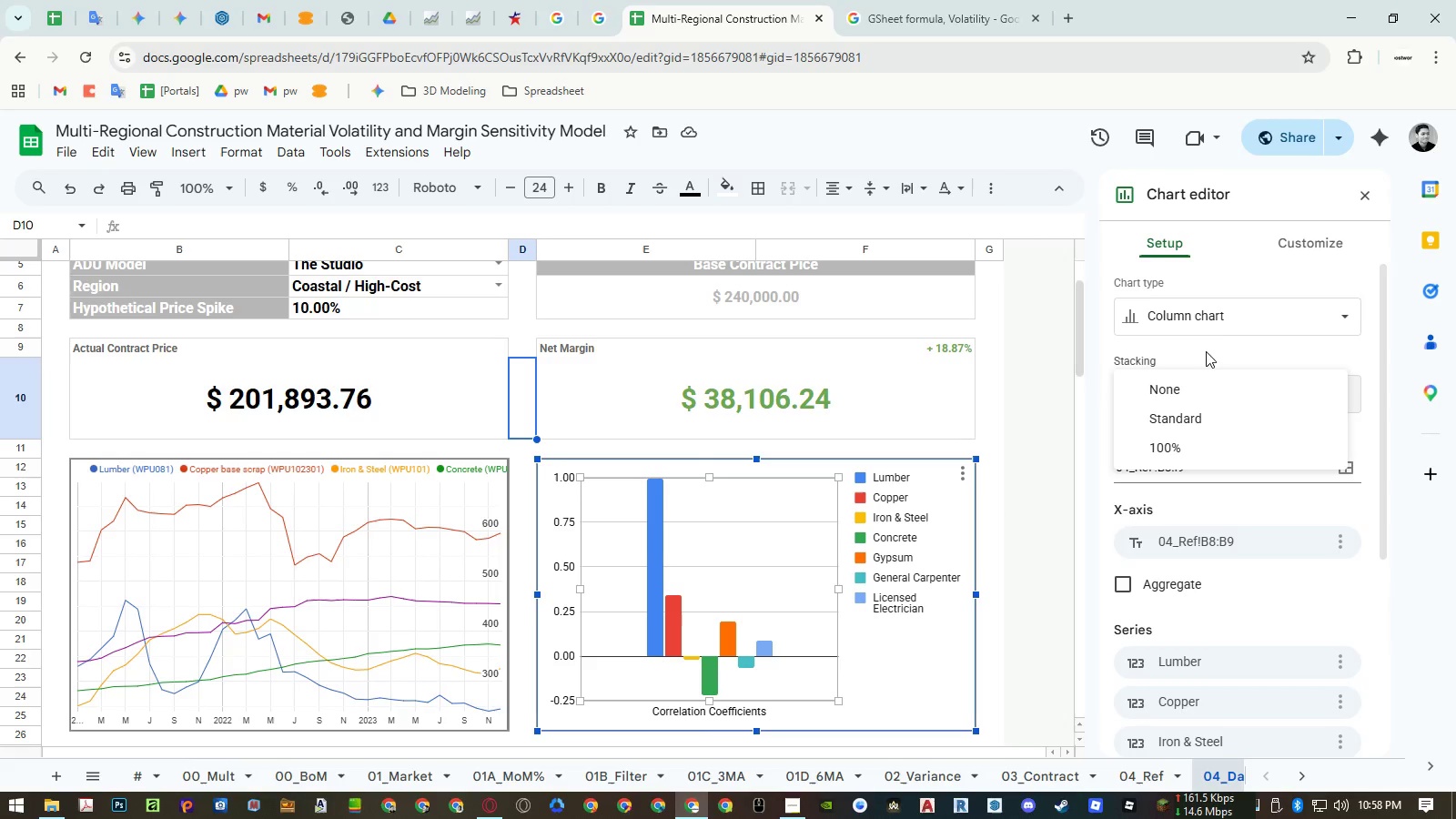 
left_click([1298, 243])
 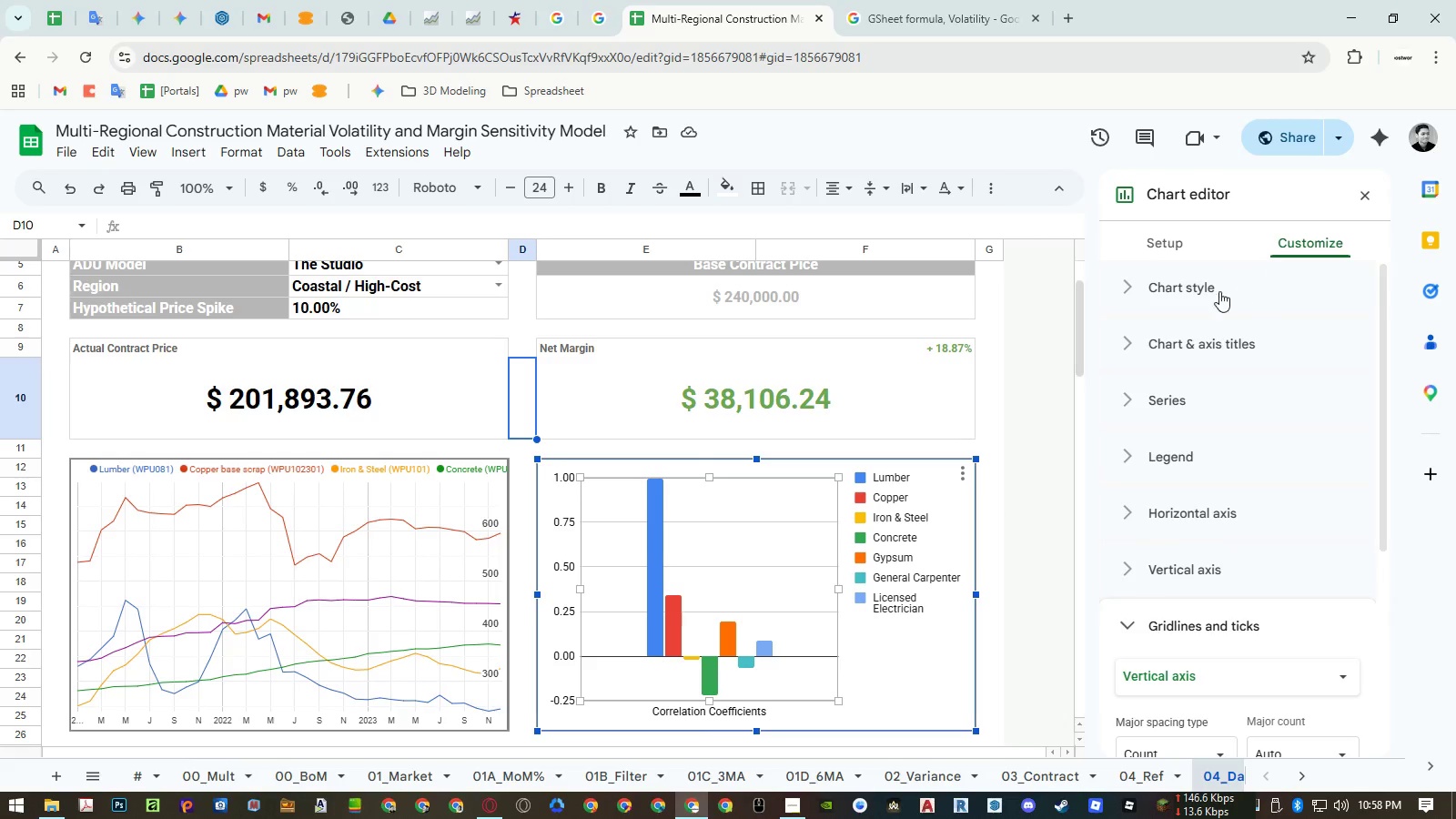 
left_click([1206, 294])
 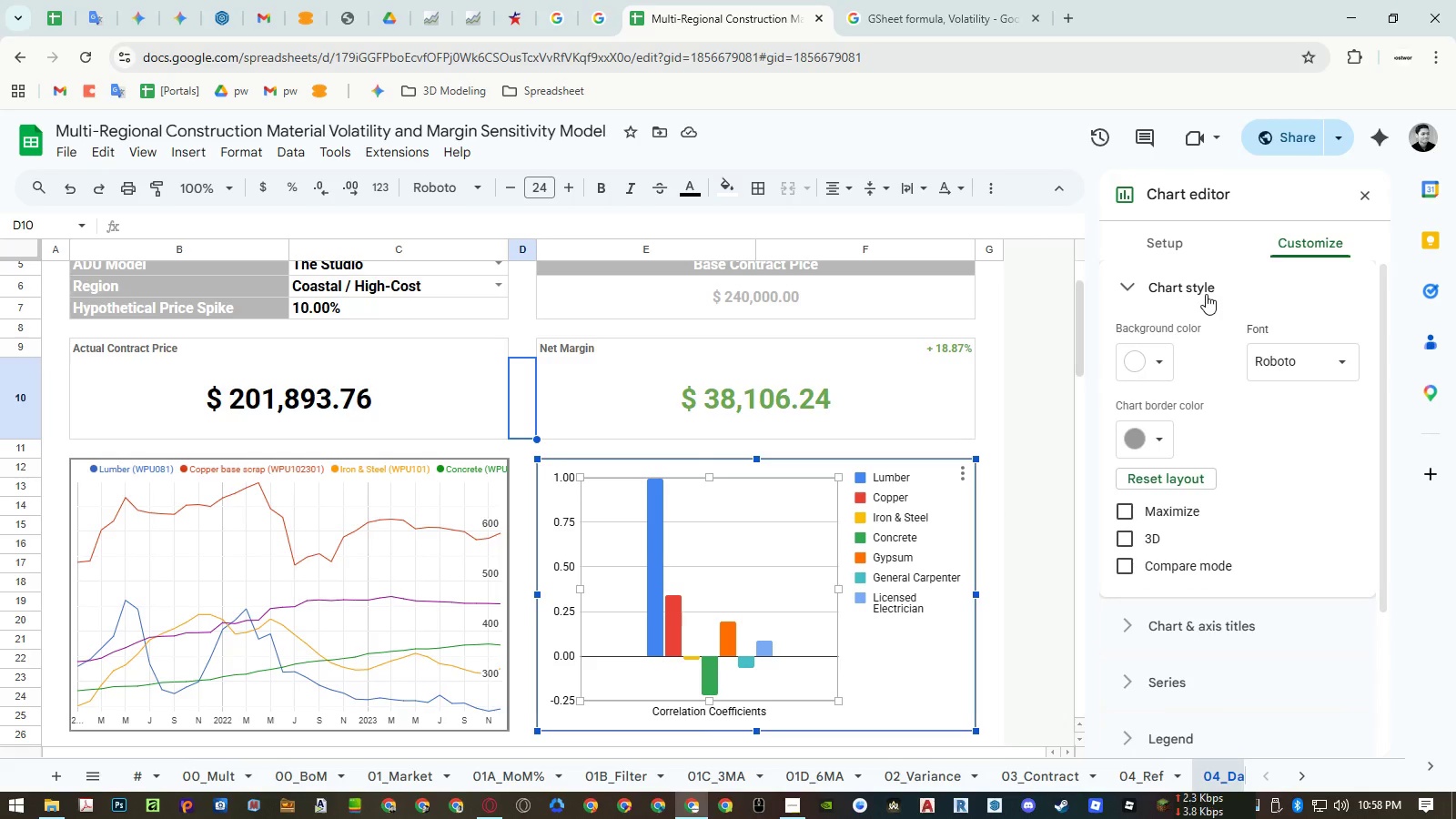 
left_click([1206, 294])
 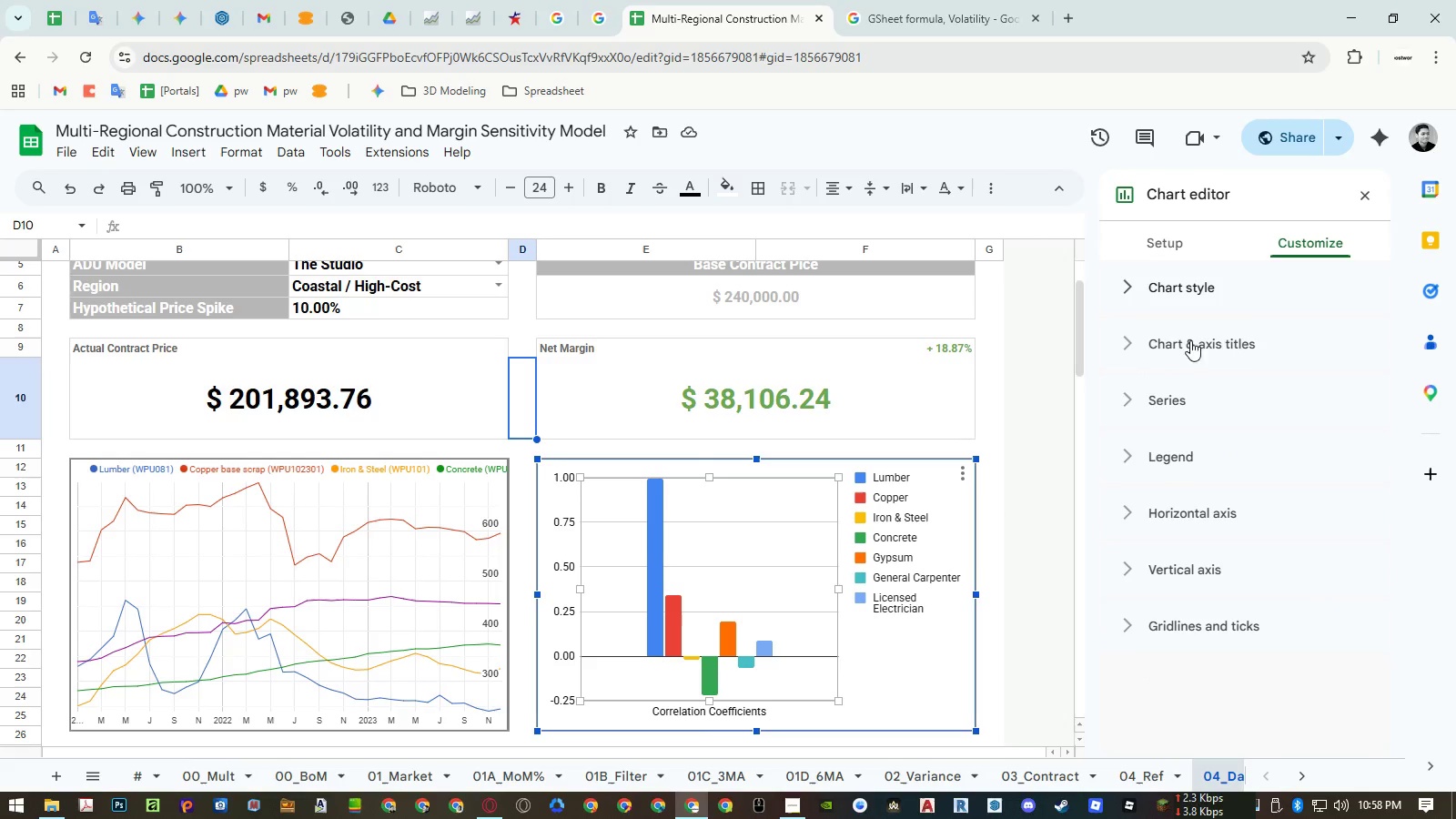 
left_click([1188, 354])
 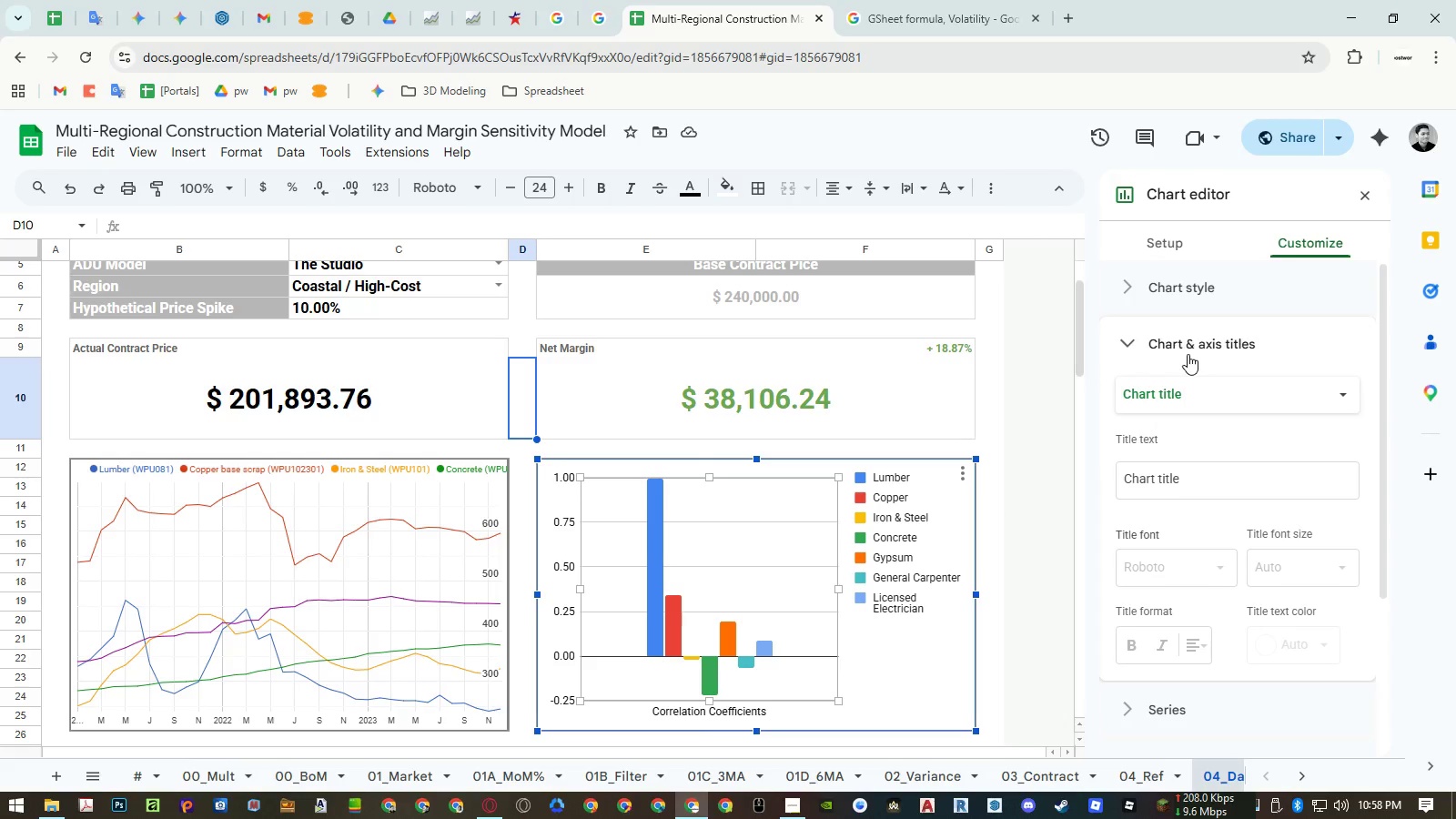 
left_click([1188, 354])
 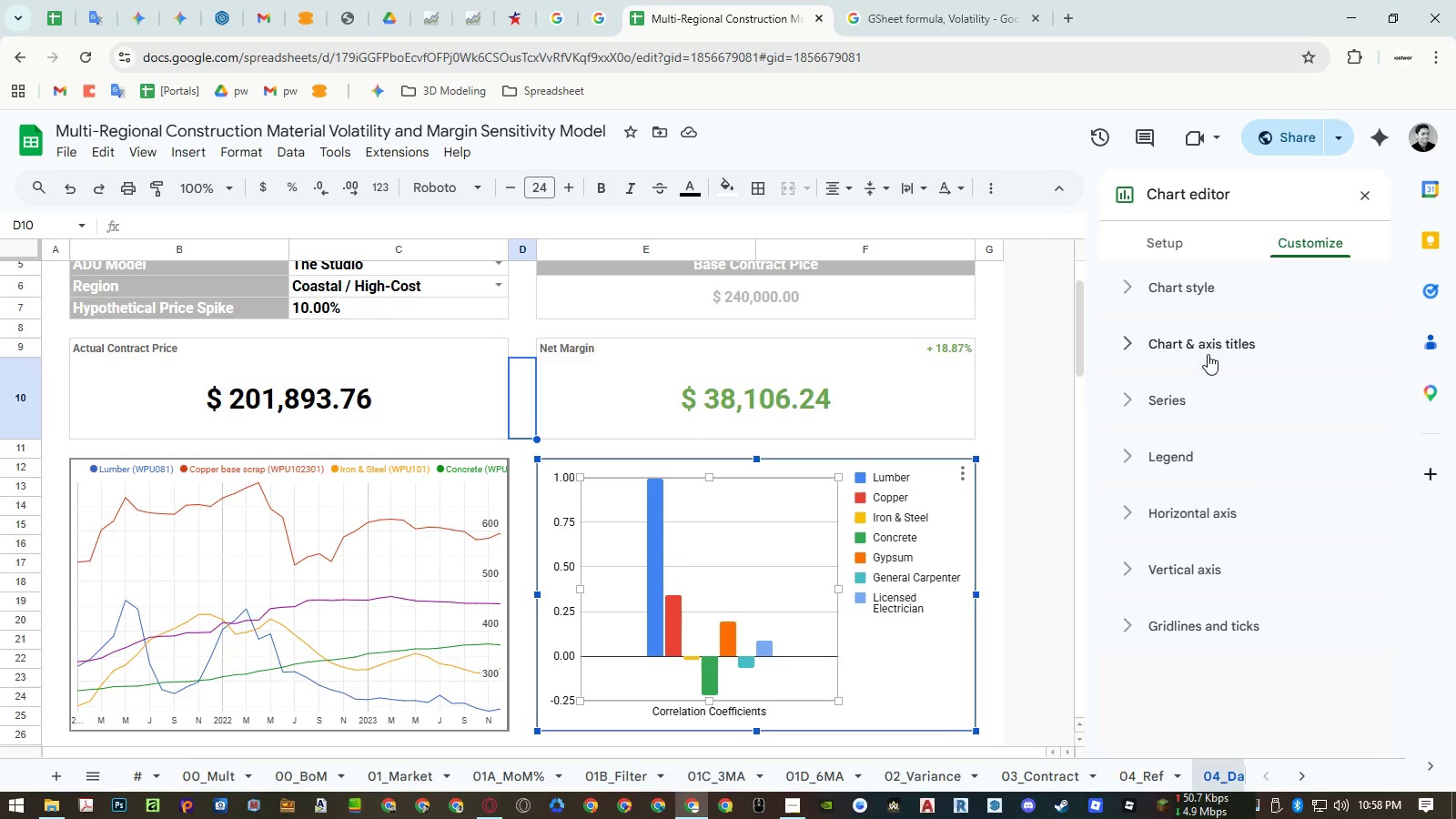 
left_click([1212, 285])
 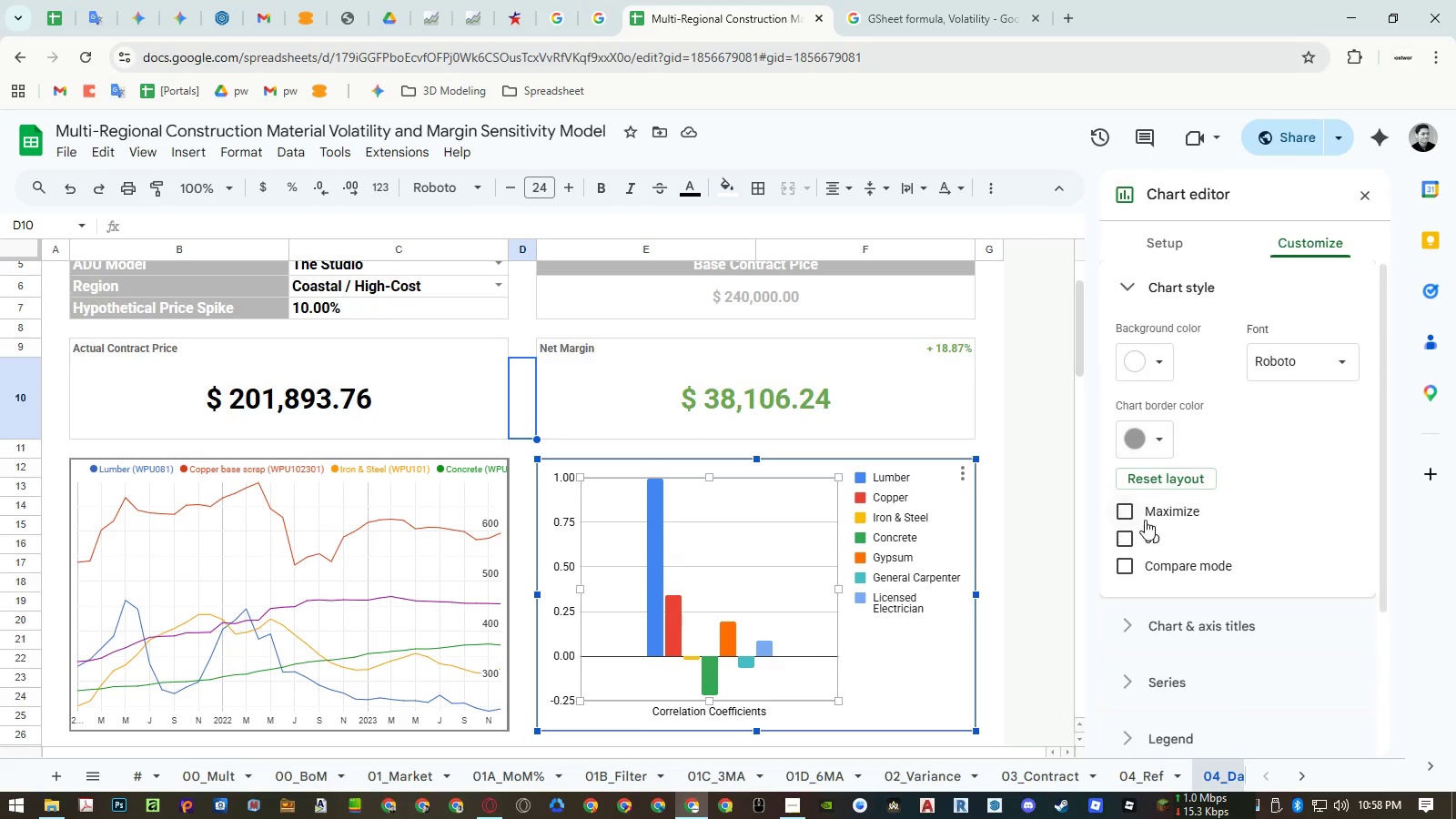 
left_click([1147, 513])
 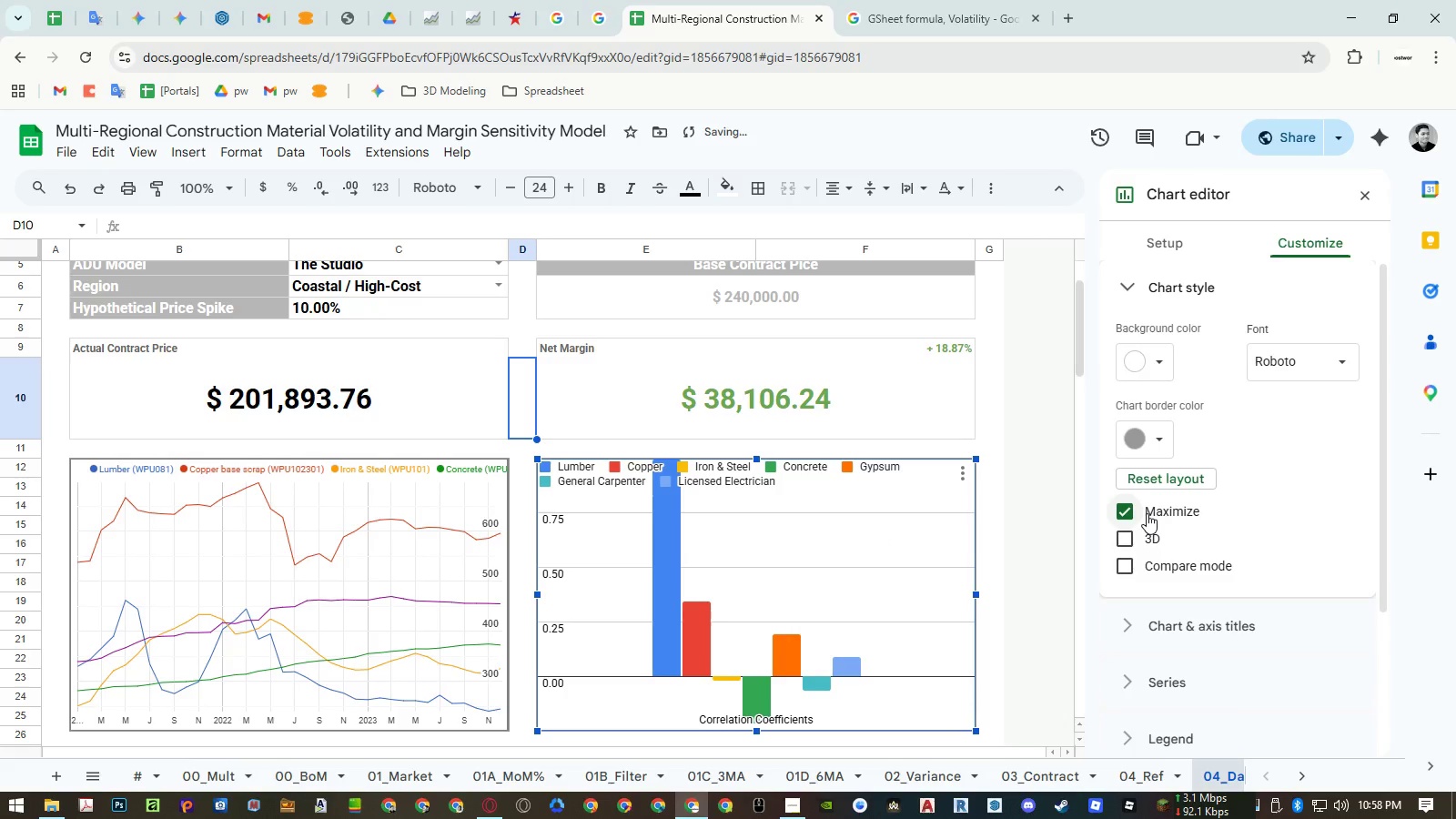 
left_click([1147, 513])
 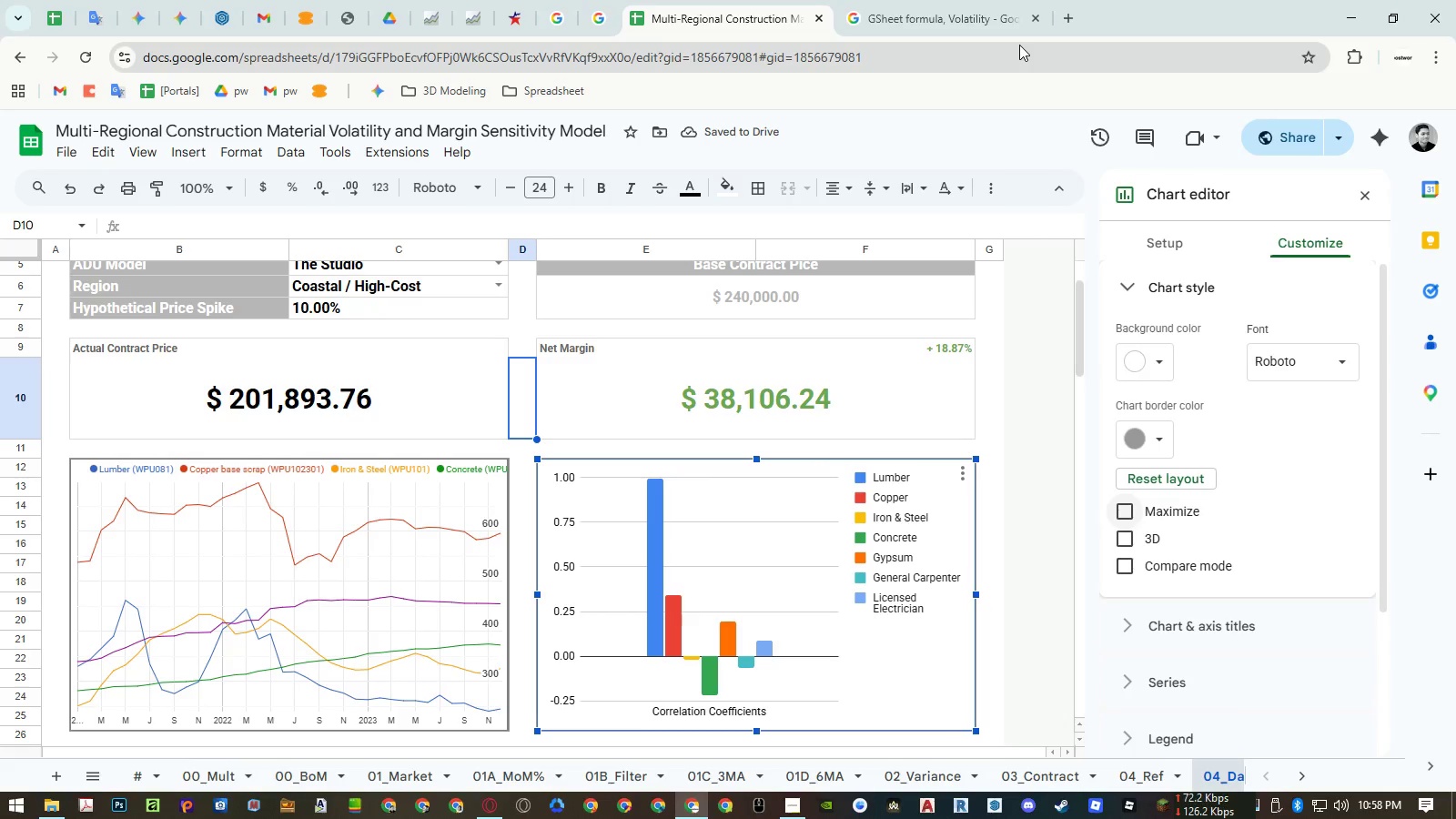 
wait(10.11)
 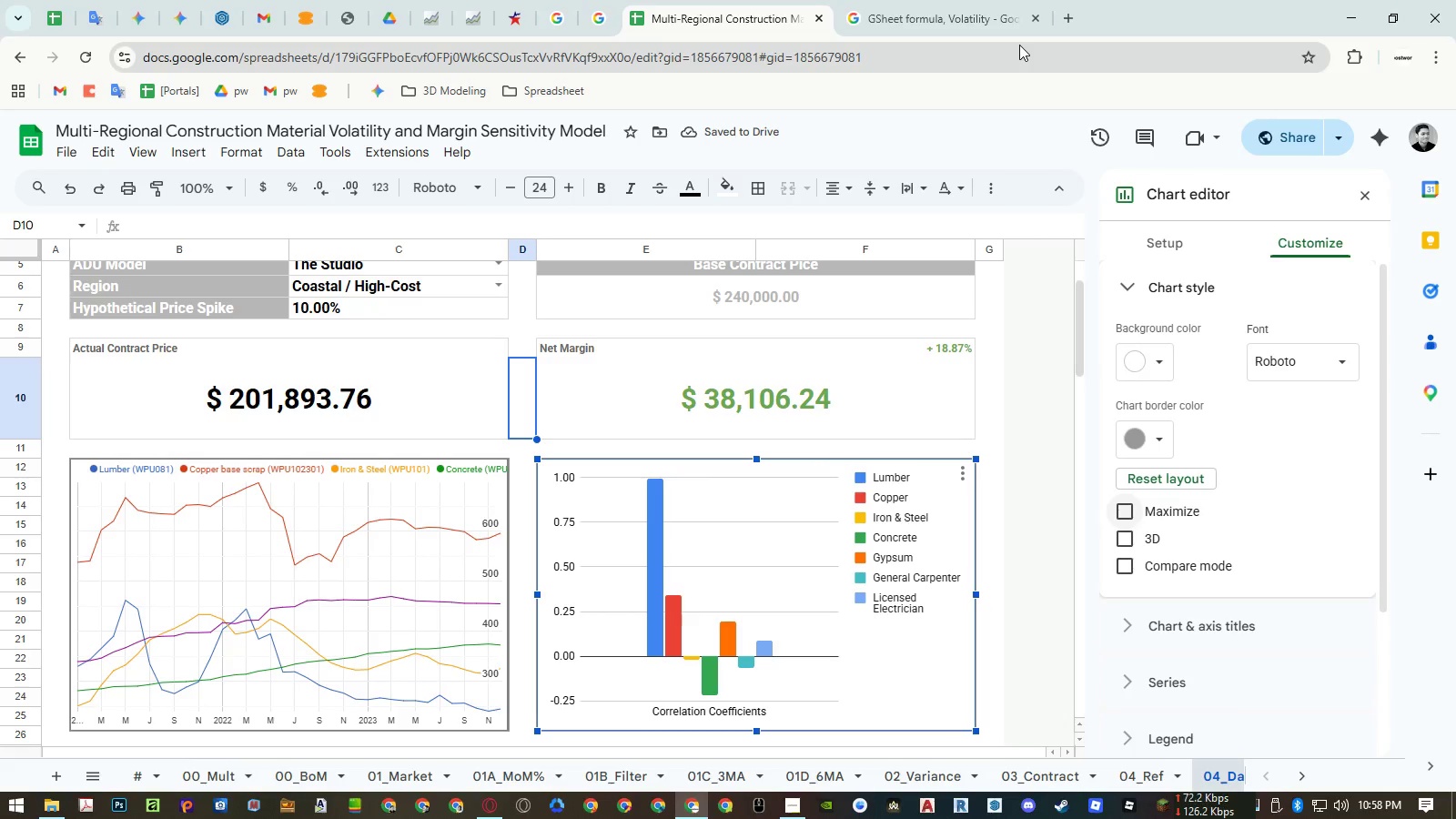 
left_click([986, 421])
 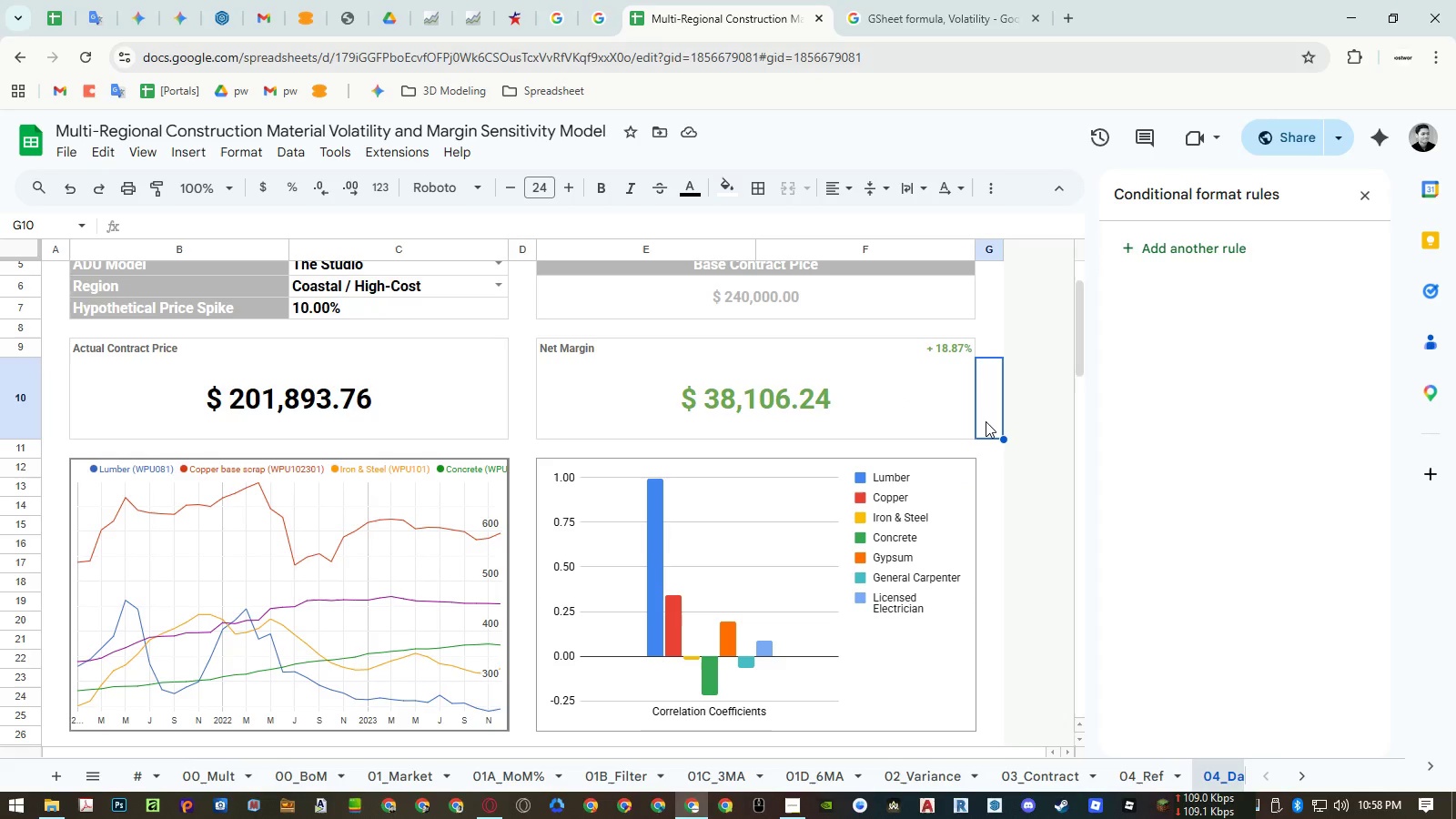 
key(Control+ControlRight)
 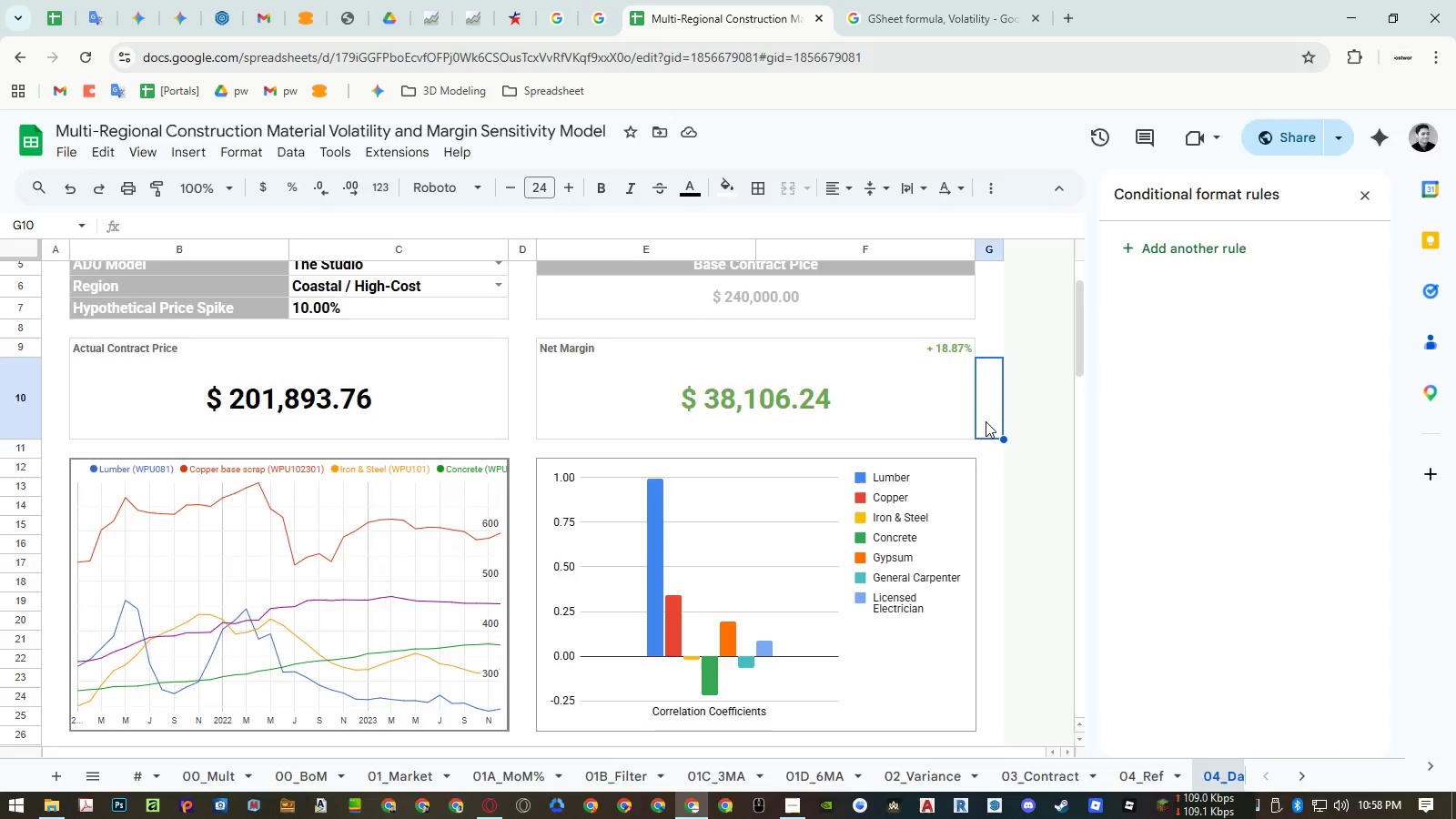 
key(Control+P)
 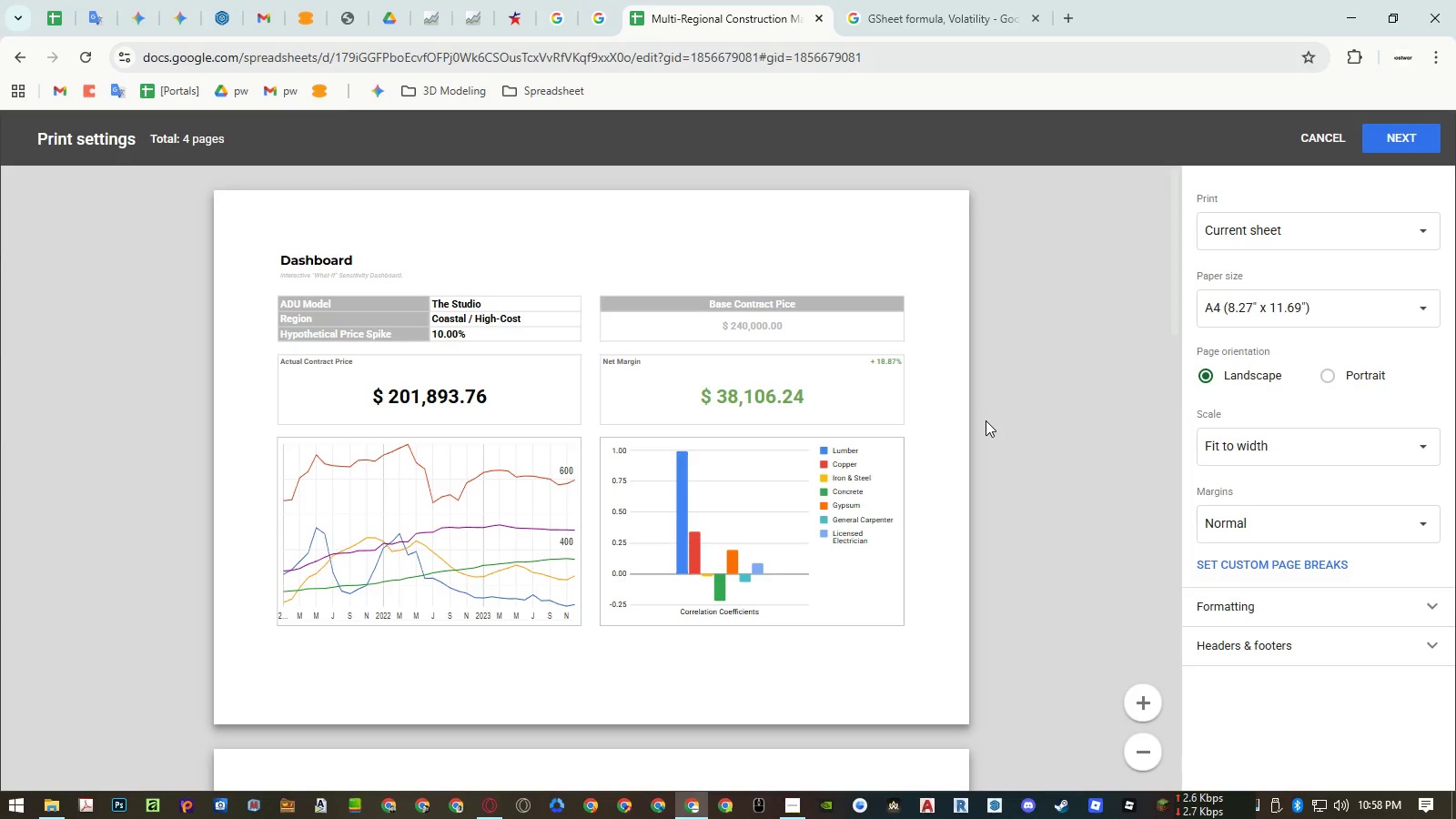 
key(Escape)
 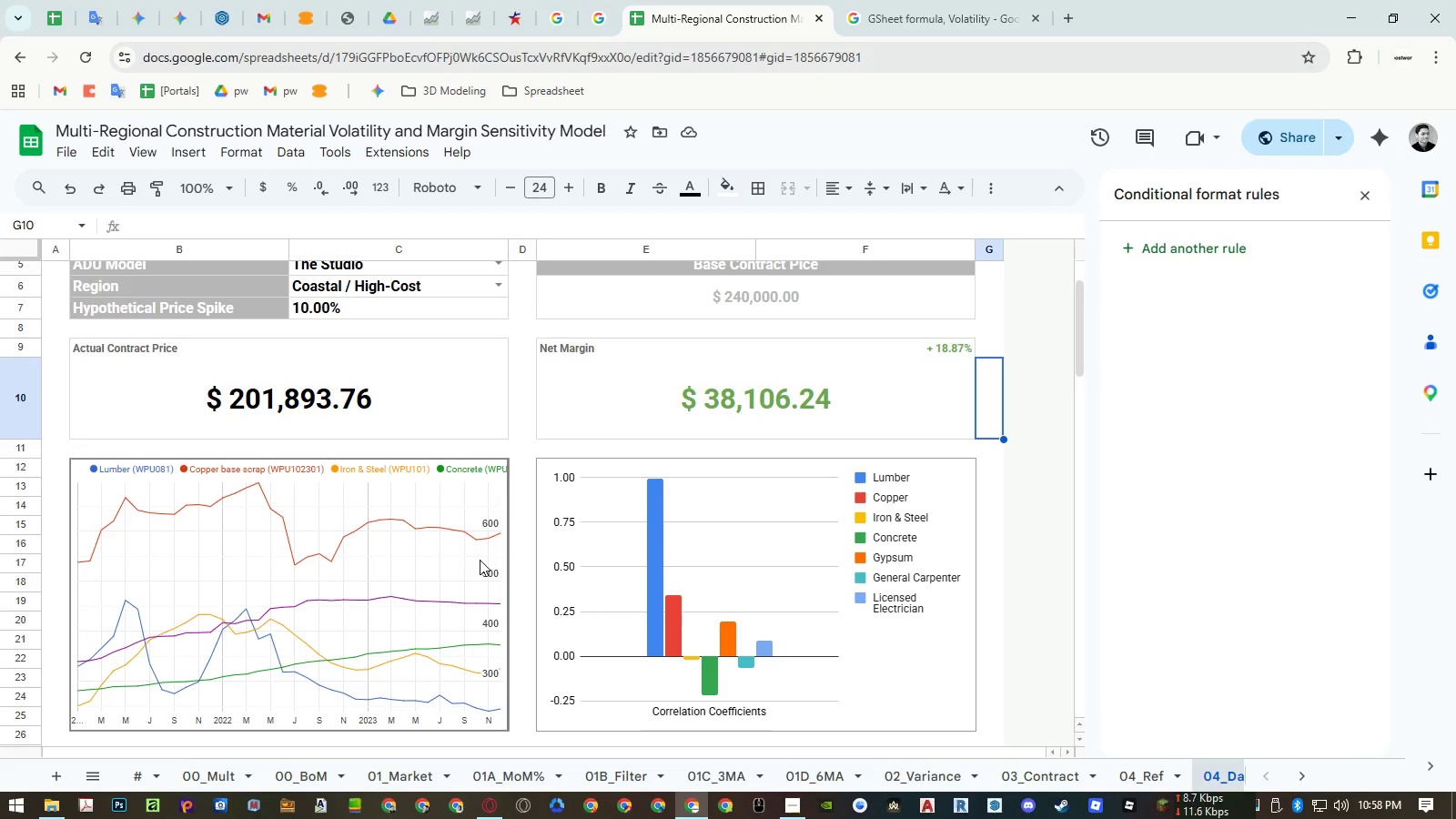 
left_click([791, 551])
 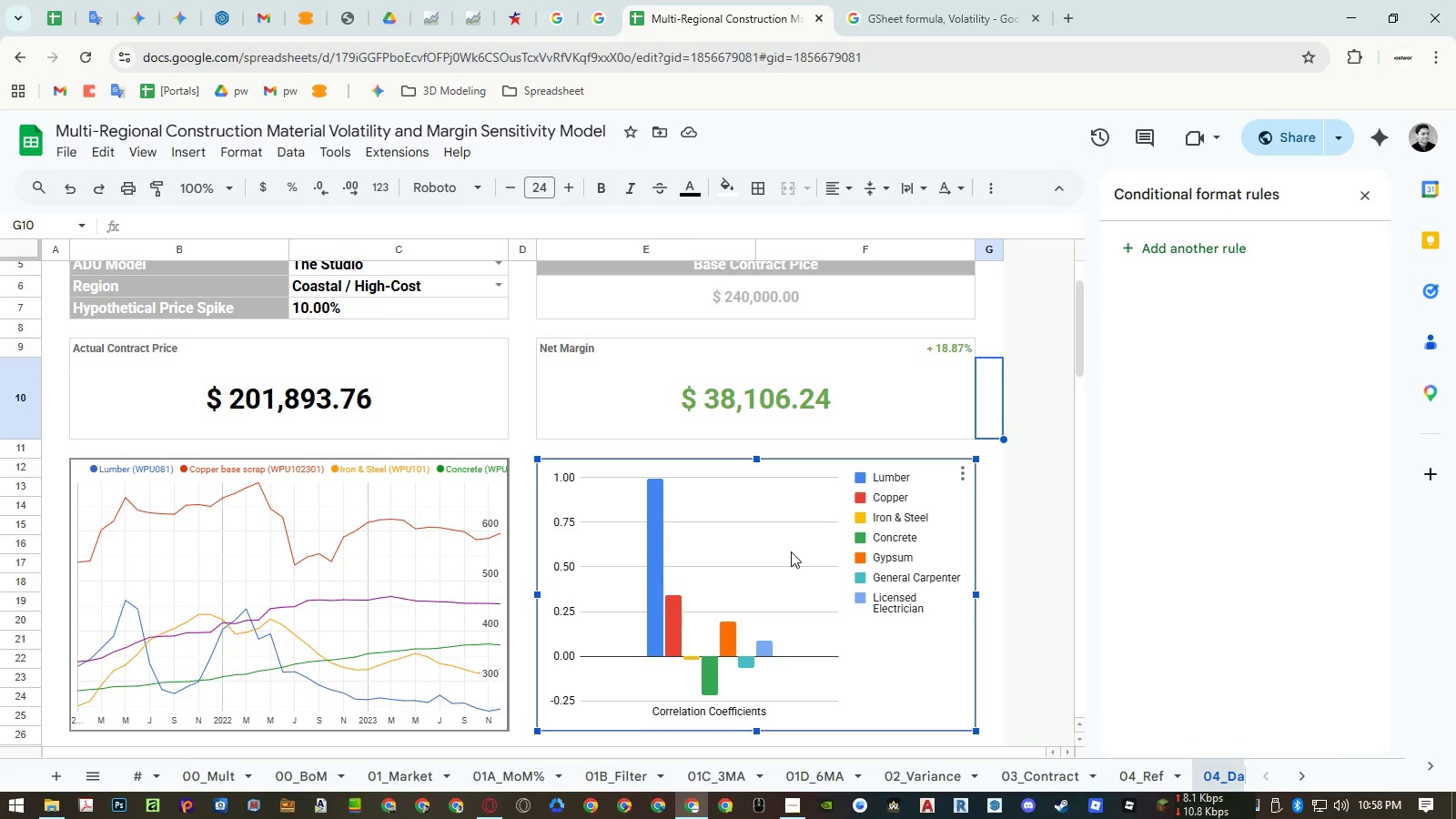 
double_click([791, 551])
 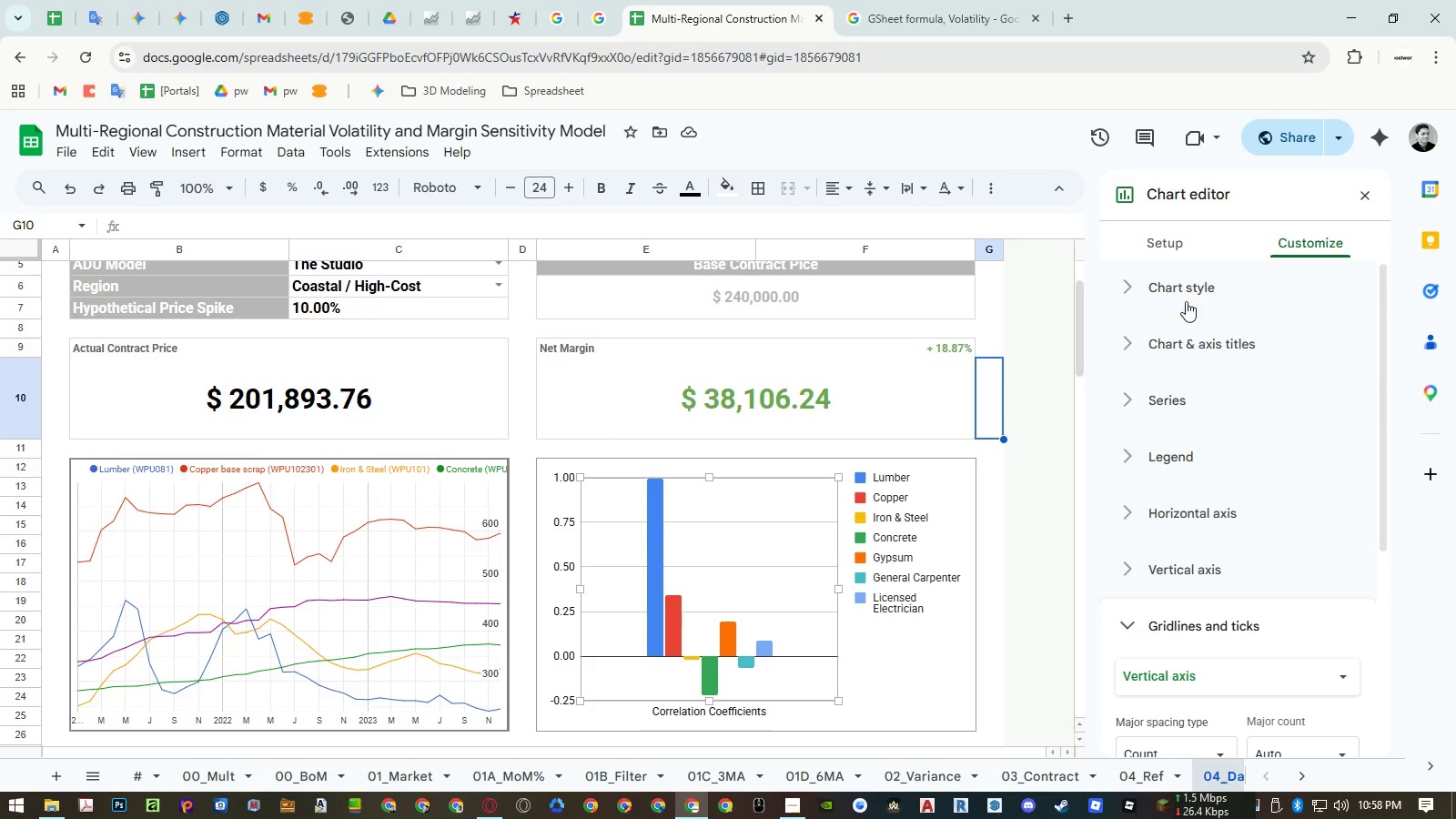 
left_click([1176, 345])
 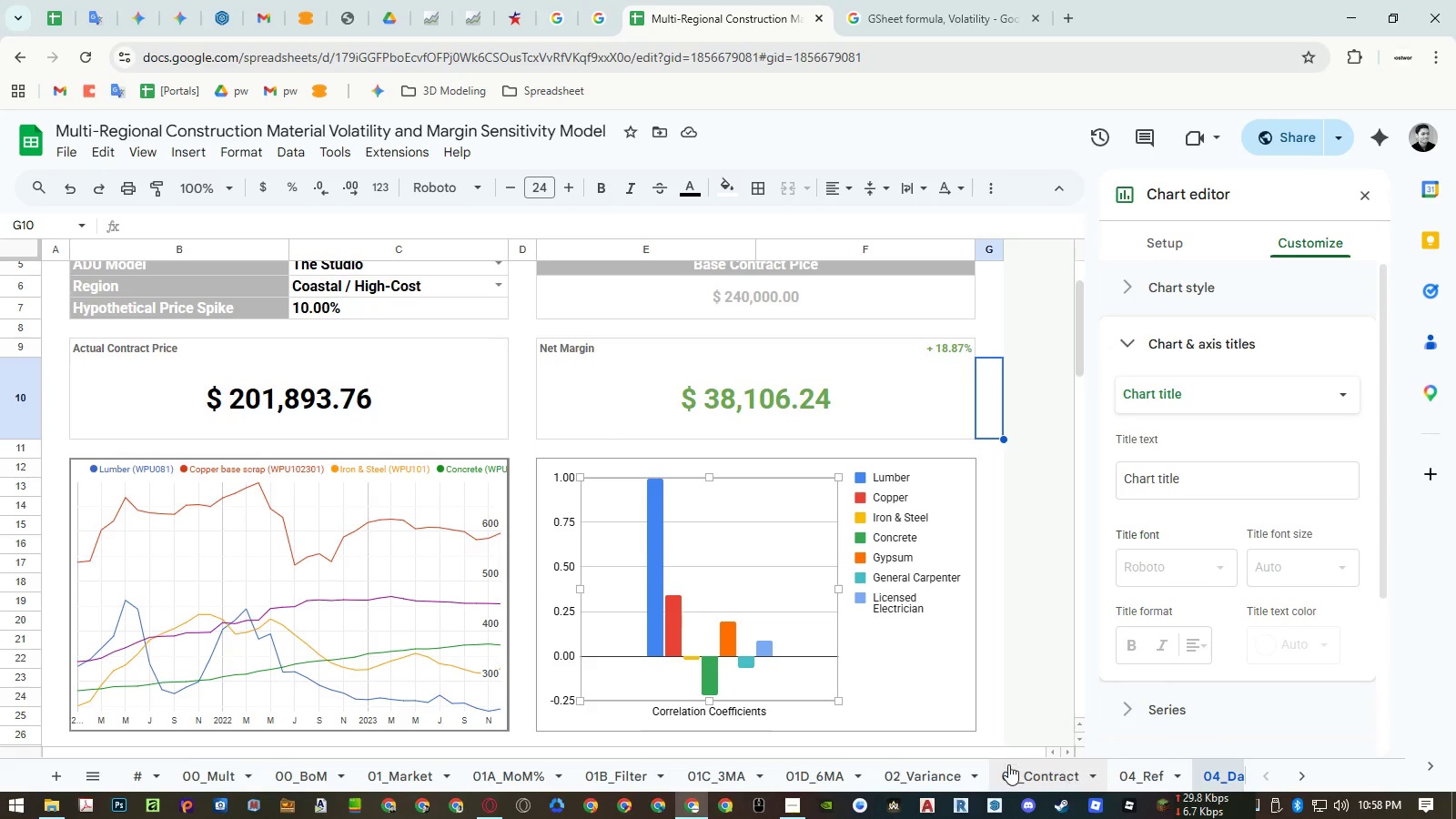 
wait(6.39)
 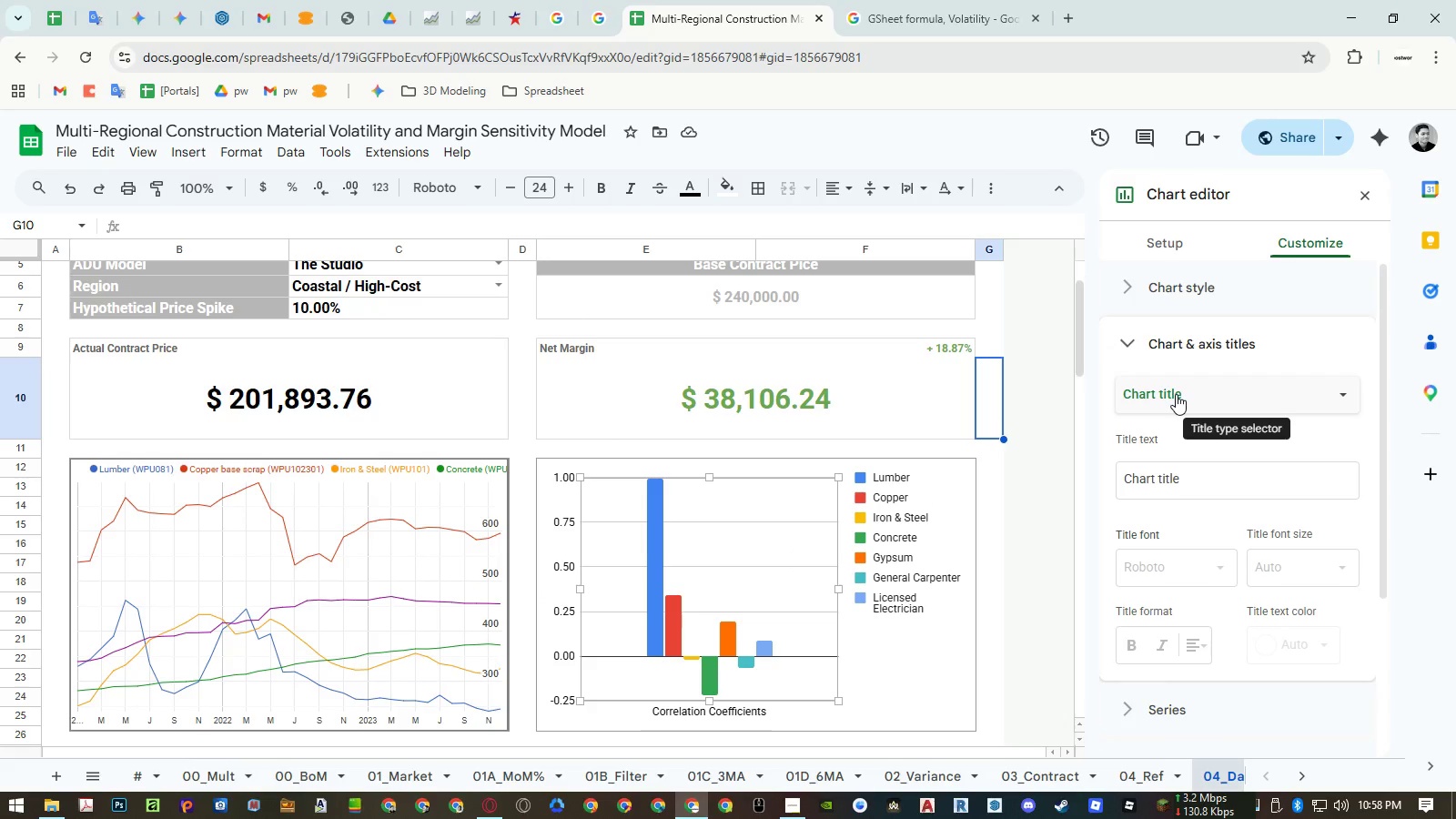 
left_click([1131, 784])
 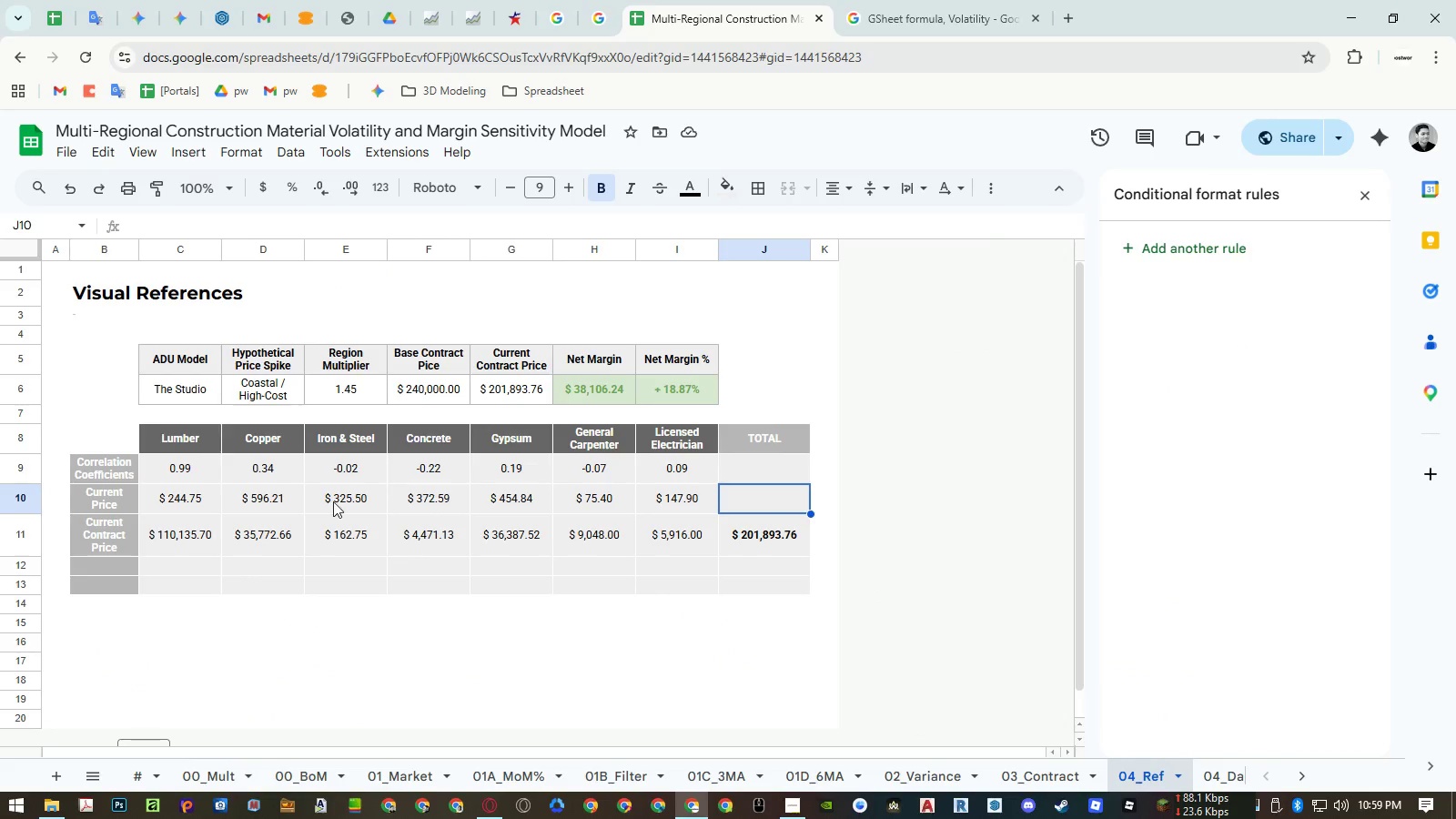 
left_click([96, 470])
 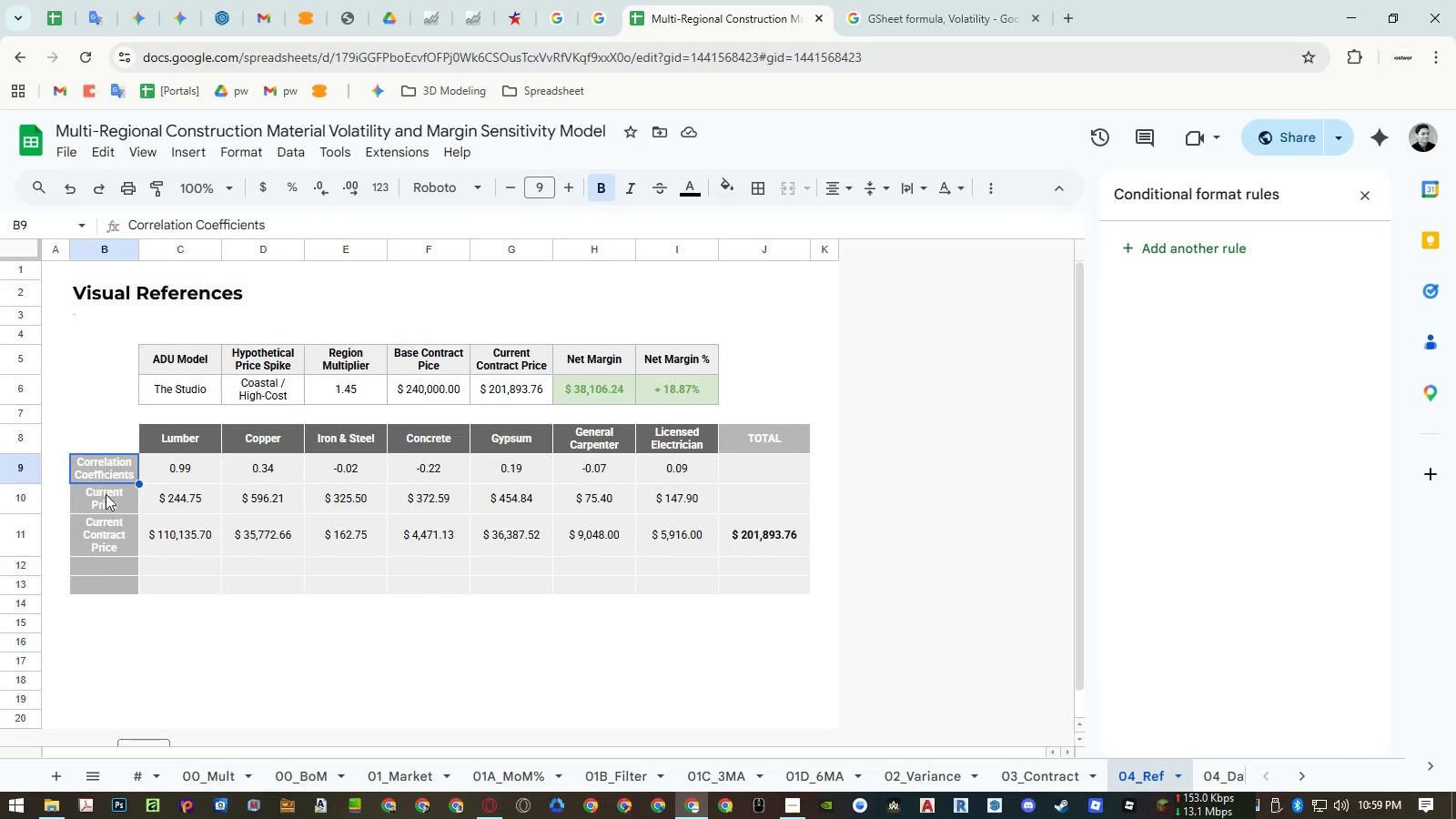 
key(Control+ControlLeft)
 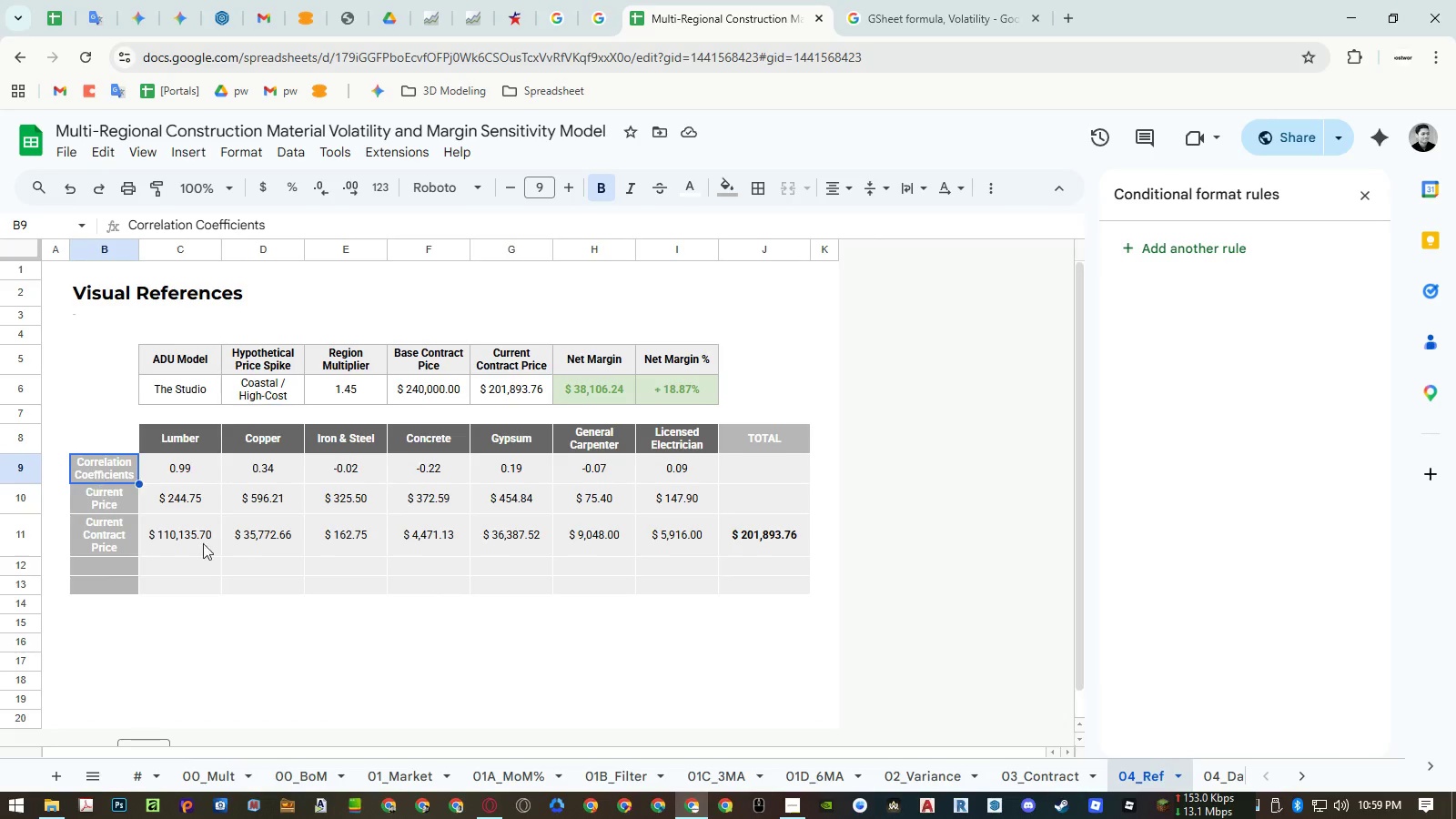 
key(Control+C)
 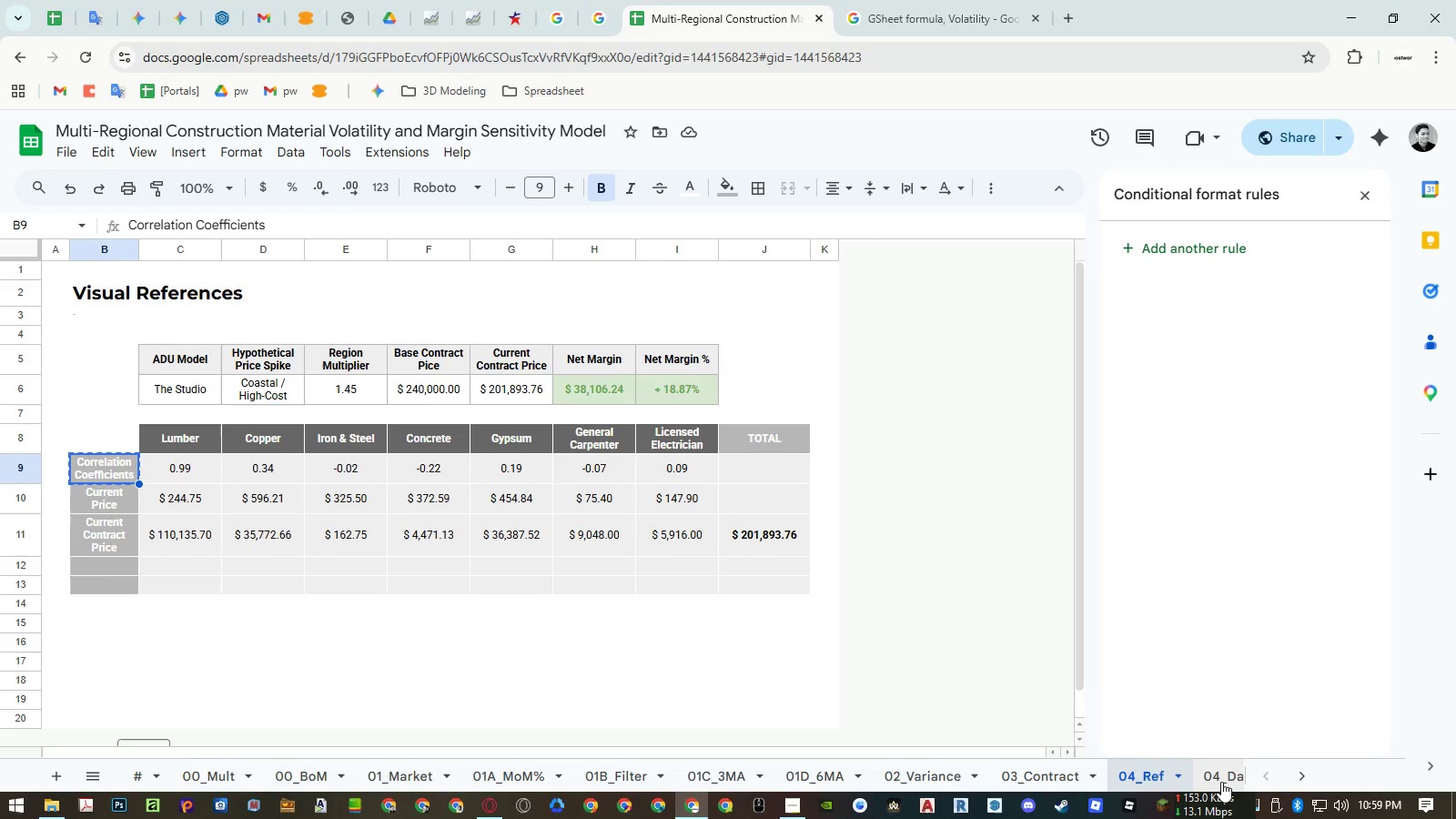 
left_click([1225, 782])
 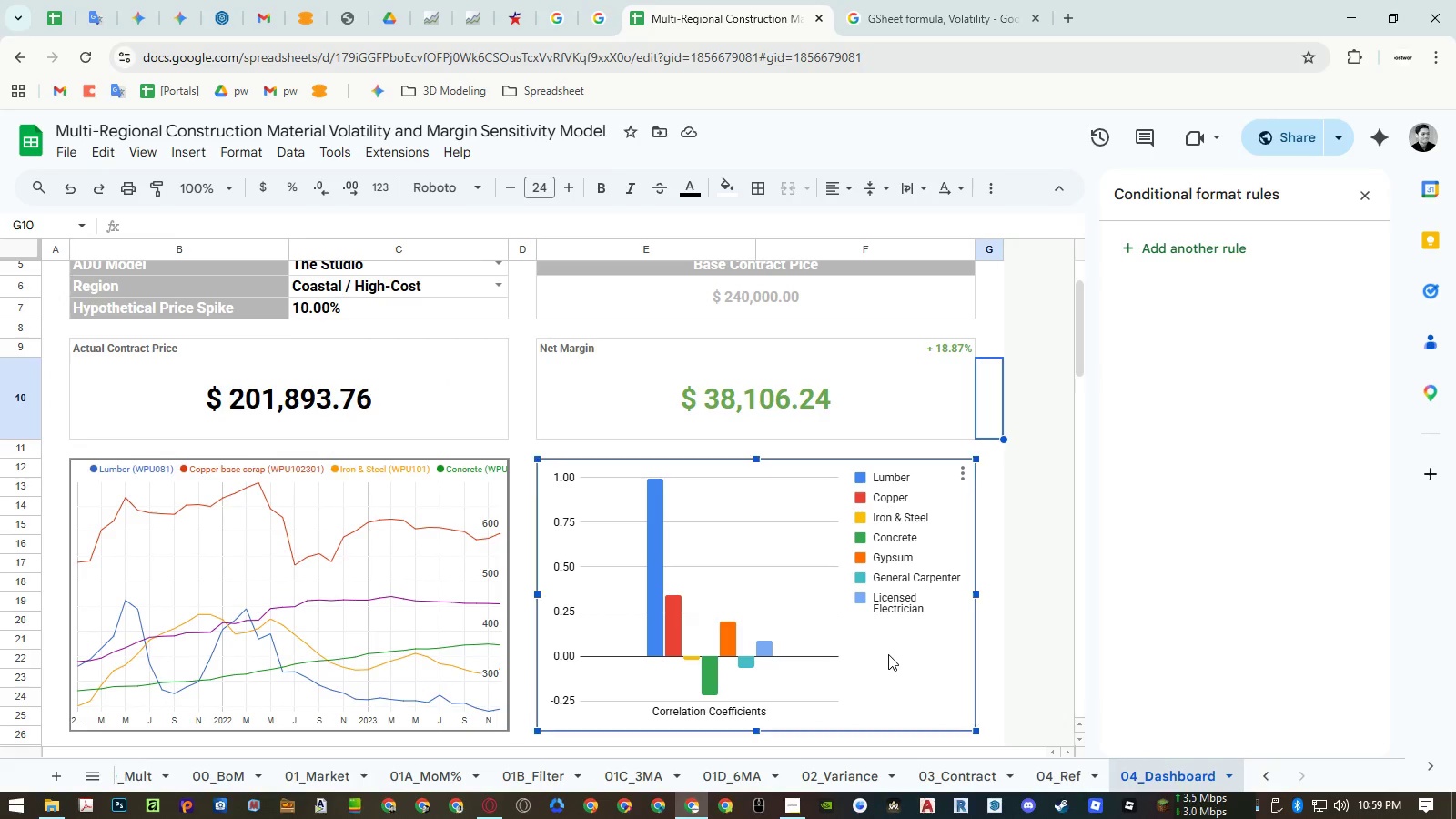 
double_click([888, 654])
 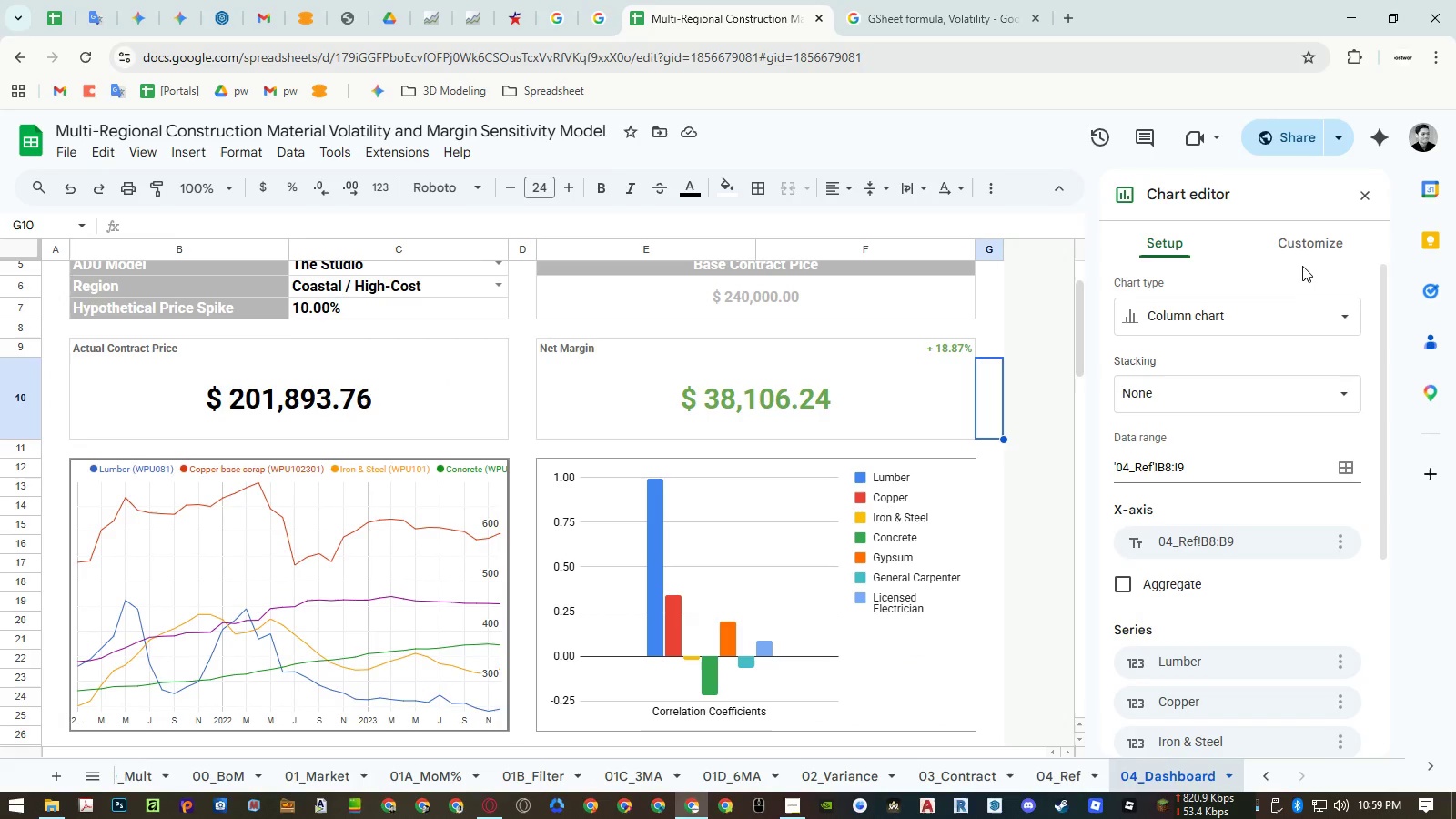 
double_click([1303, 248])
 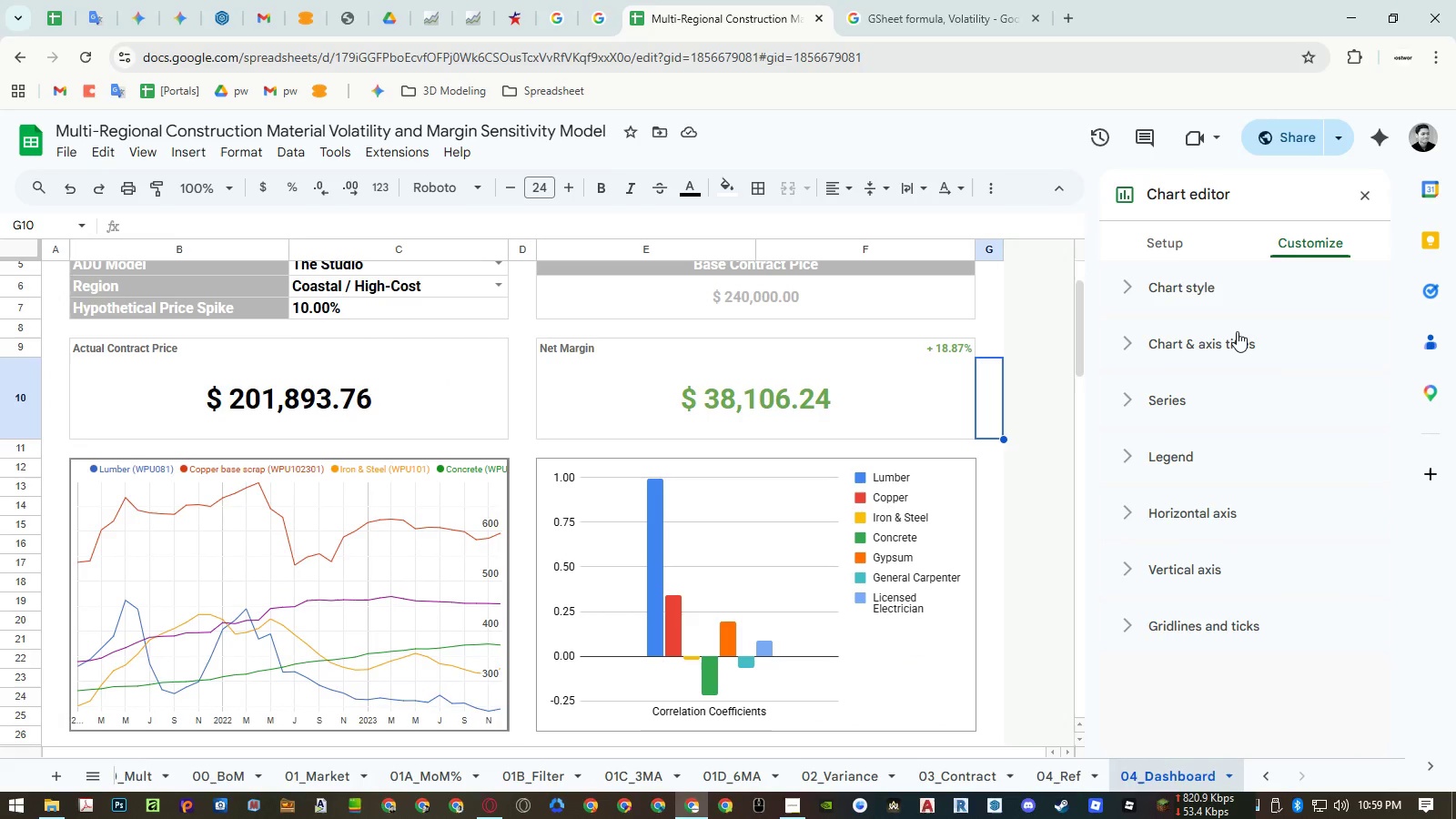 
left_click([1236, 332])
 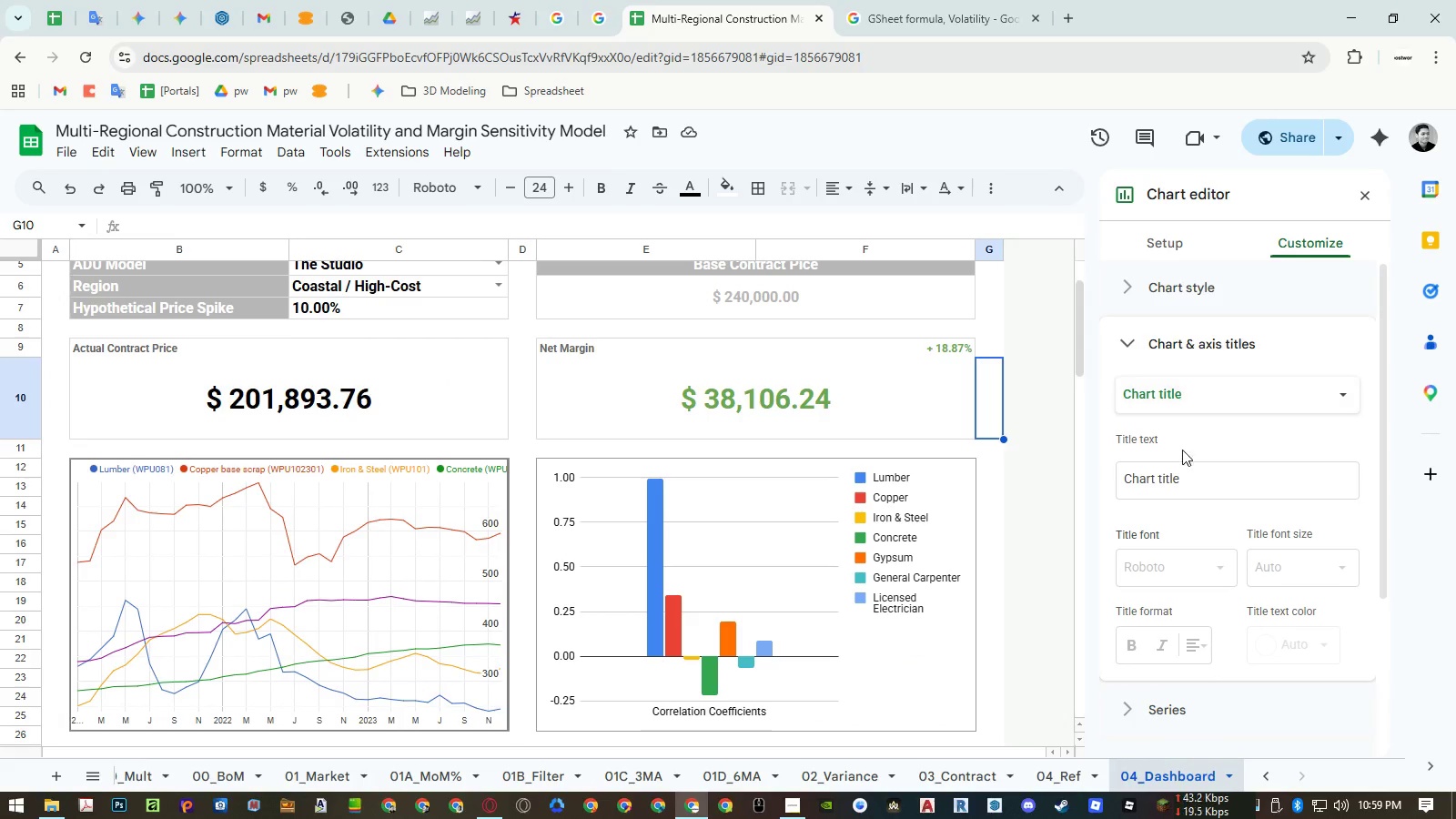 
left_click([1182, 468])
 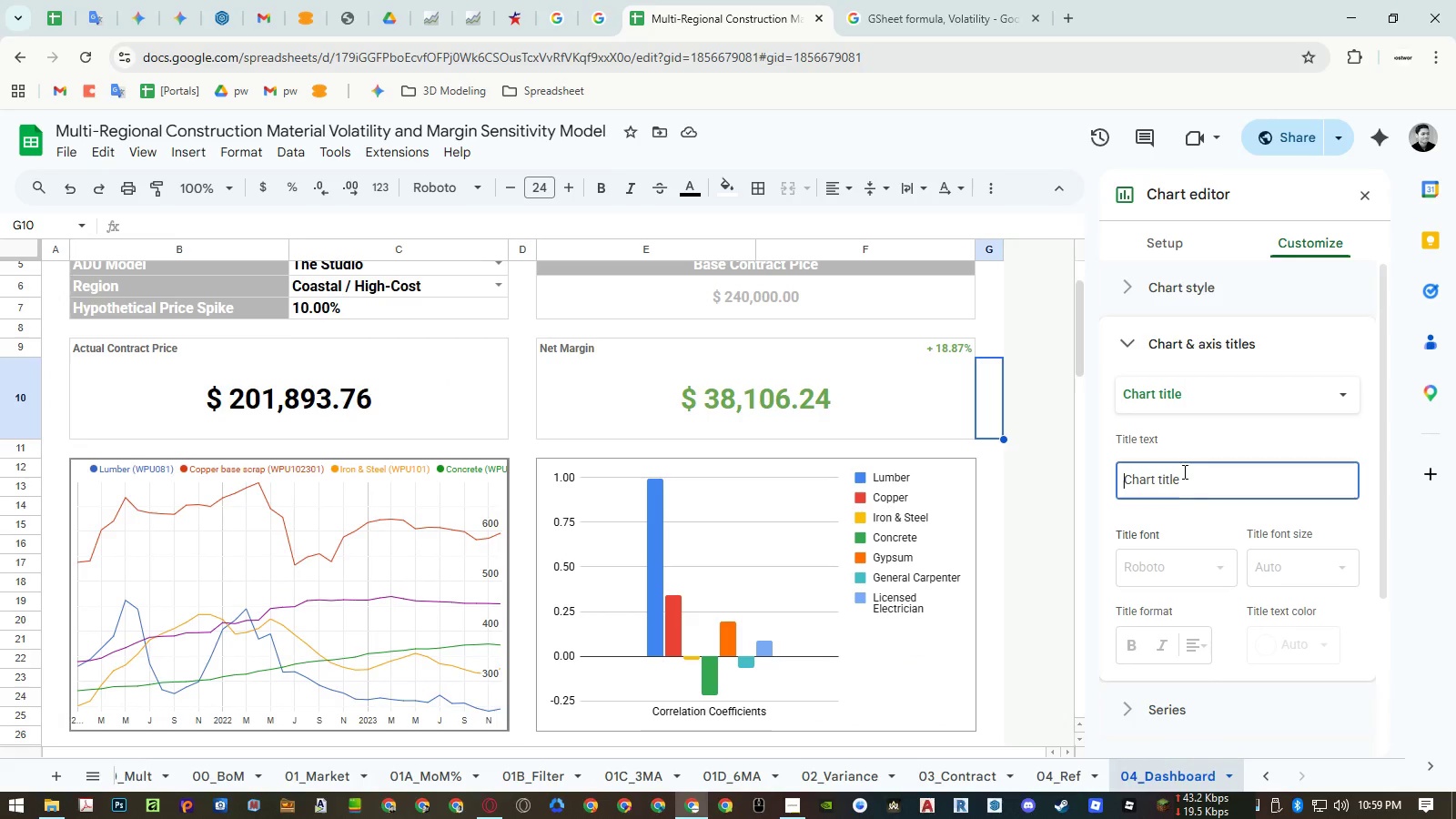 
key(Control+ControlLeft)
 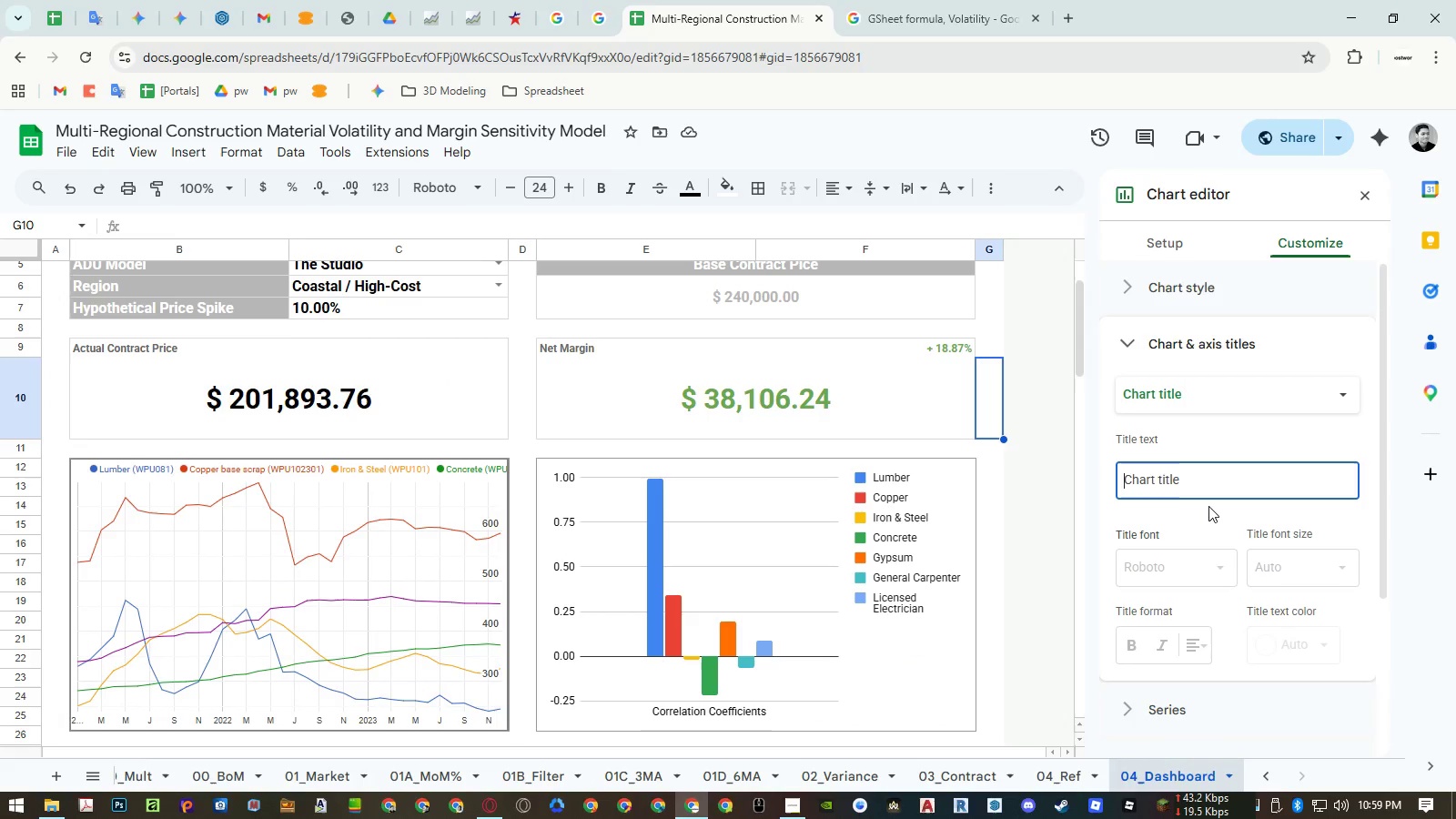 
key(Control+Shift+ShiftLeft)
 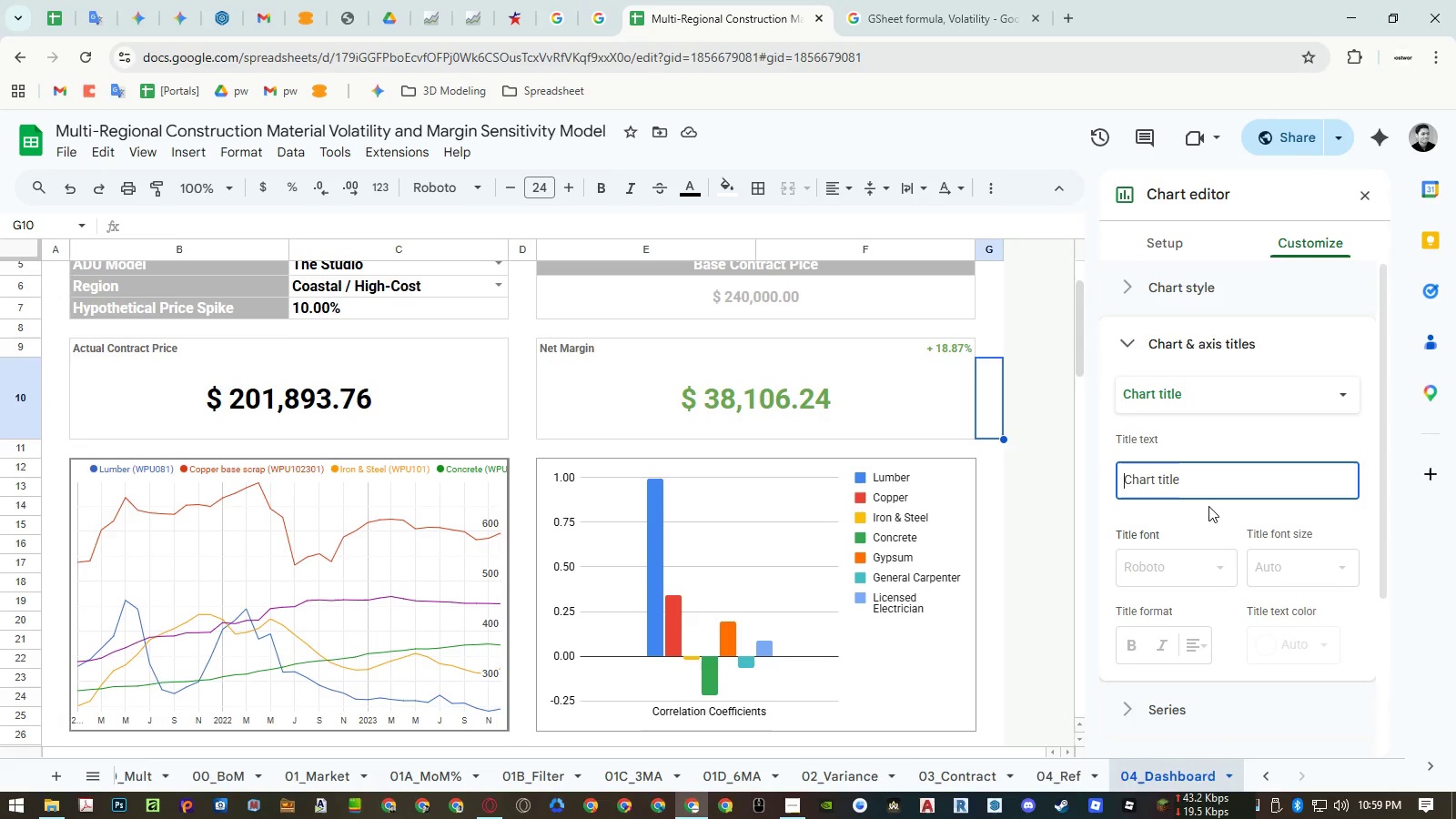 
key(Control+Shift+V)
 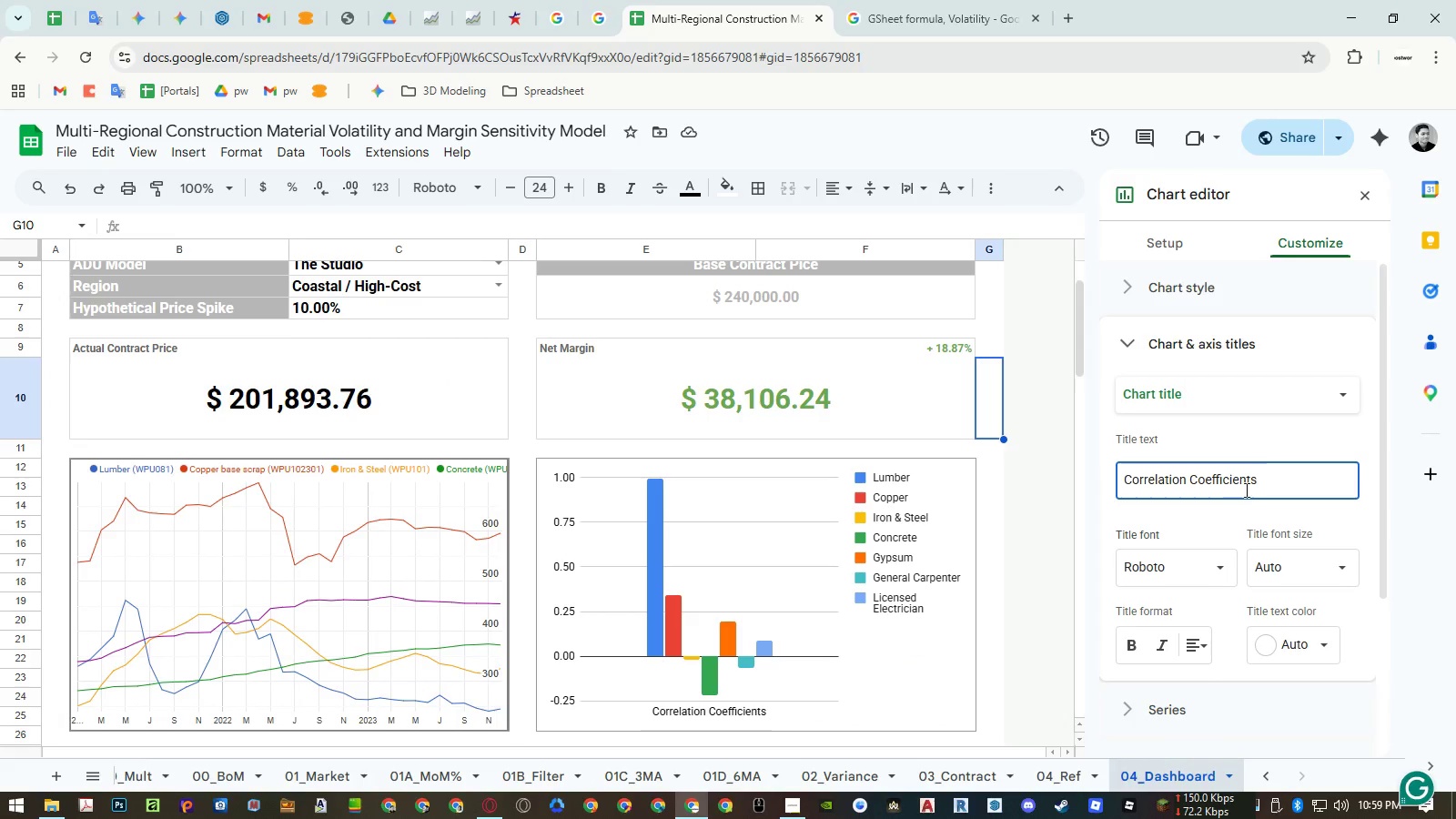 
left_click([1260, 450])
 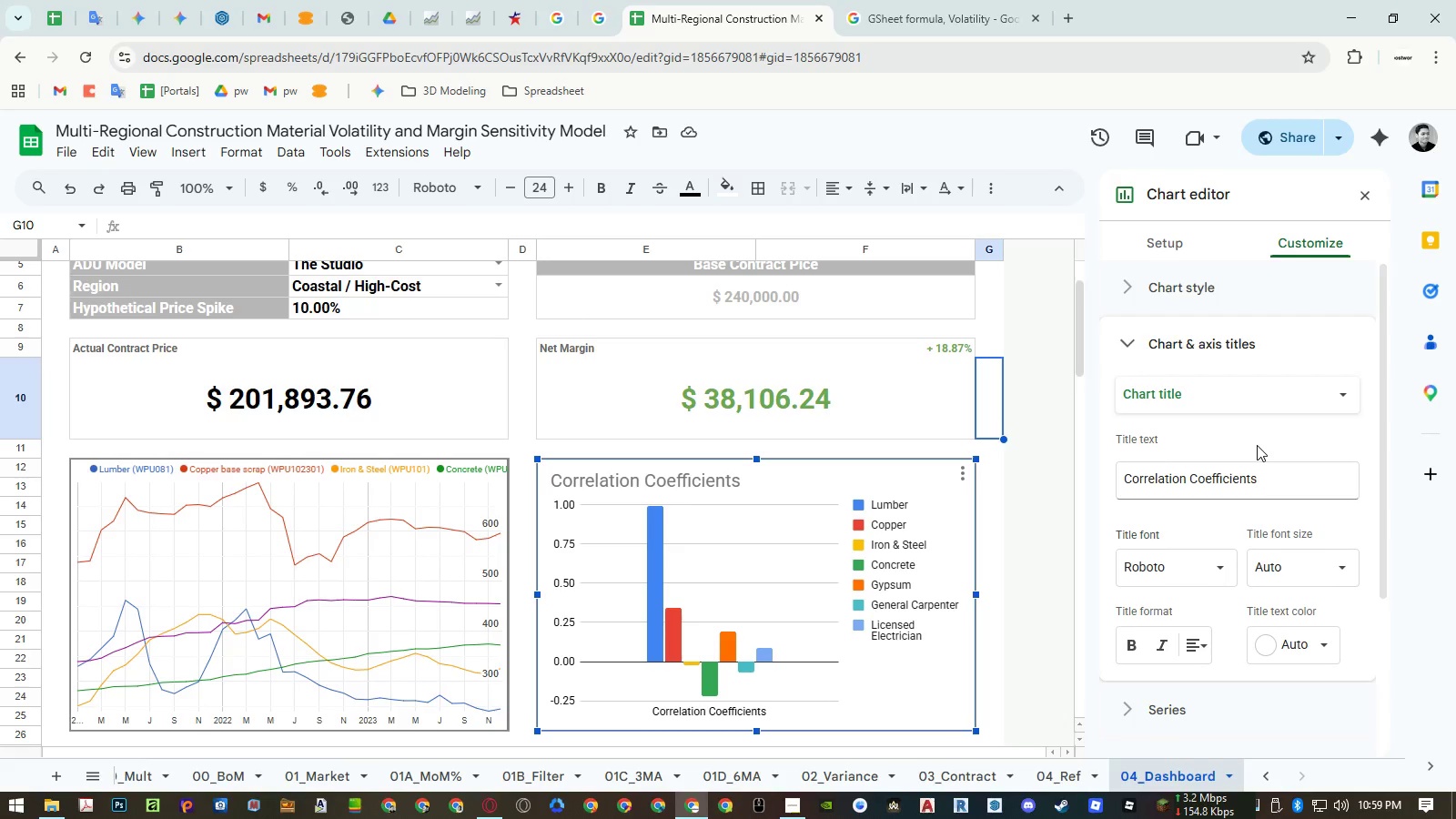 
wait(7.48)
 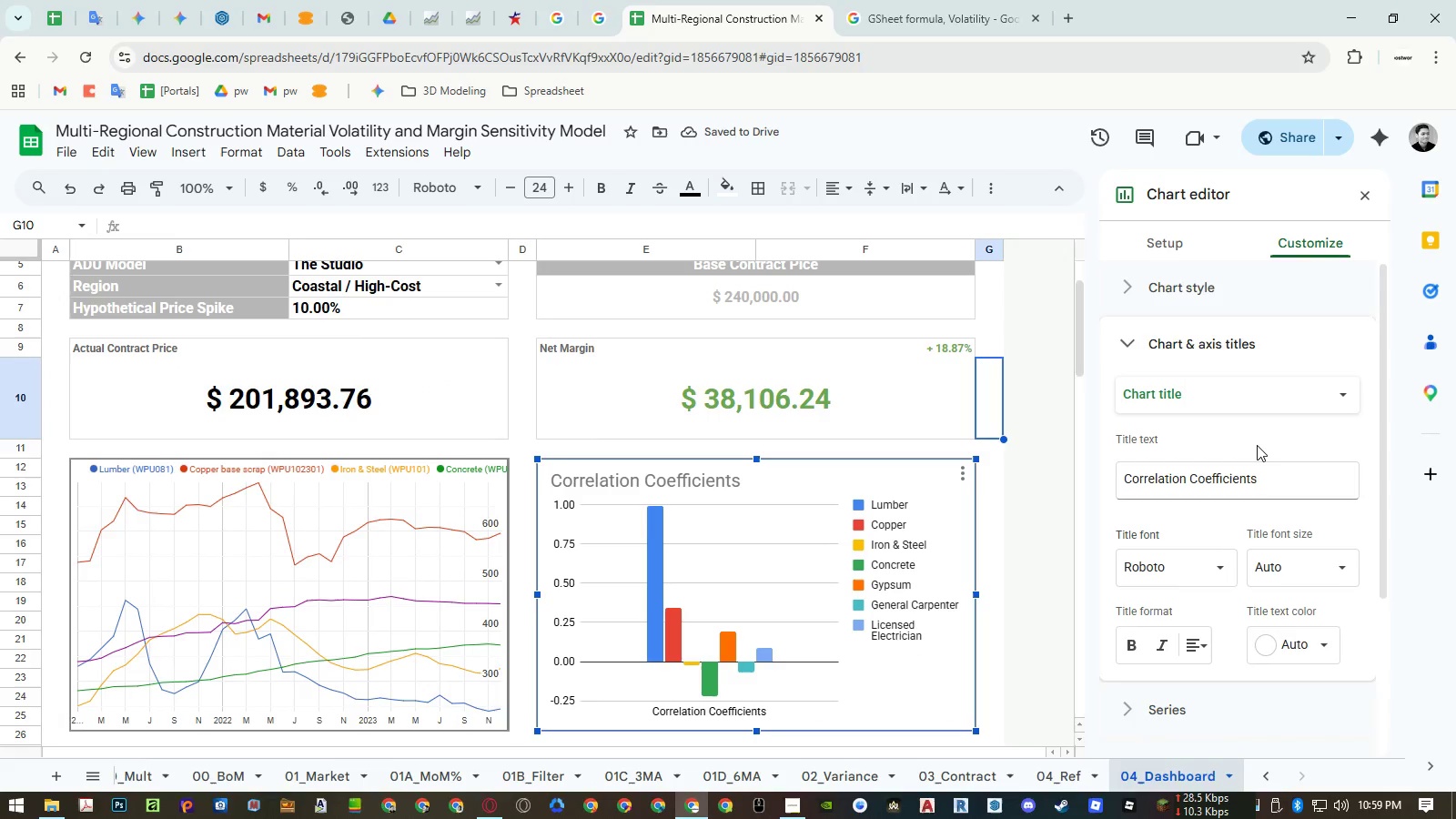 
left_click([1202, 560])
 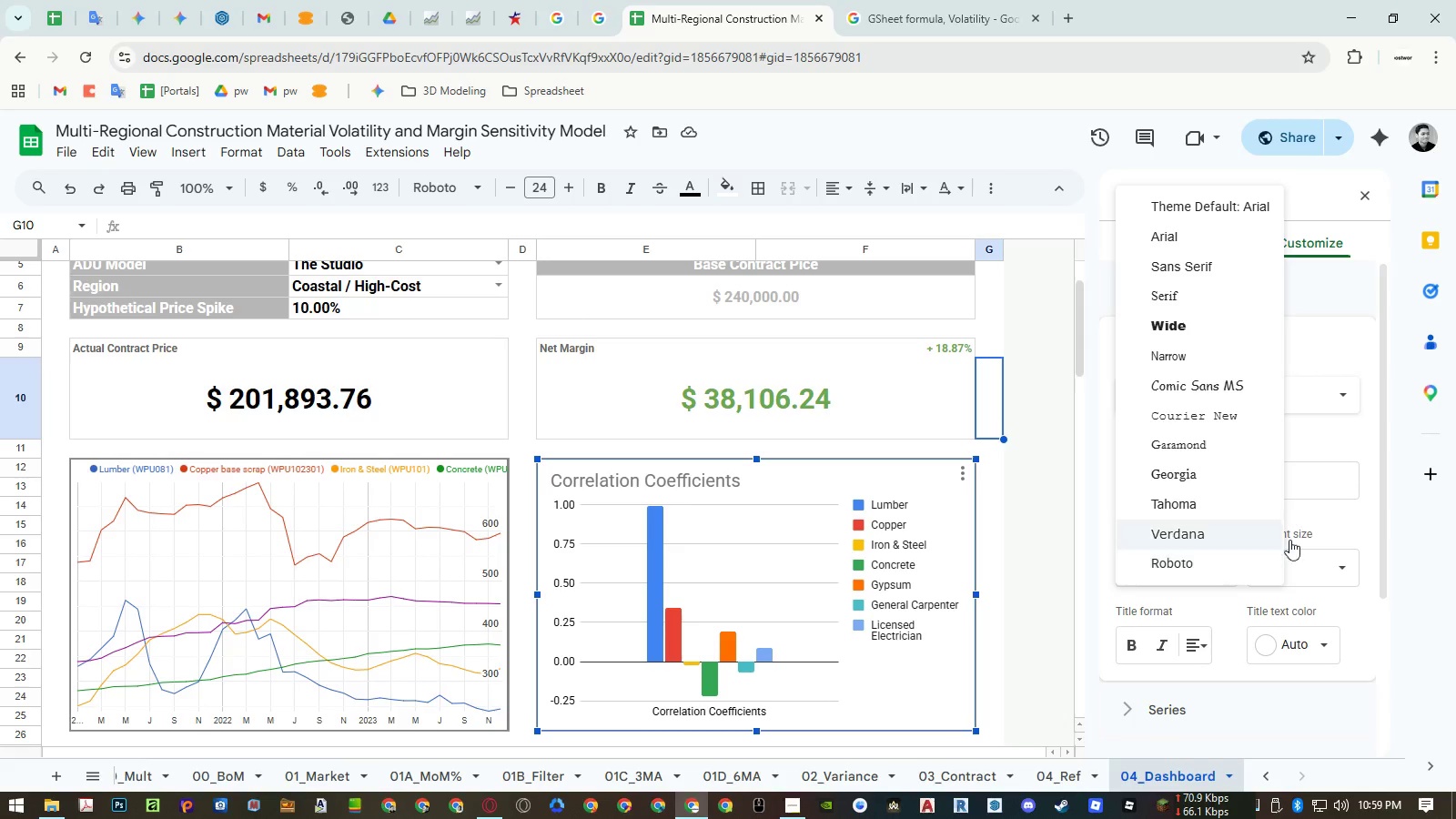 
left_click([1332, 523])
 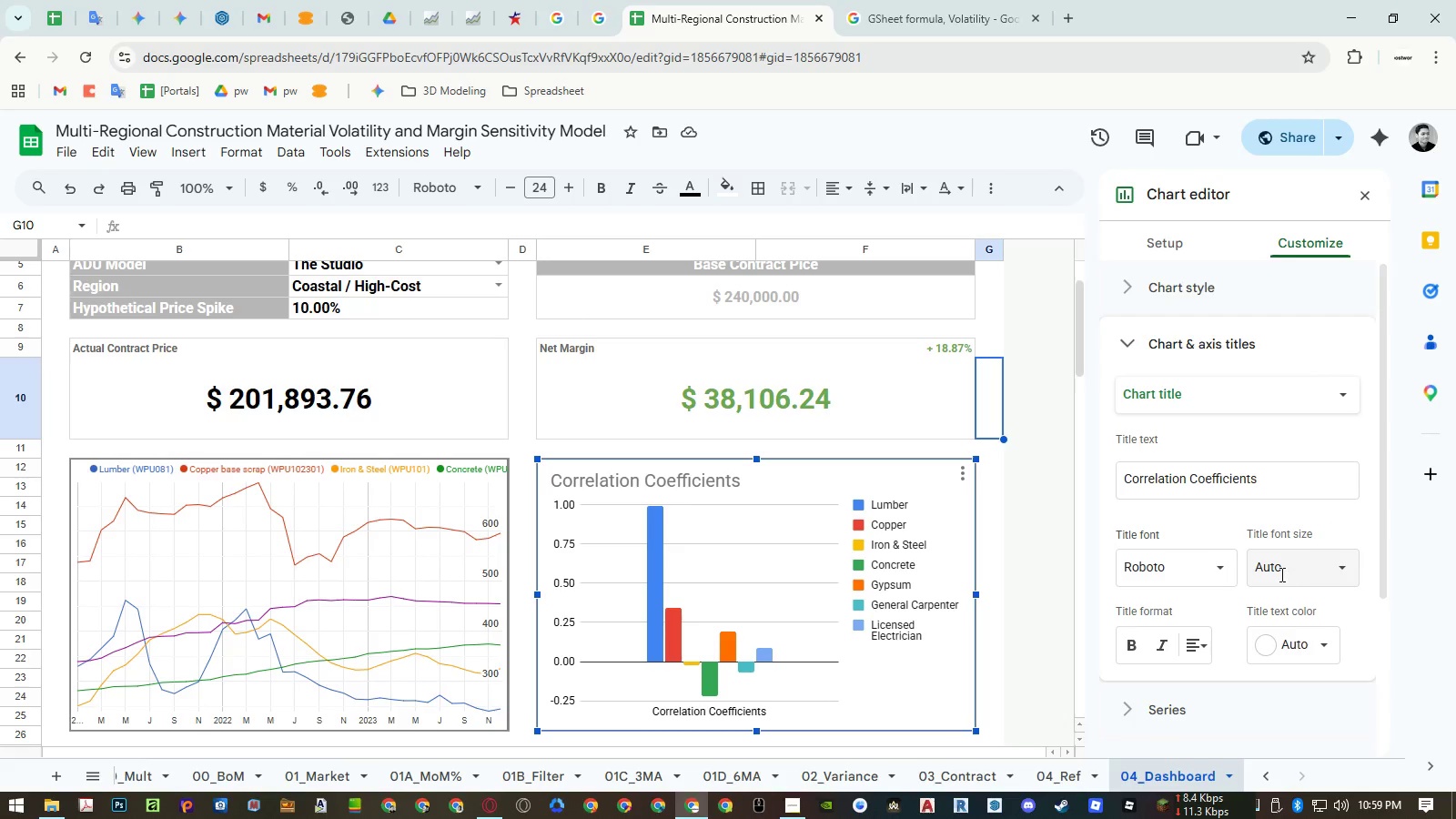 
scroll: coordinate [1280, 575], scroll_direction: down, amount: 2.0
 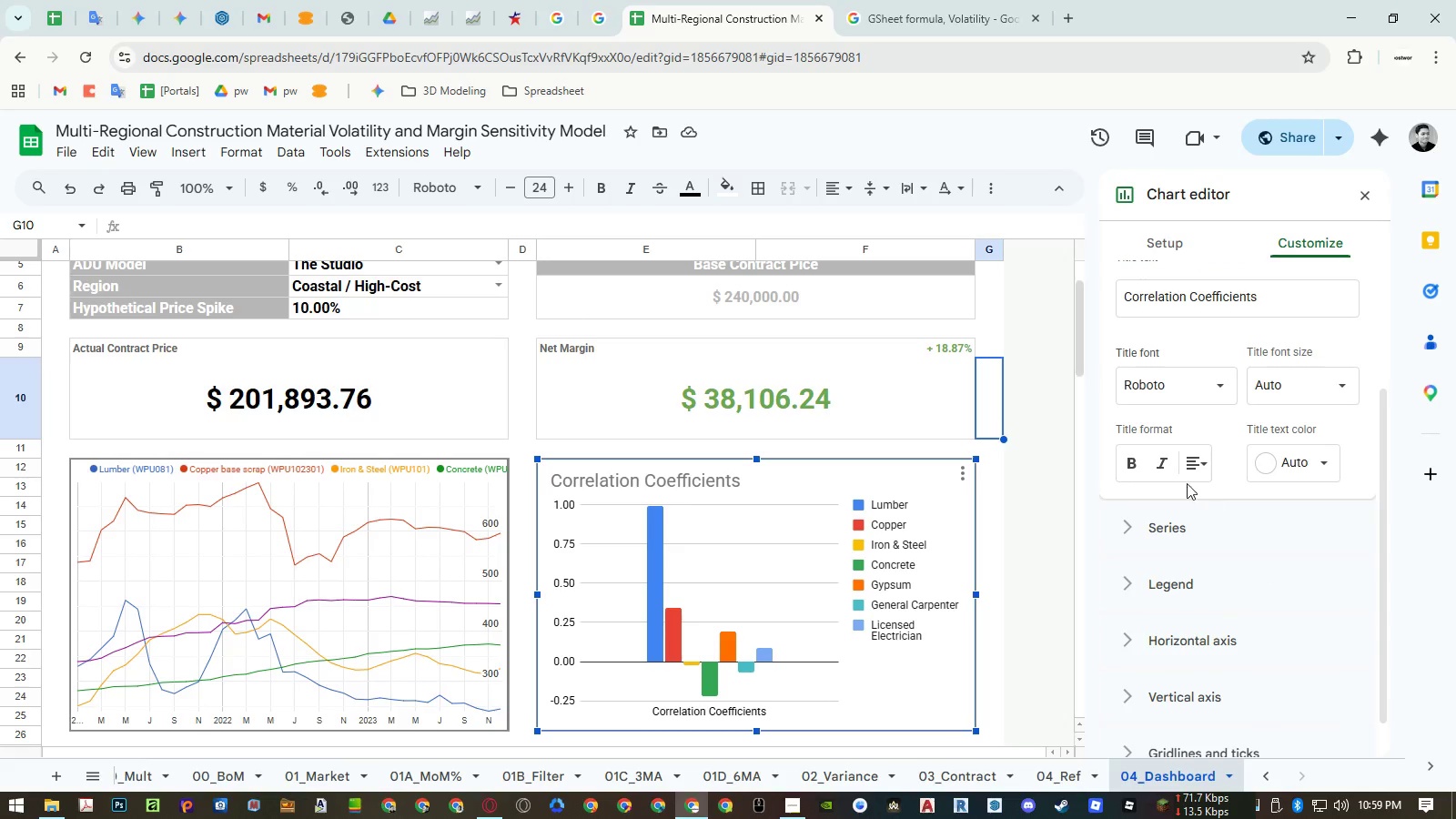 
left_click([1138, 464])
 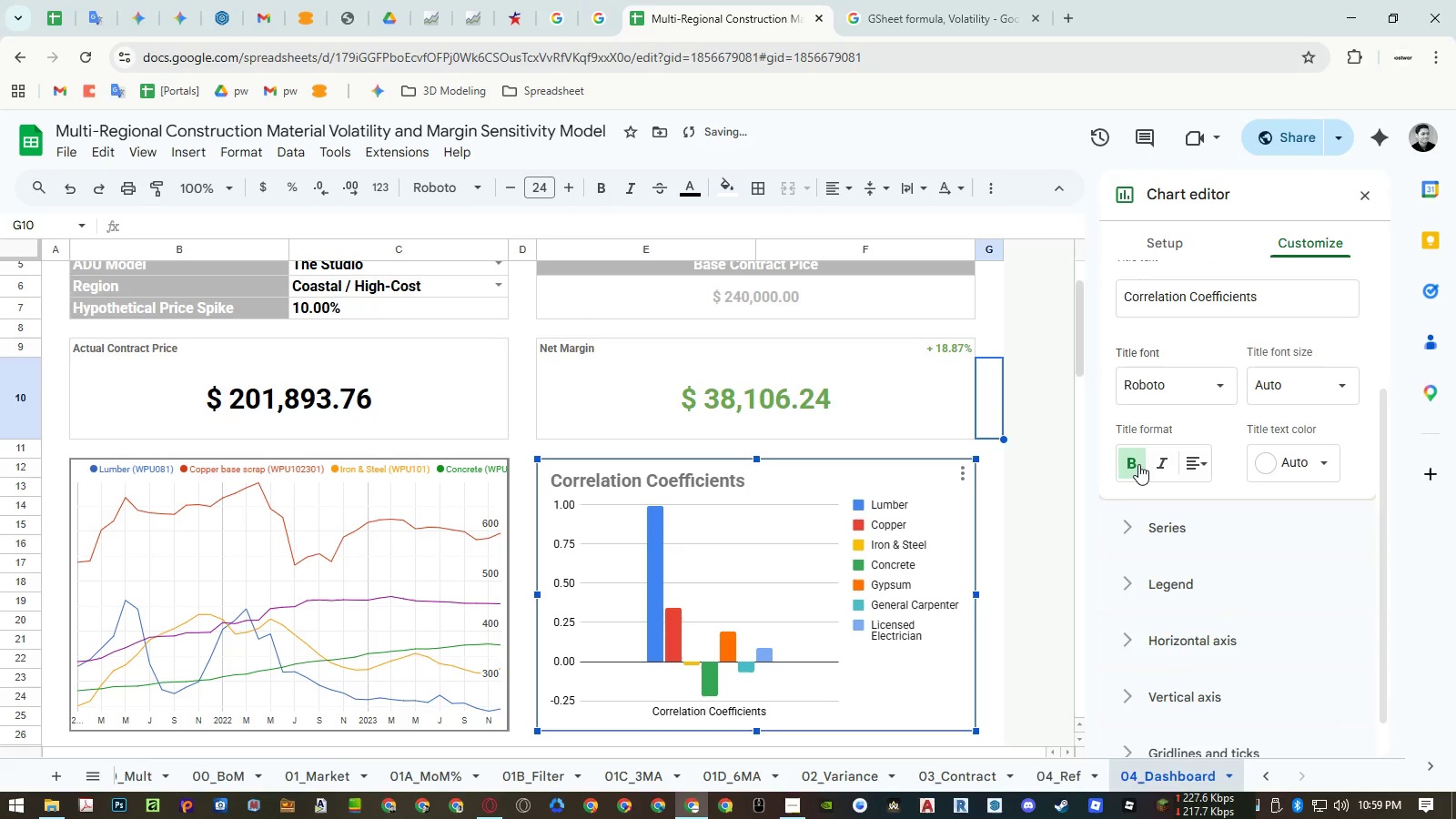 
left_click([1138, 464])
 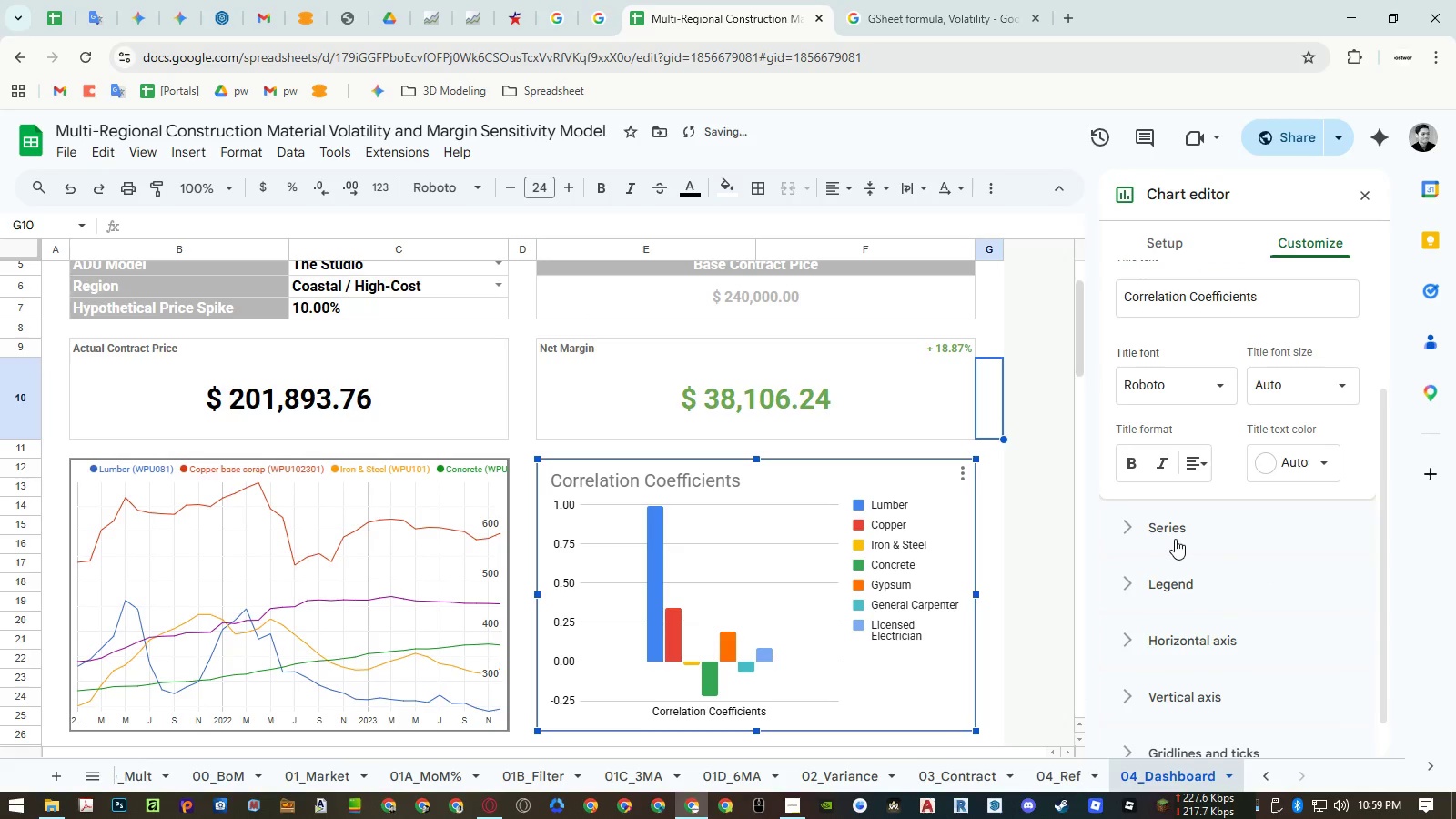 
left_click([1175, 538])
 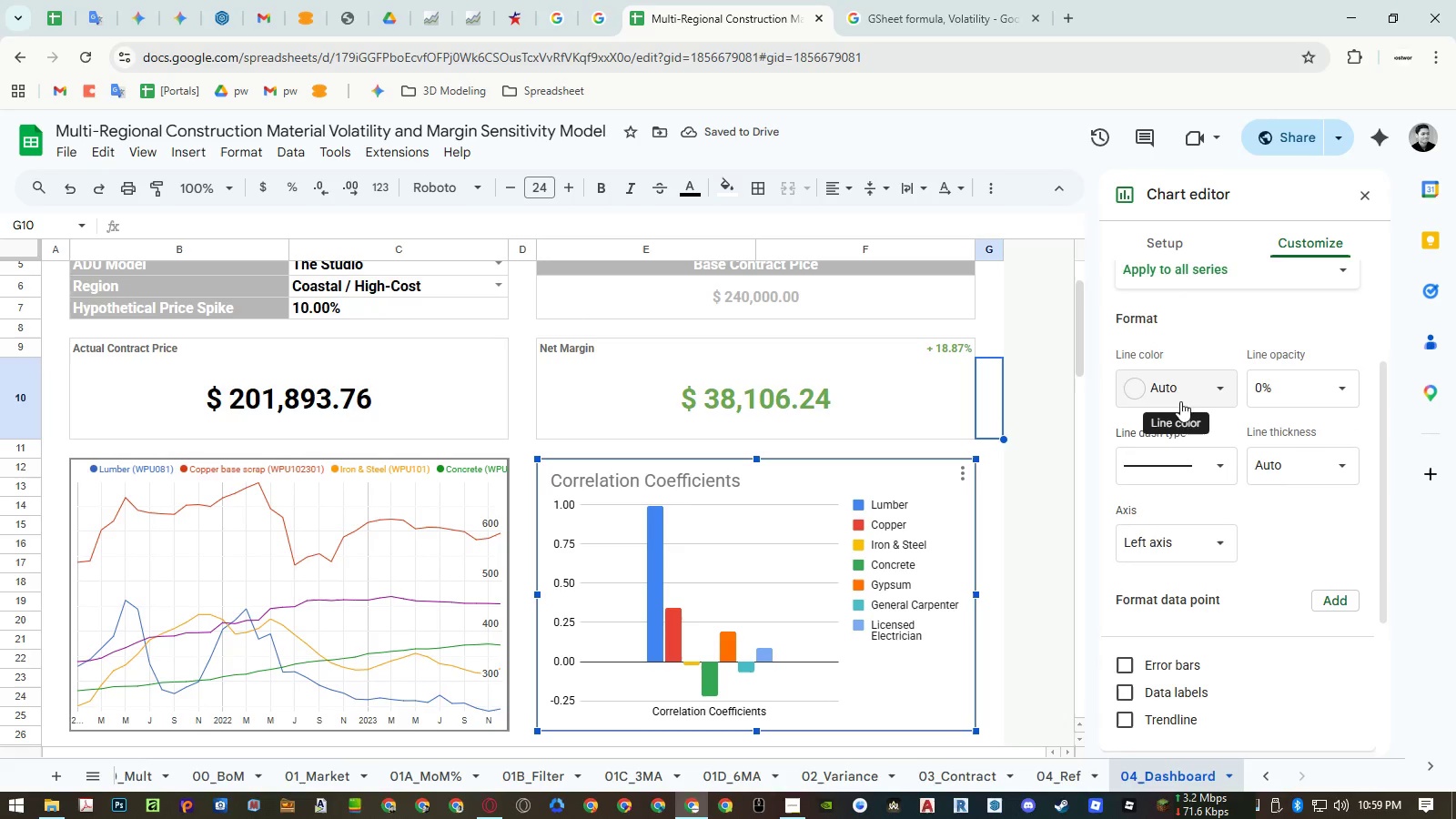 
wait(8.53)
 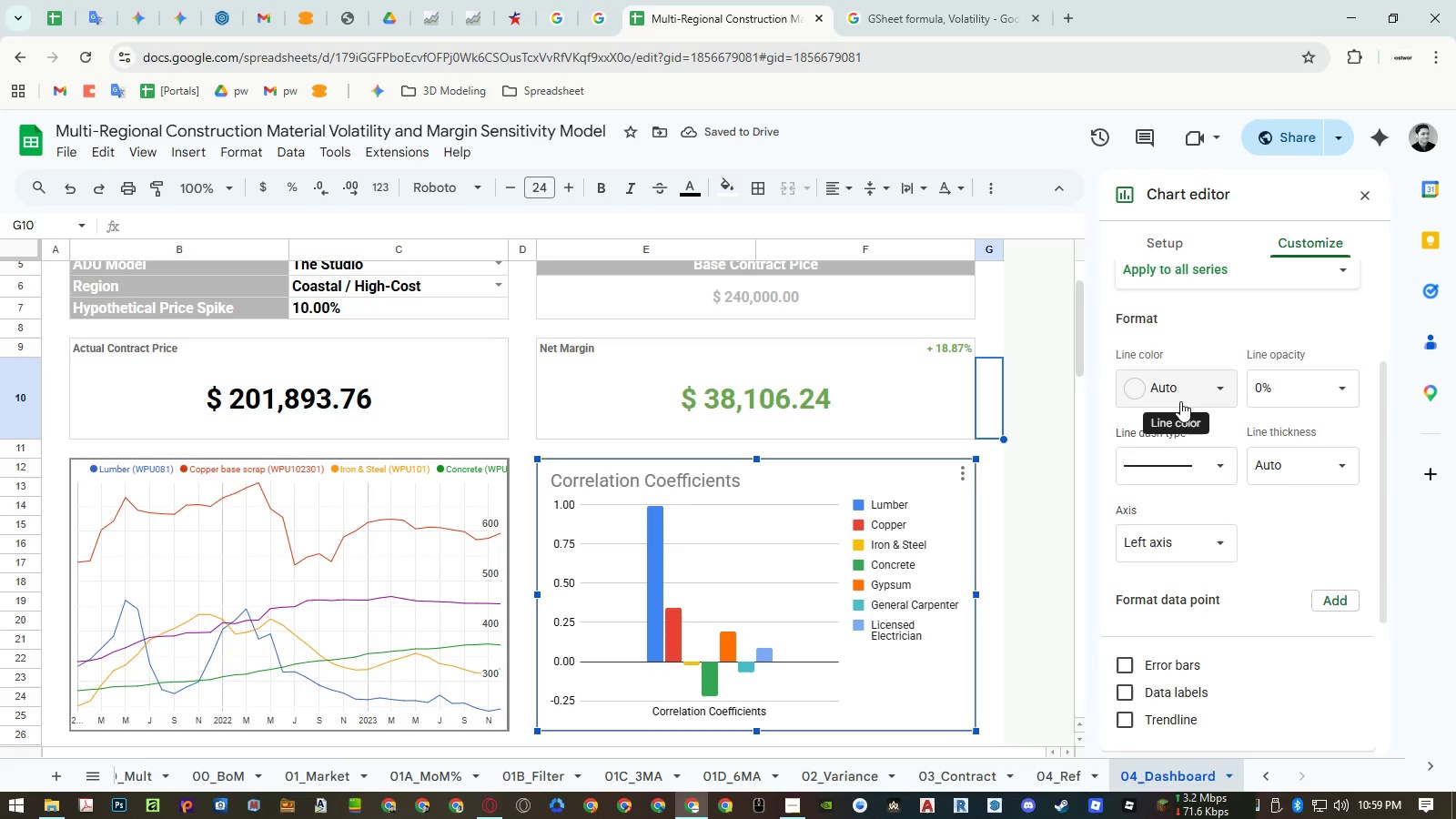 
scroll: coordinate [1300, 532], scroll_direction: down, amount: 3.0
 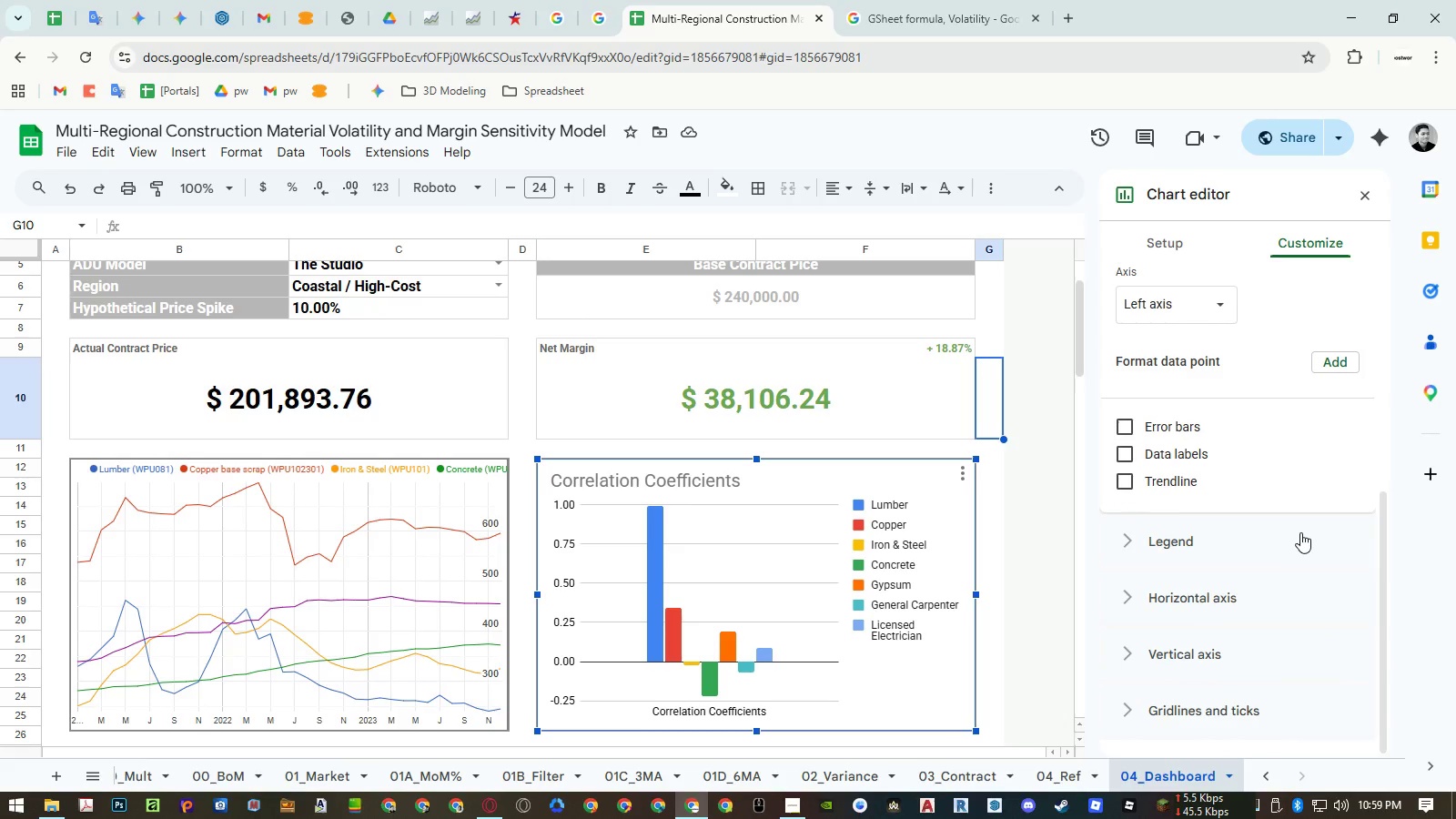 
scroll: coordinate [1300, 532], scroll_direction: up, amount: 1.0
 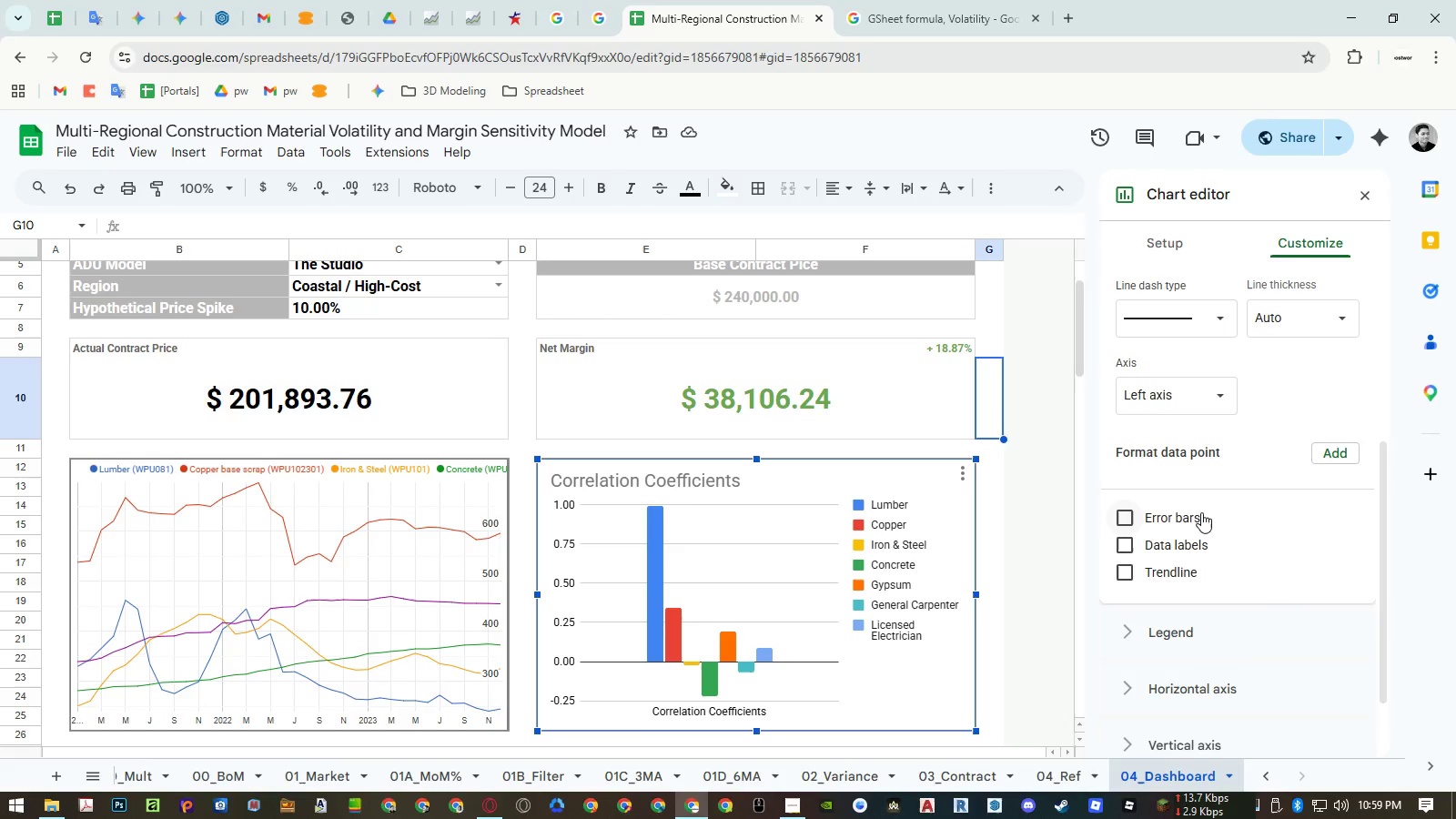 
left_click([1194, 513])
 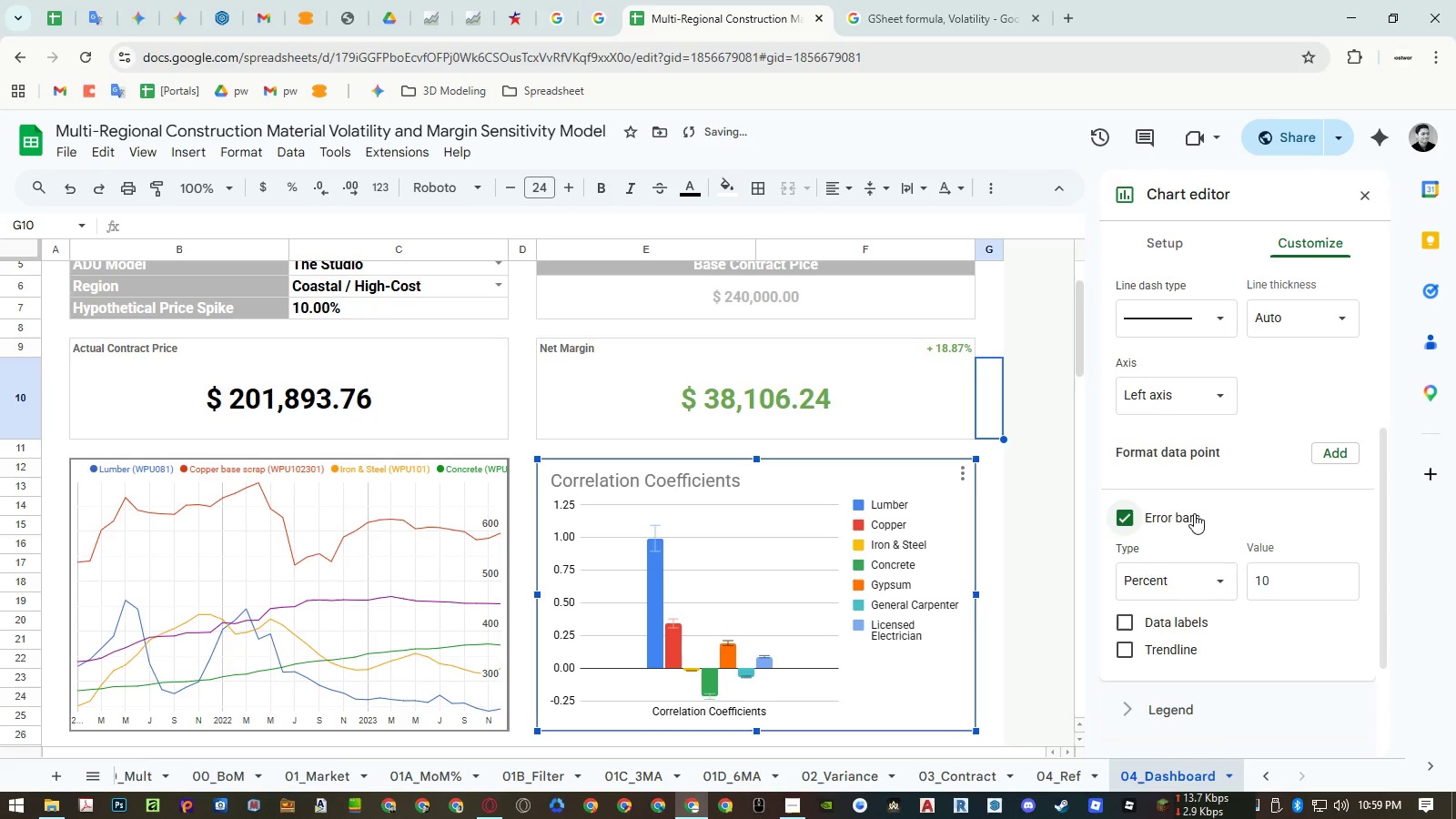 
left_click([1194, 513])
 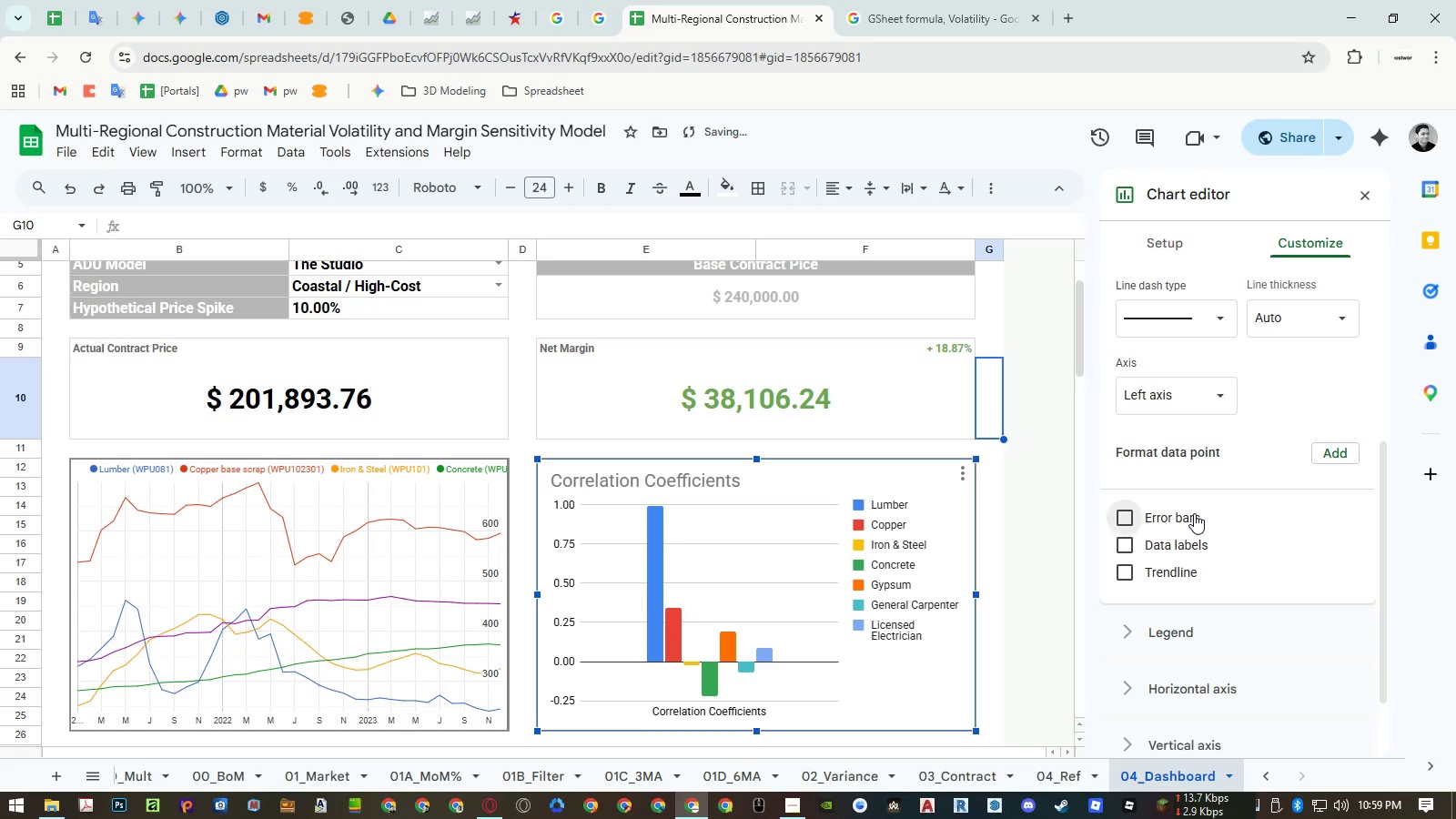 
double_click([1194, 513])
 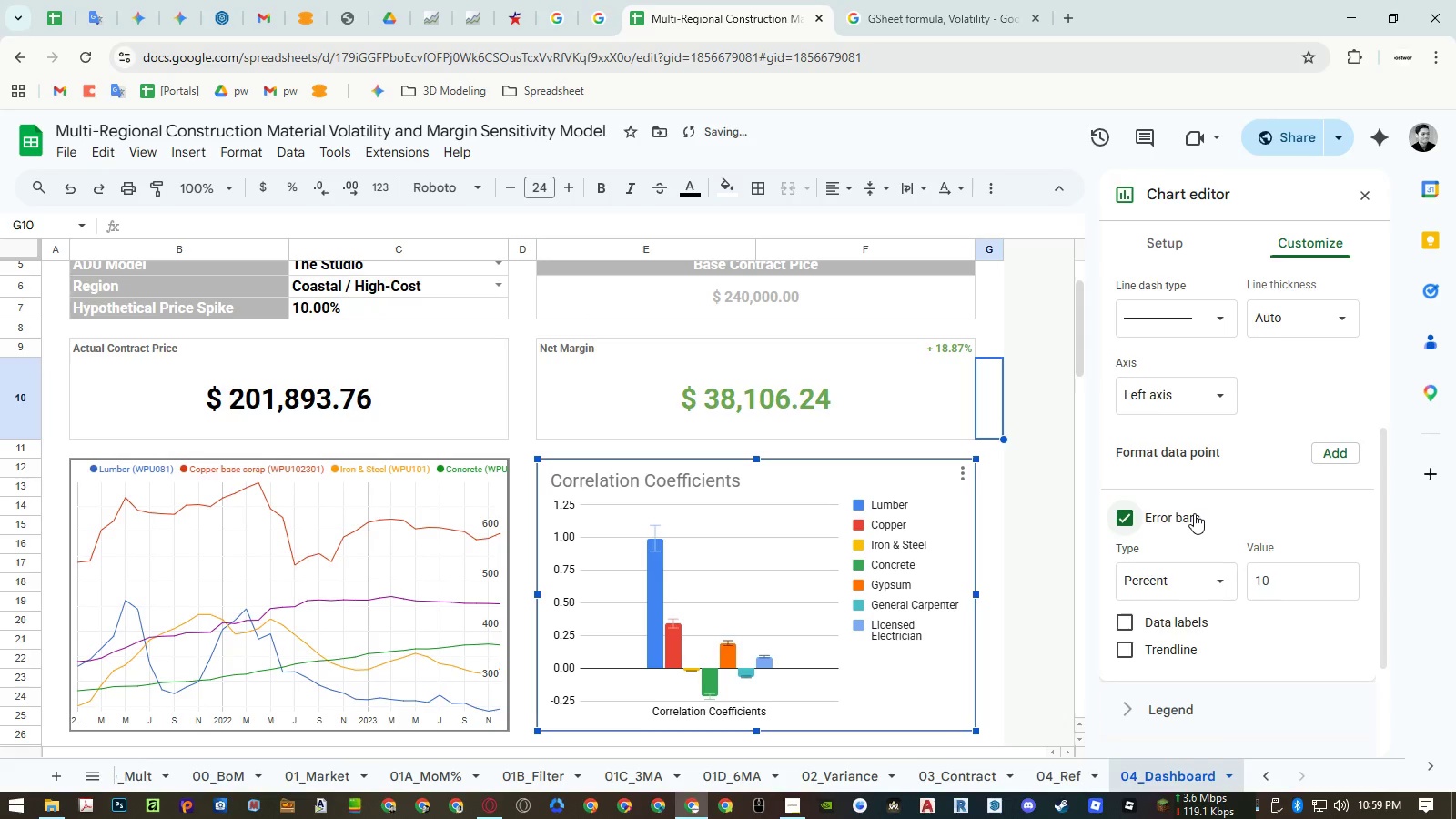 
left_click([1194, 513])
 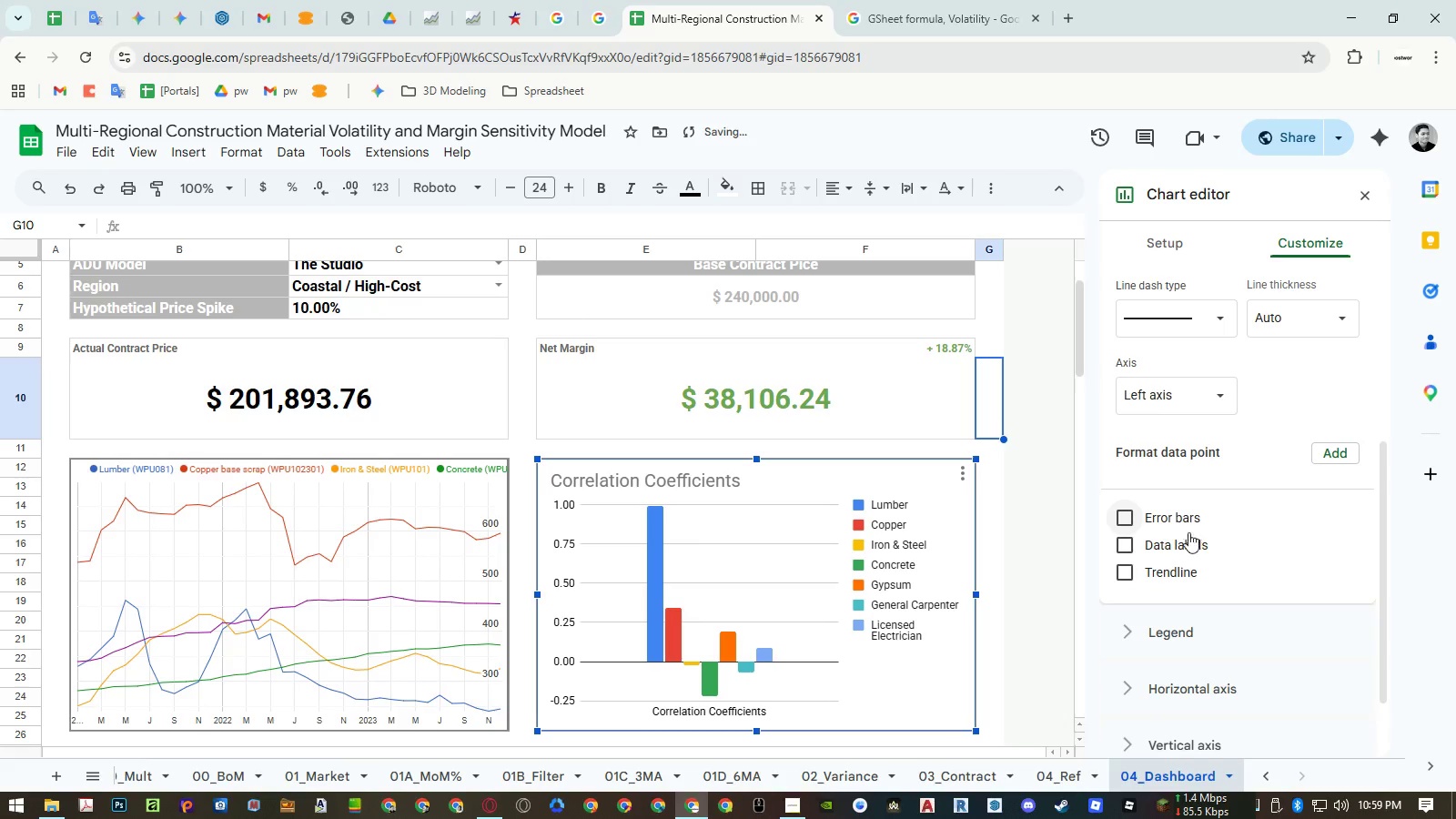 
left_click([1188, 537])
 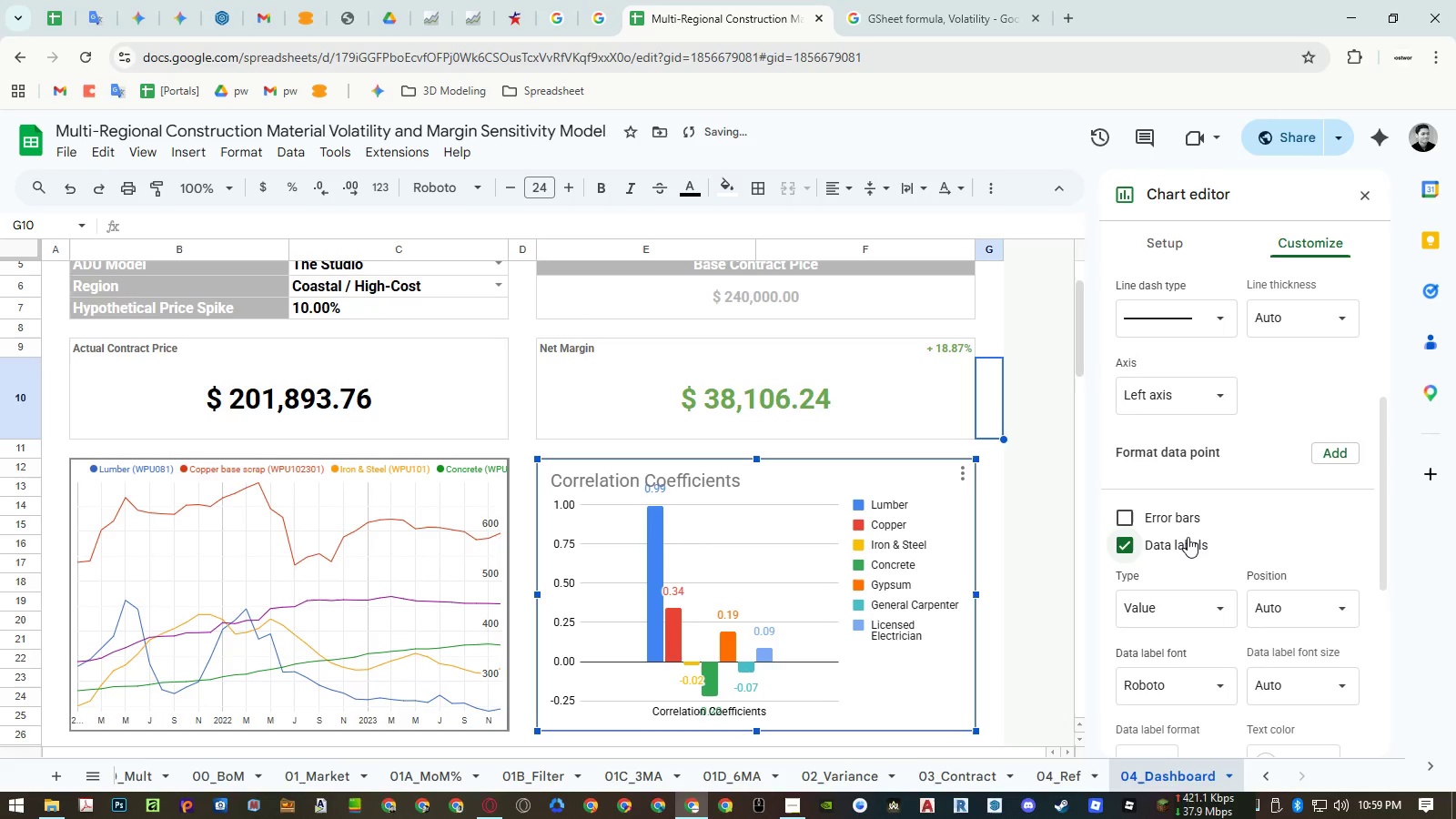 
left_click([1188, 537])
 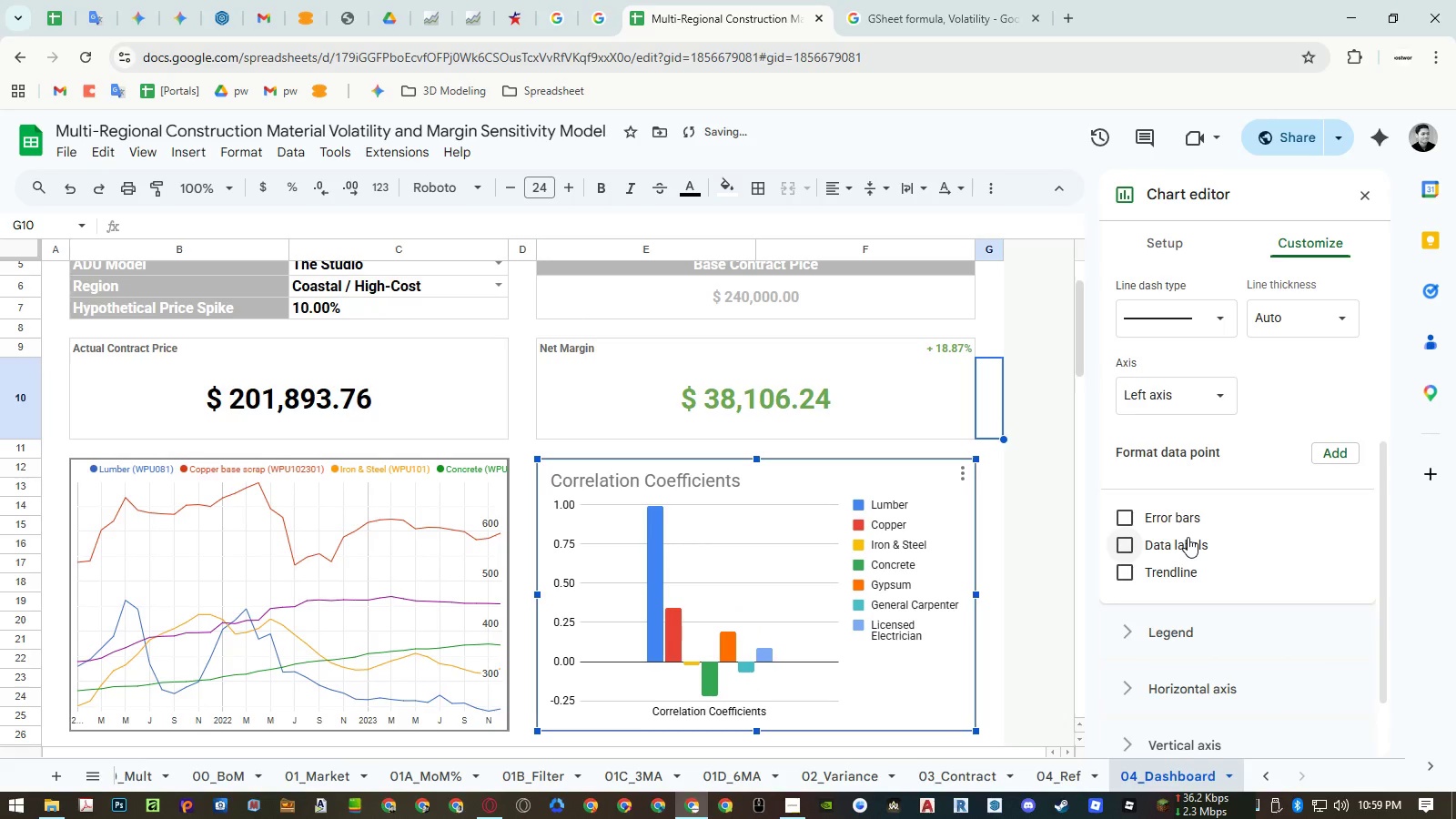 
left_click([1188, 537])
 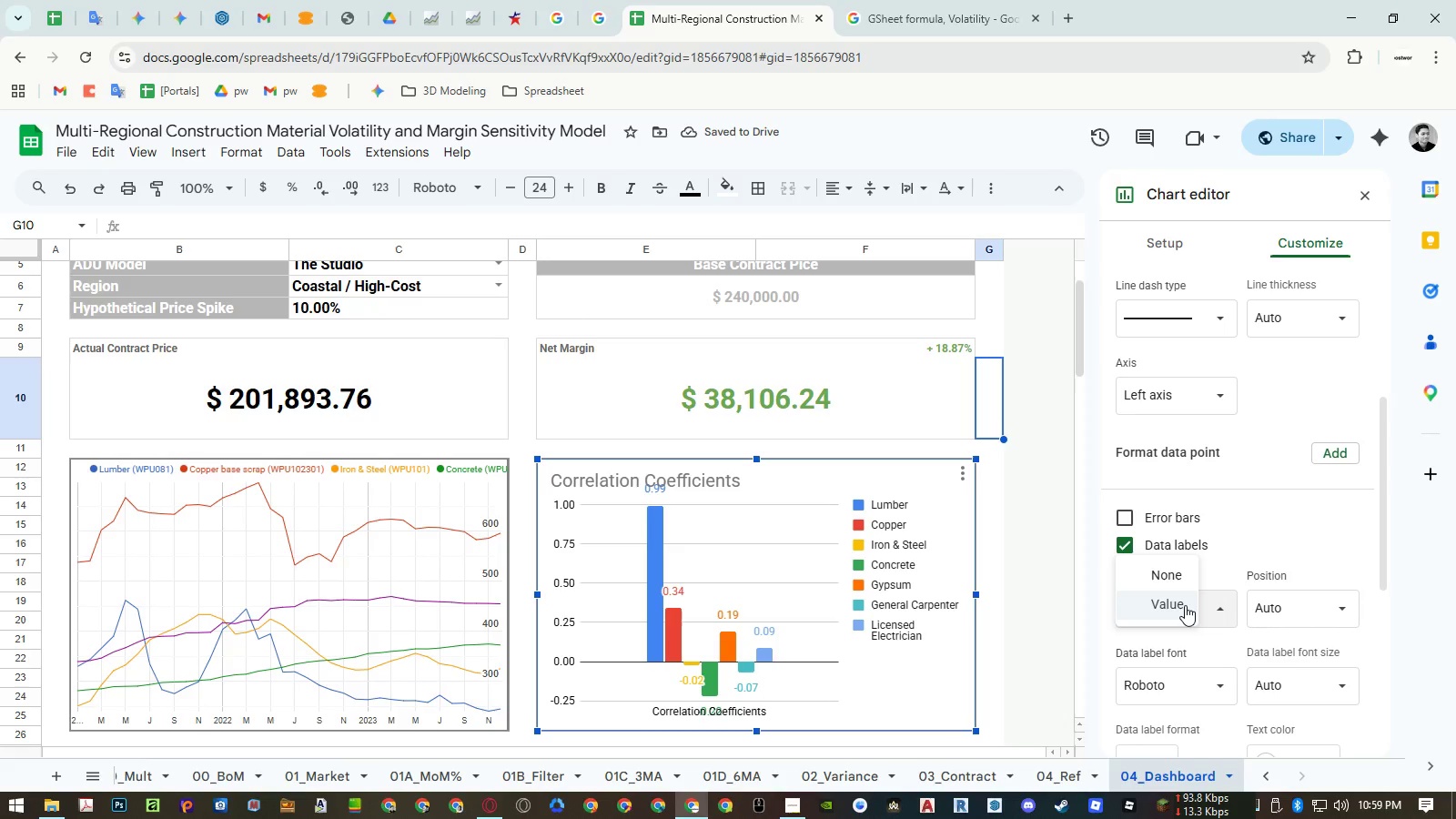 
left_click([1278, 614])
 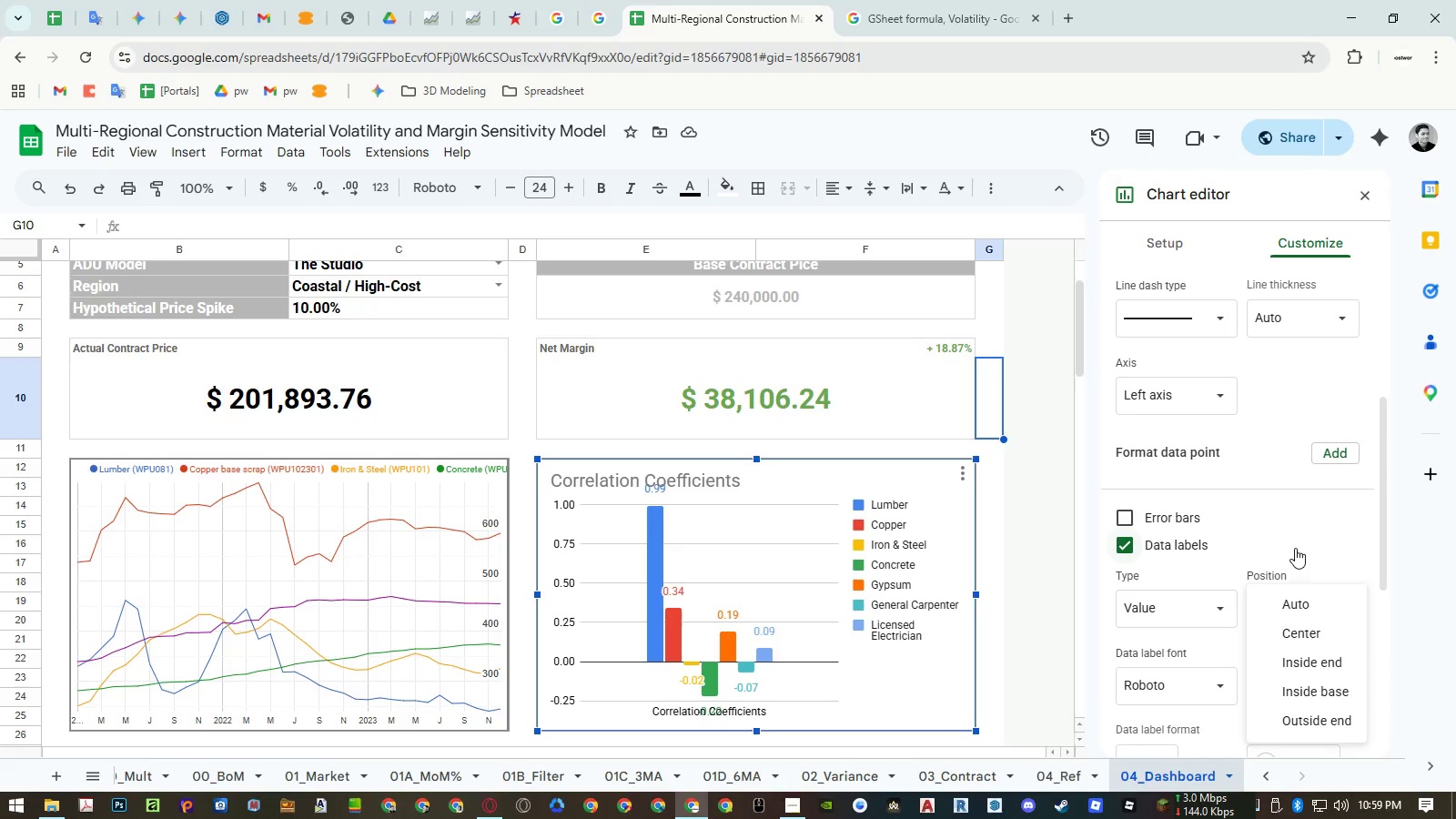 
left_click([1295, 547])
 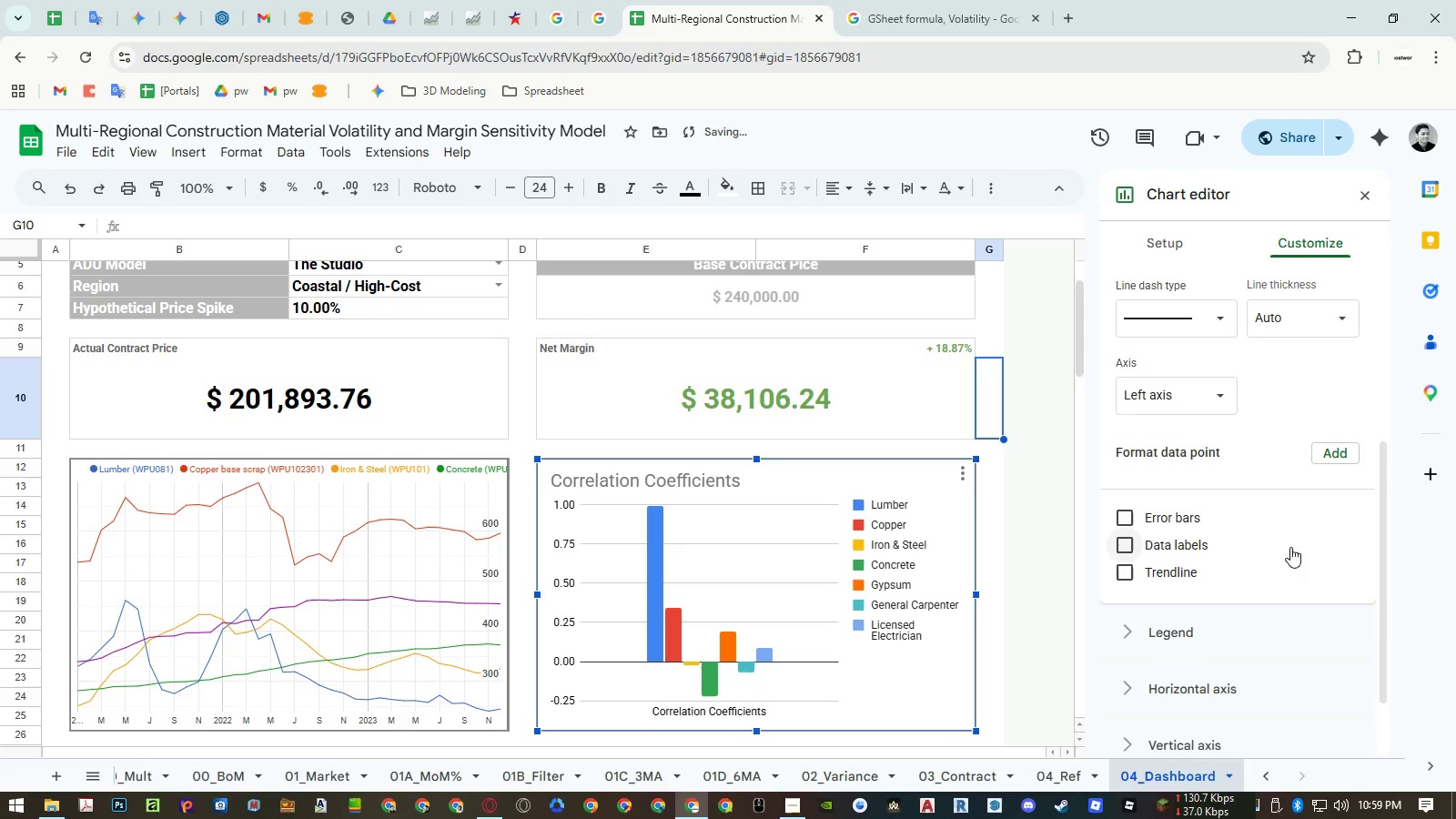 
left_click([1178, 565])
 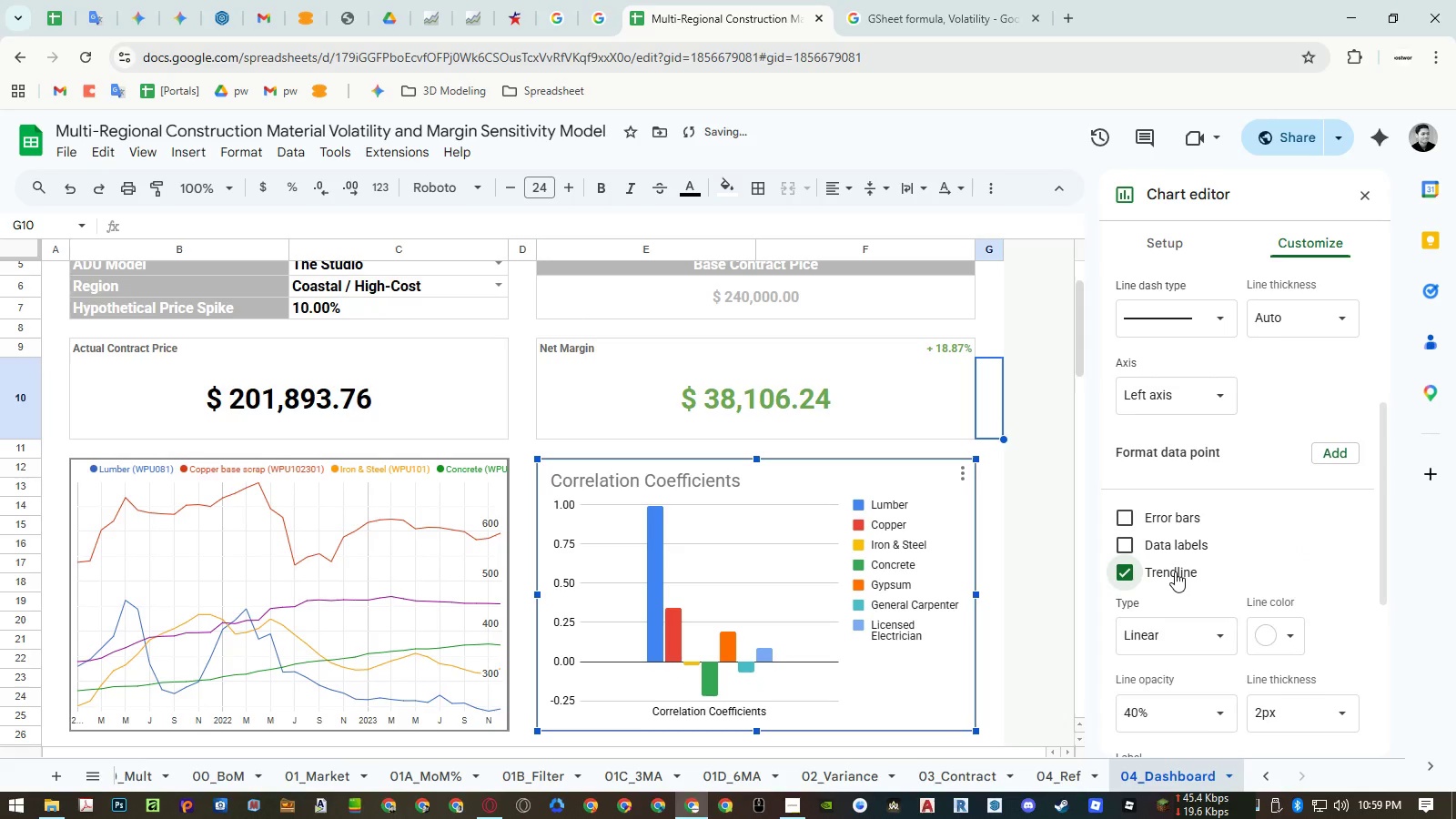 
double_click([1178, 543])
 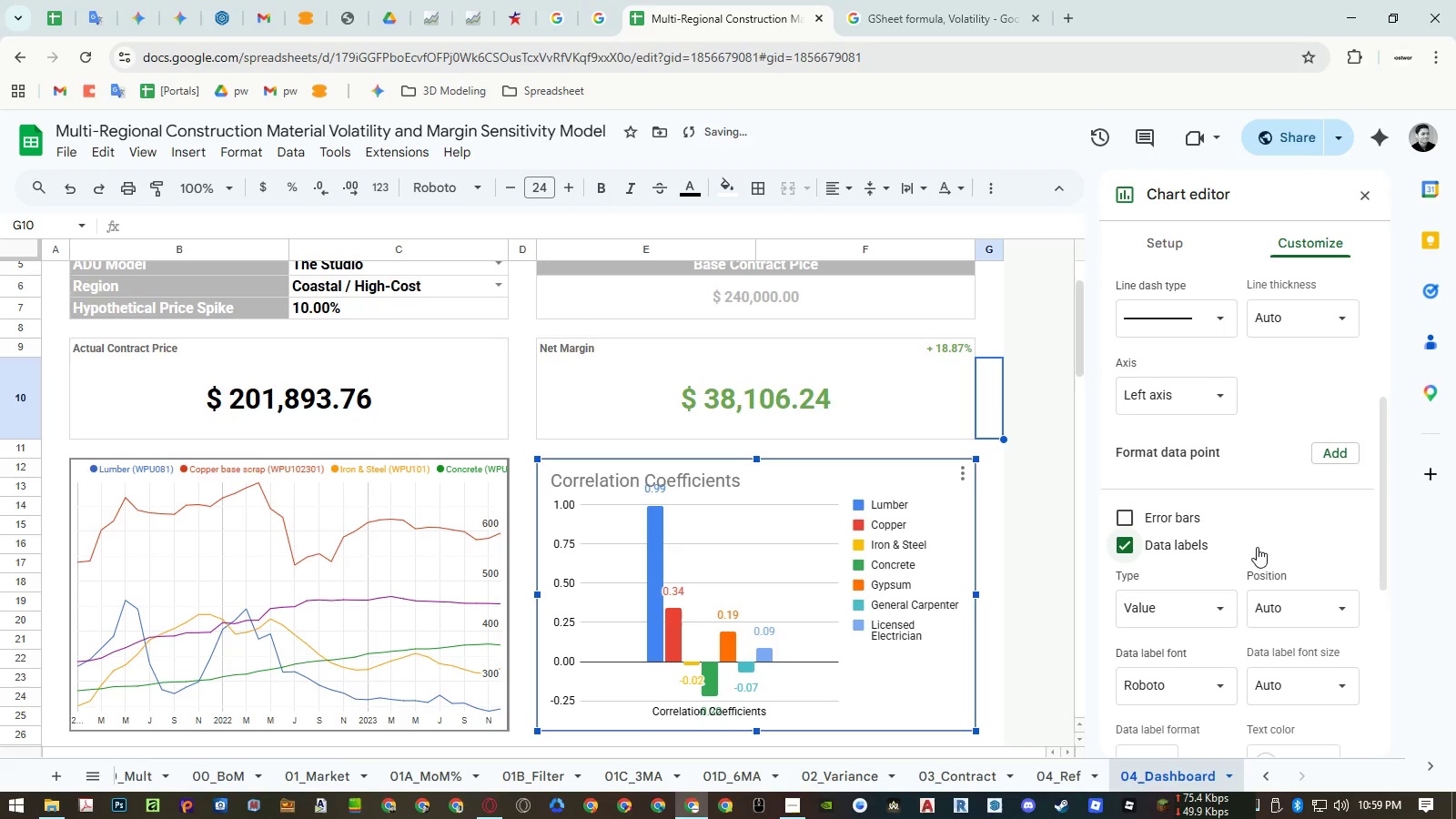 
scroll: coordinate [1257, 547], scroll_direction: down, amount: 2.0
 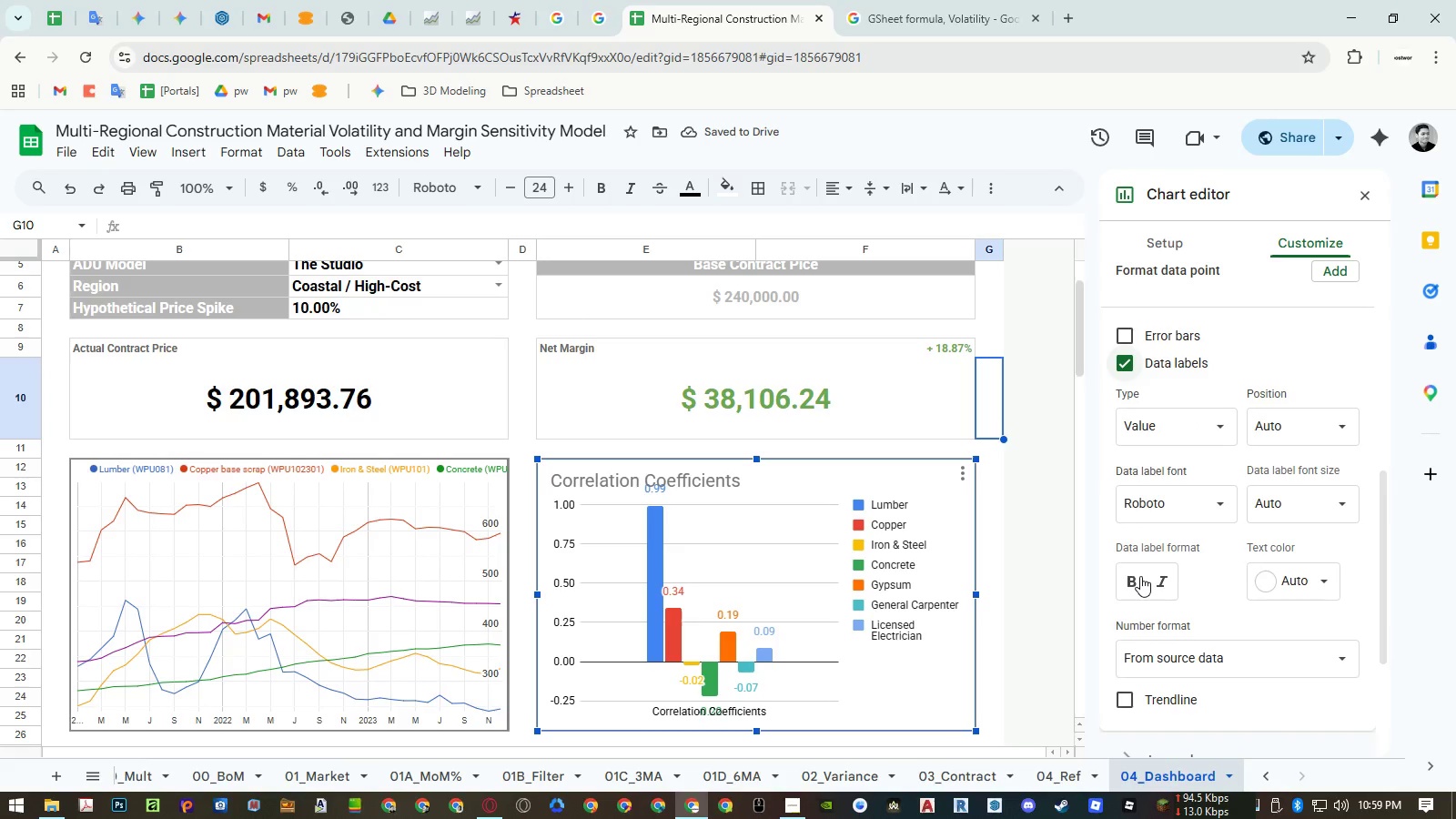 
left_click([1140, 576])
 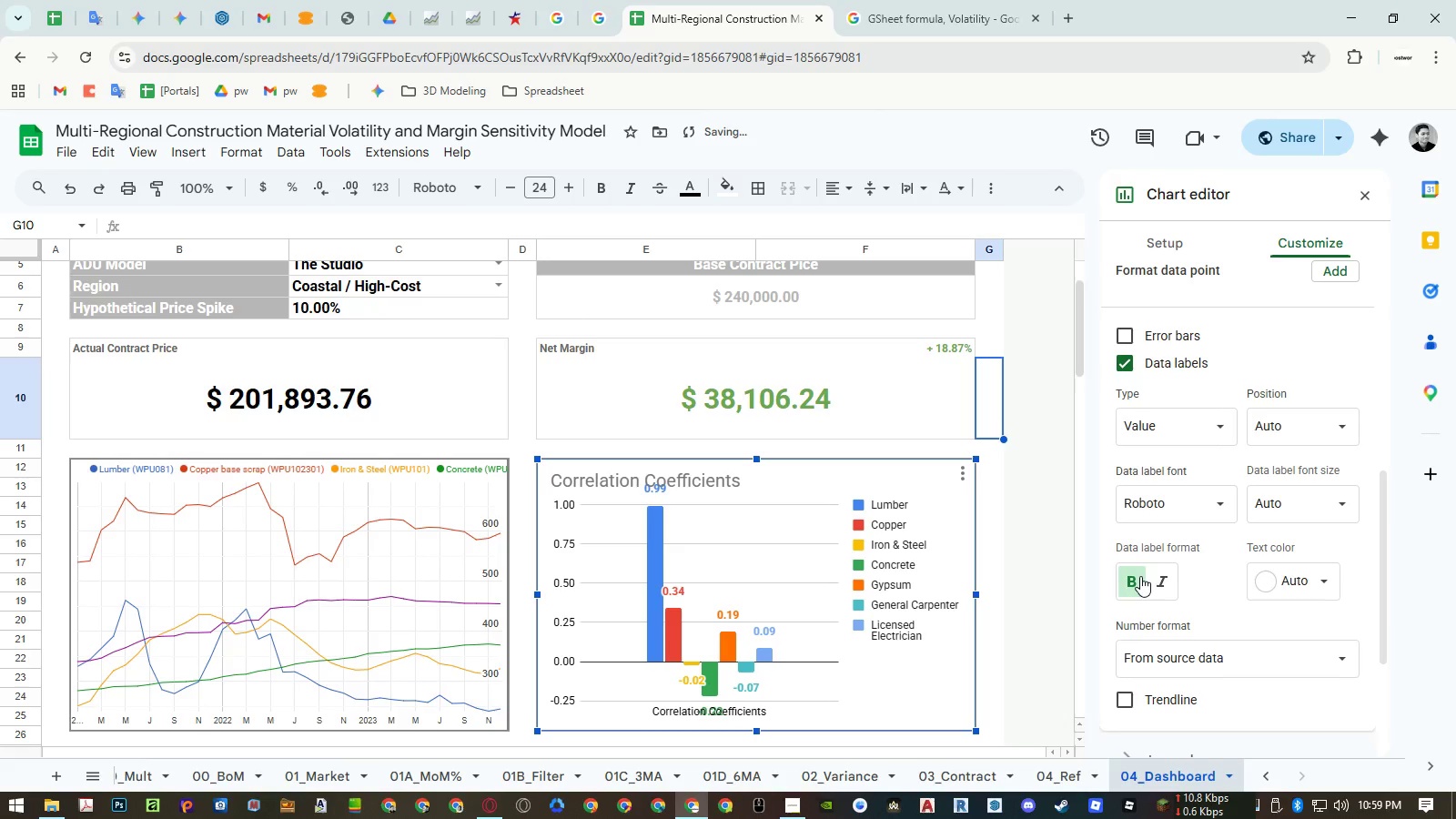 
left_click([1140, 576])
 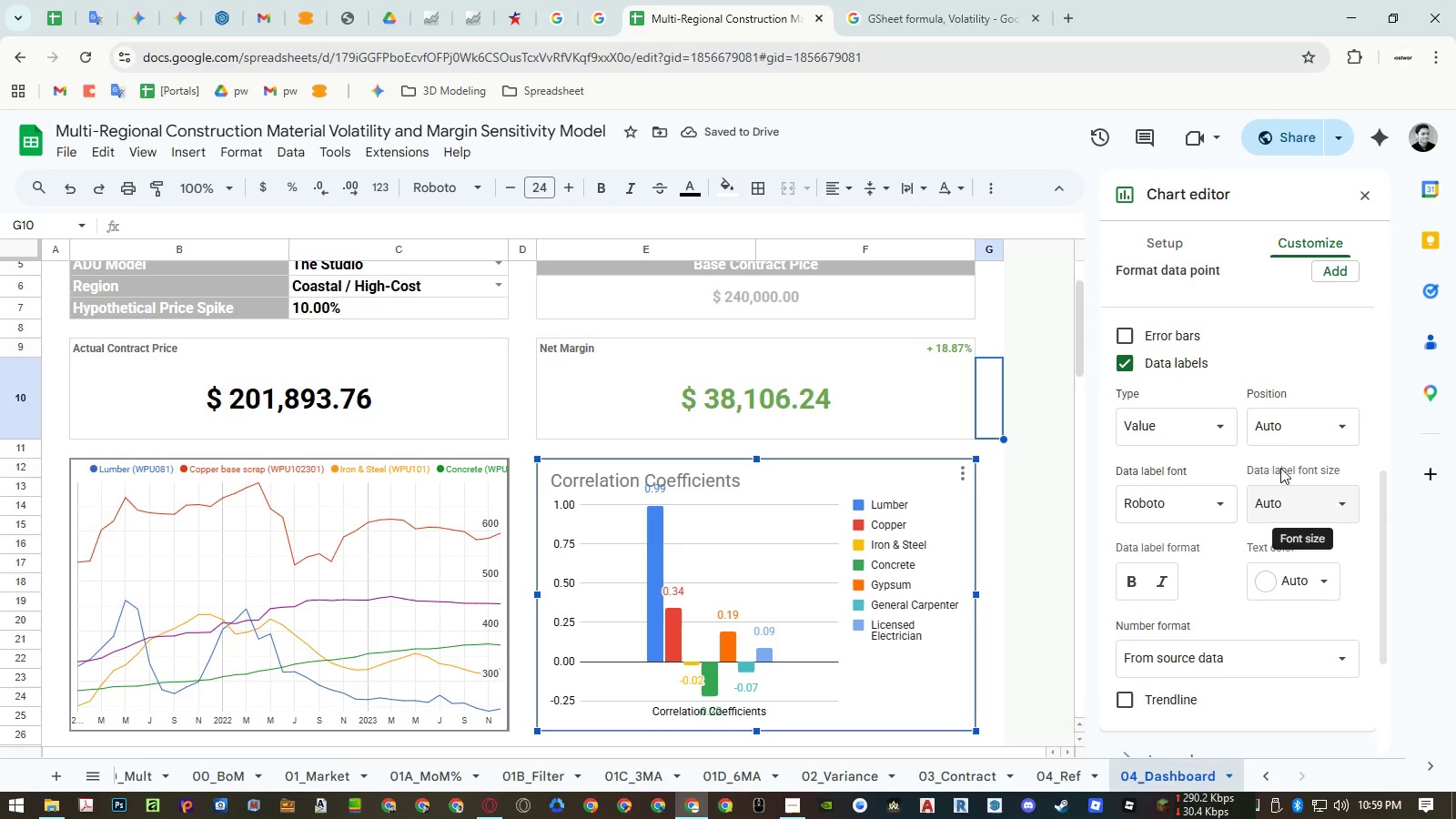 
wait(5.47)
 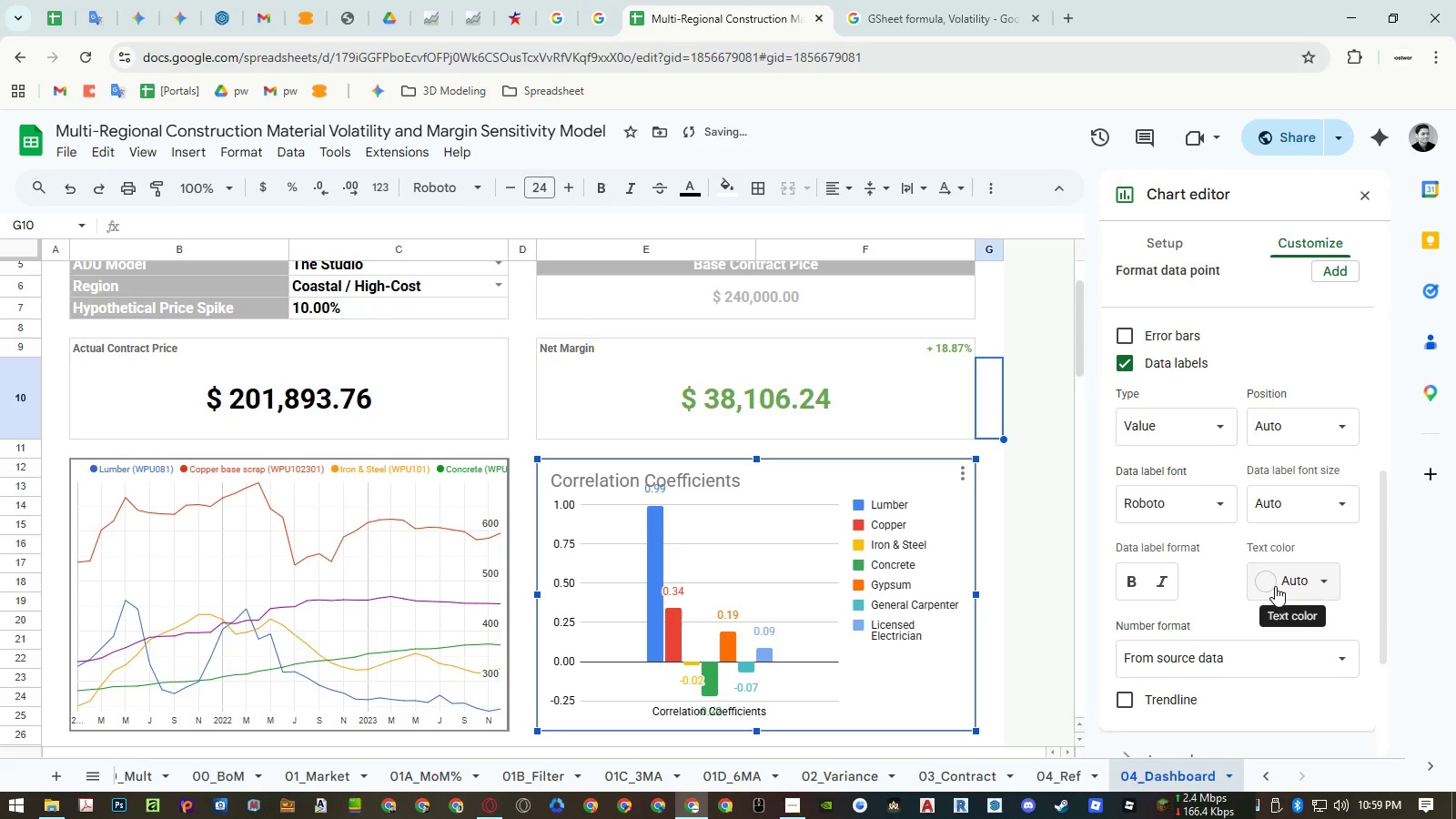 
left_click([1337, 501])
 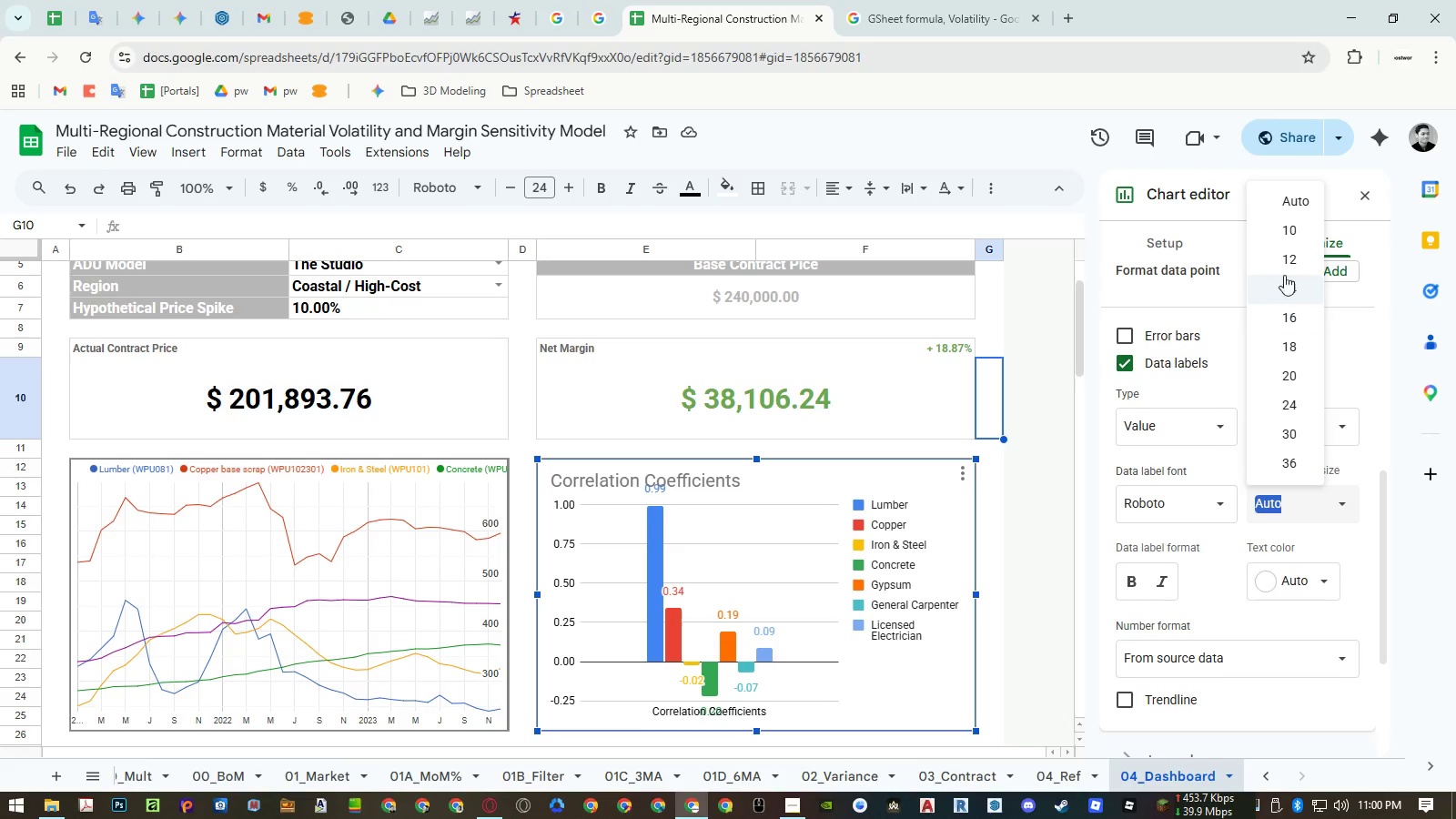 
left_click([1294, 233])
 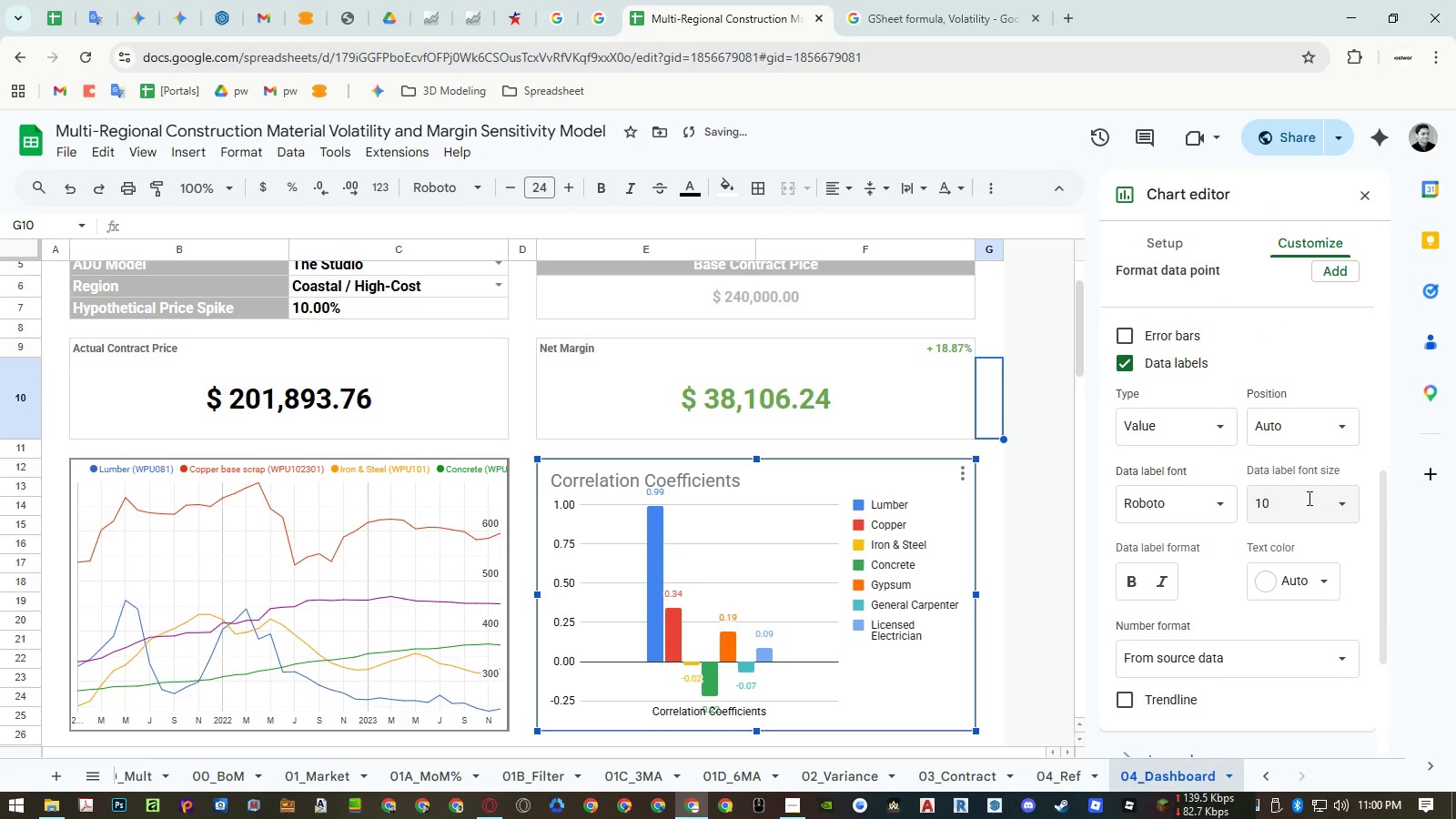 
left_click([1336, 510])
 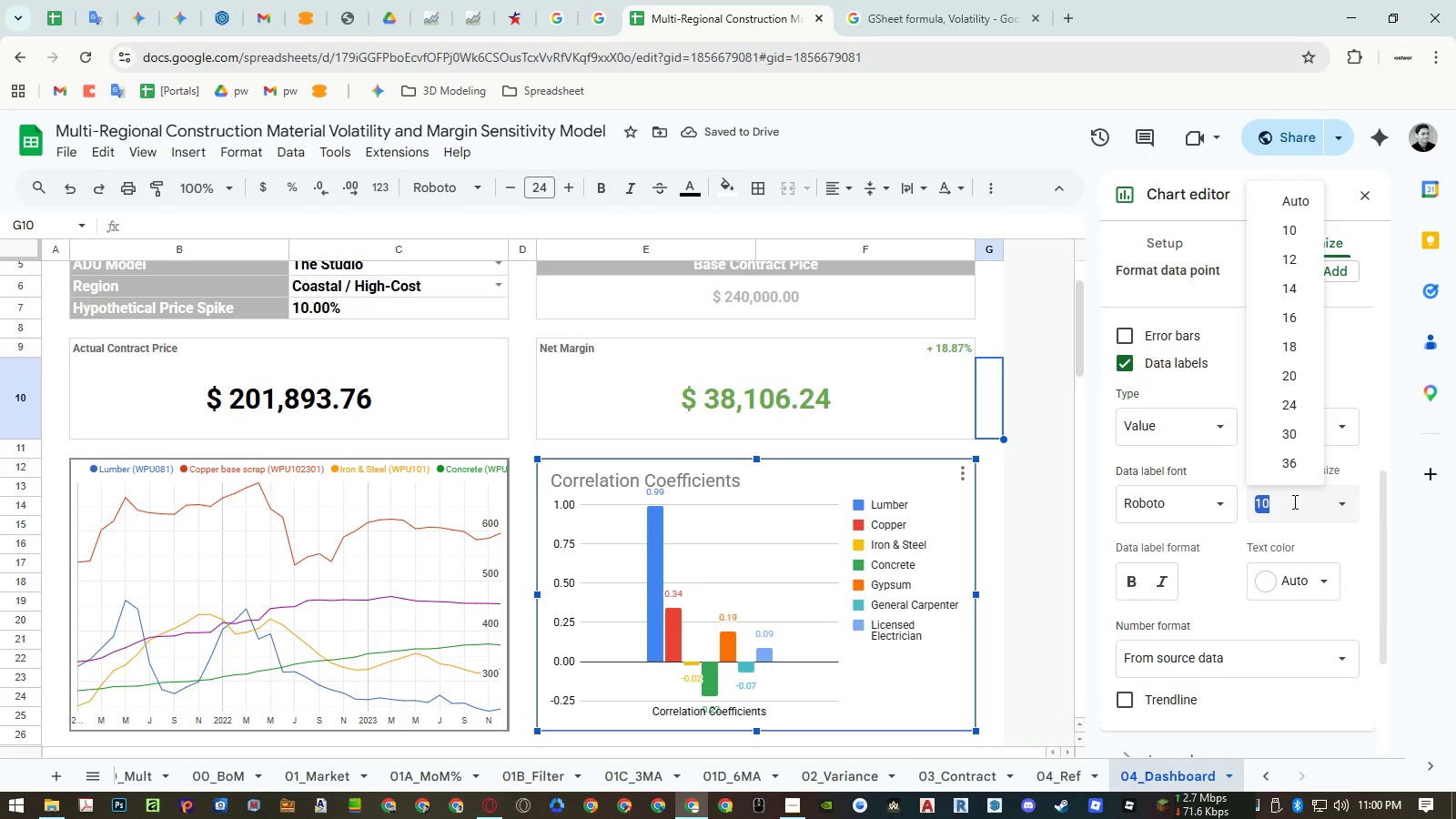 
left_click([1293, 501])
 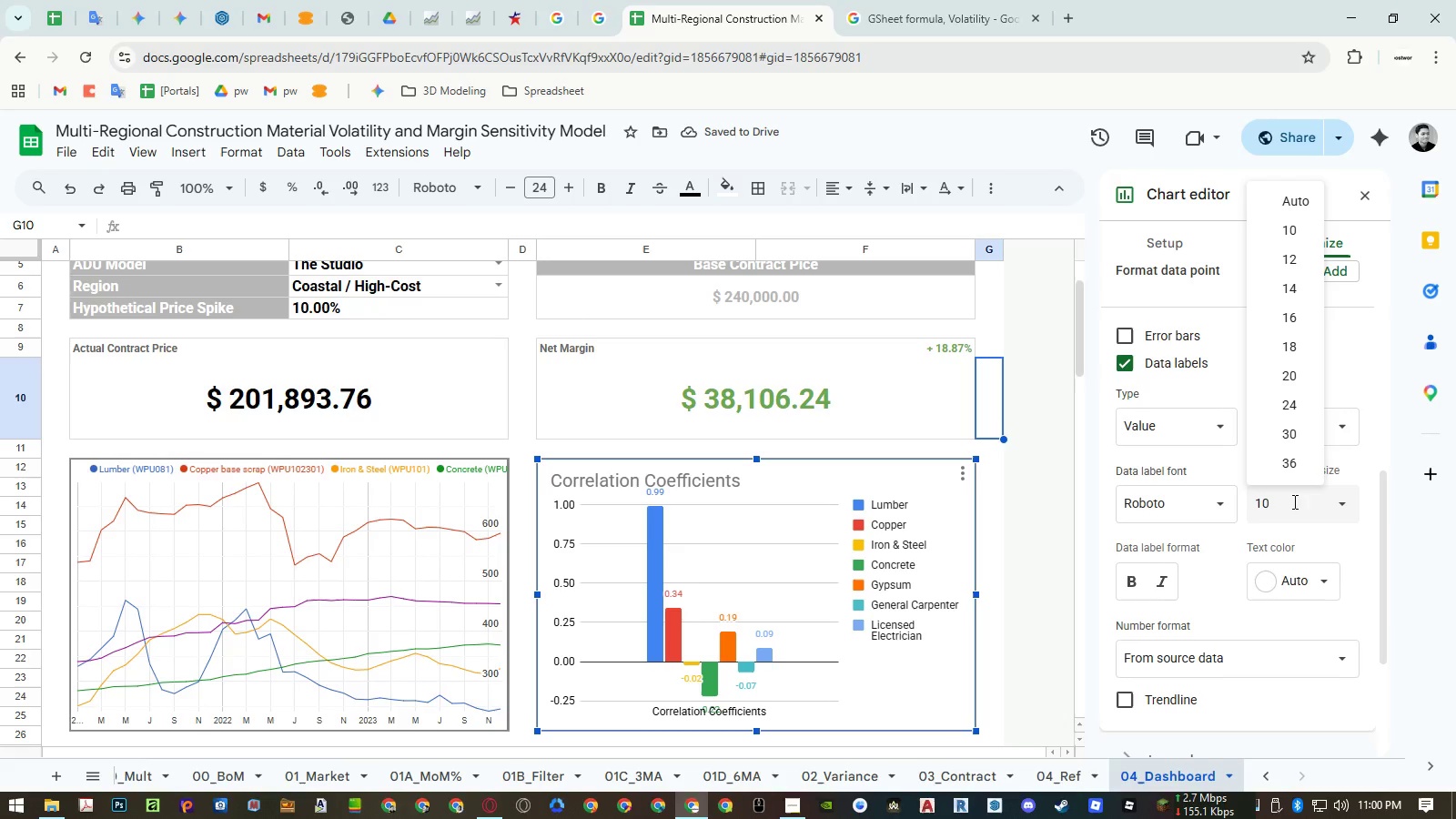 
left_click_drag(start_coordinate=[1293, 501], to_coordinate=[1214, 498])
 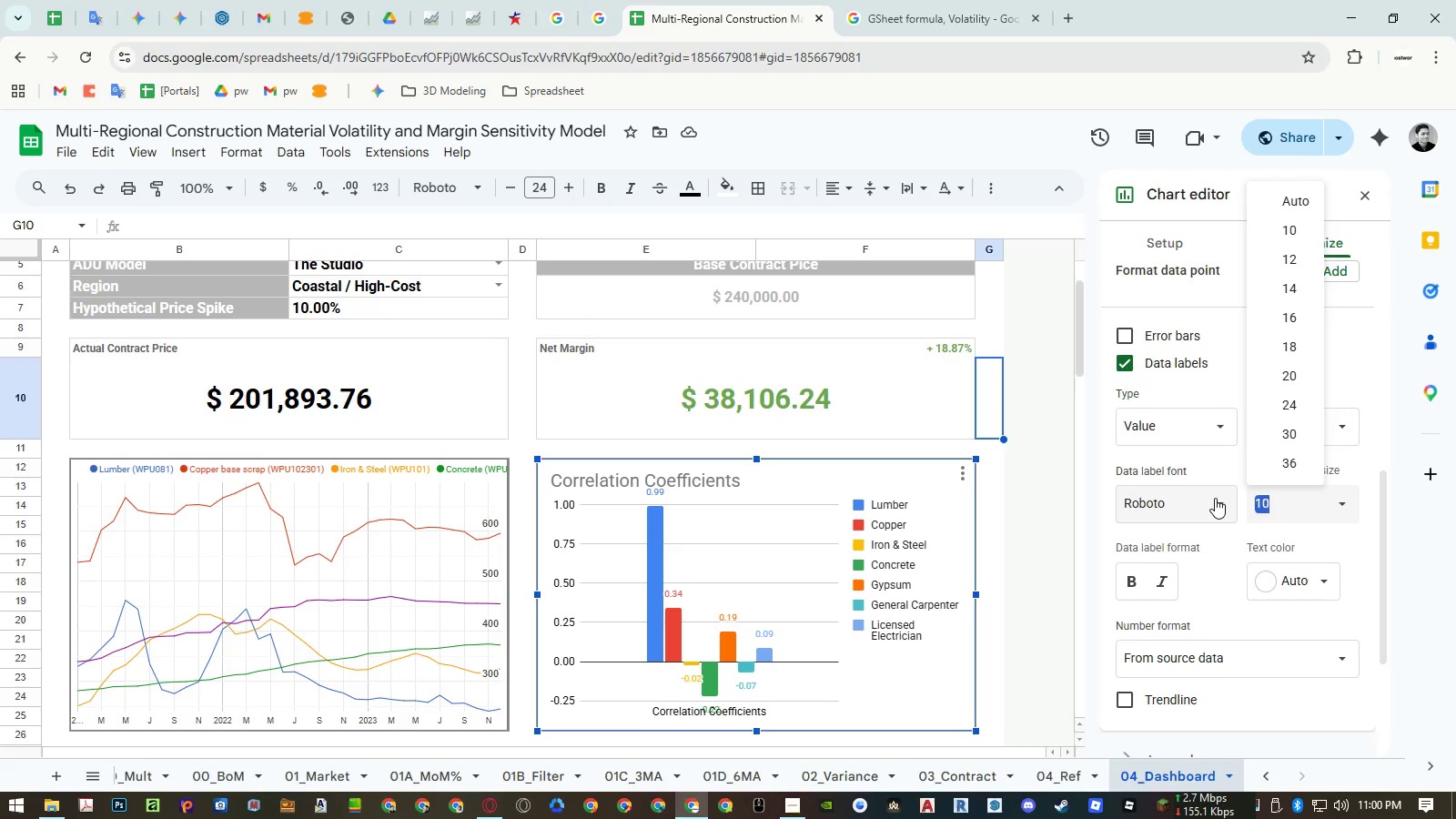 
key(Numpad9)
 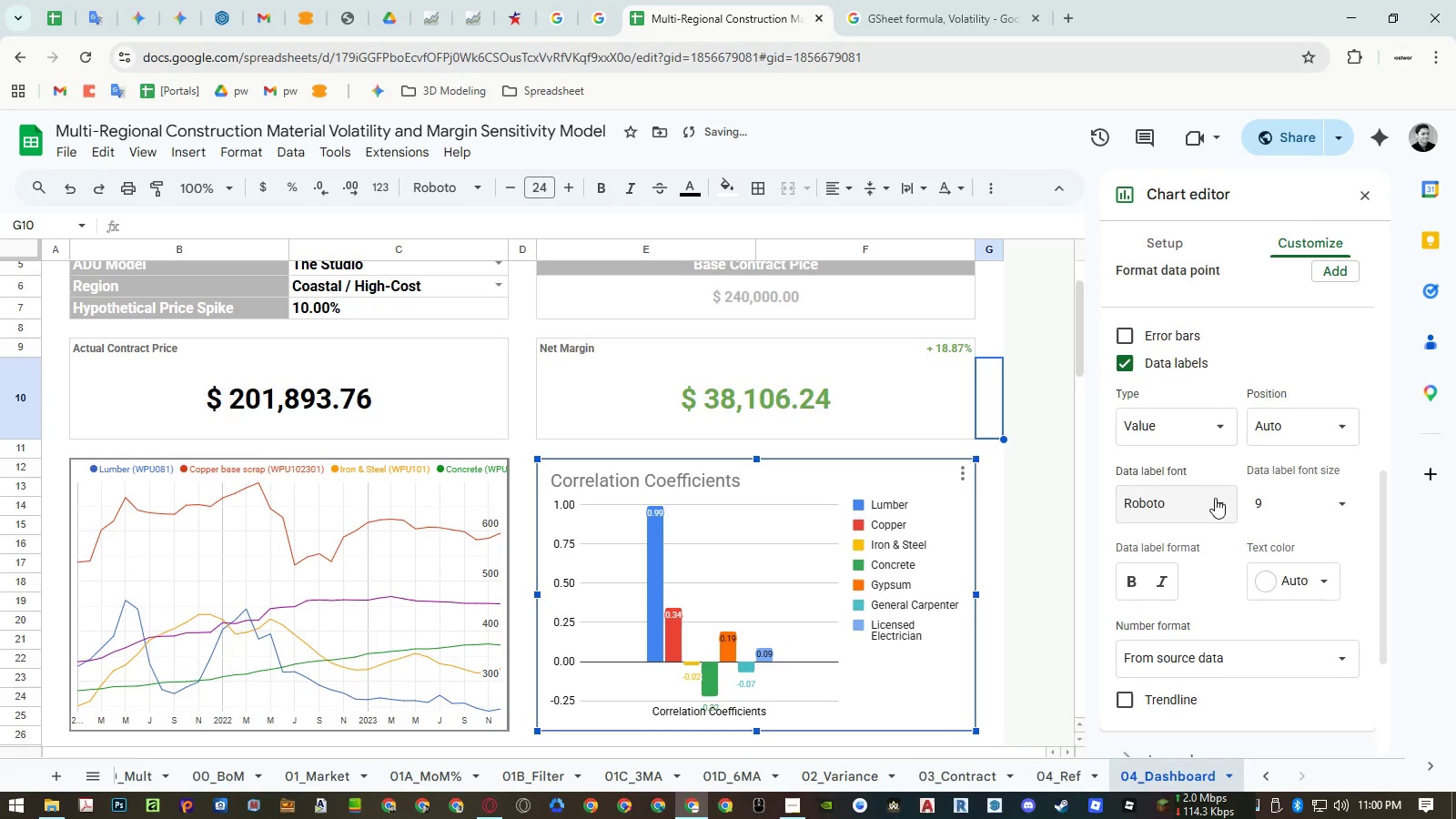 
key(NumpadEnter)
 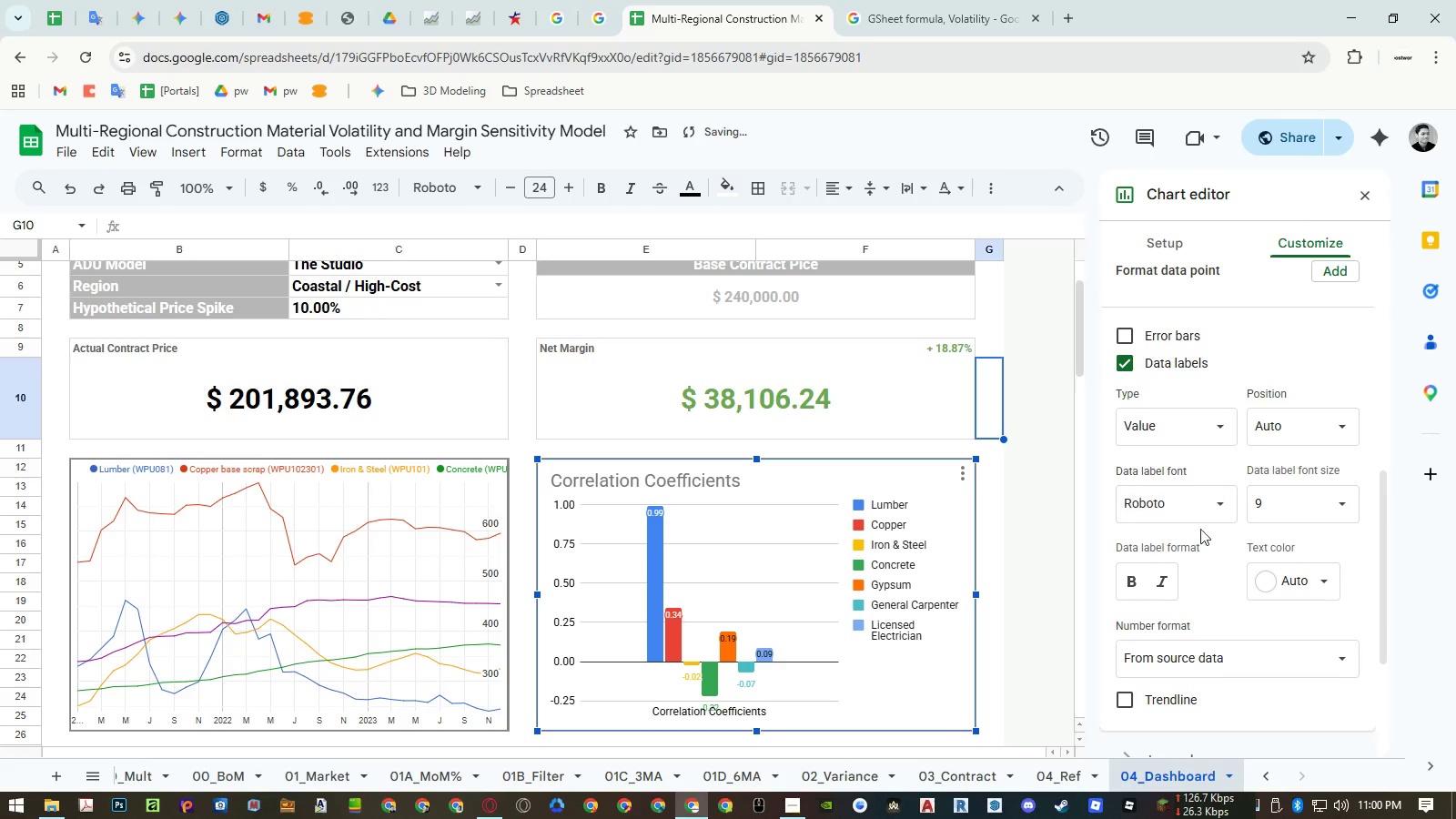 
left_click([1346, 502])
 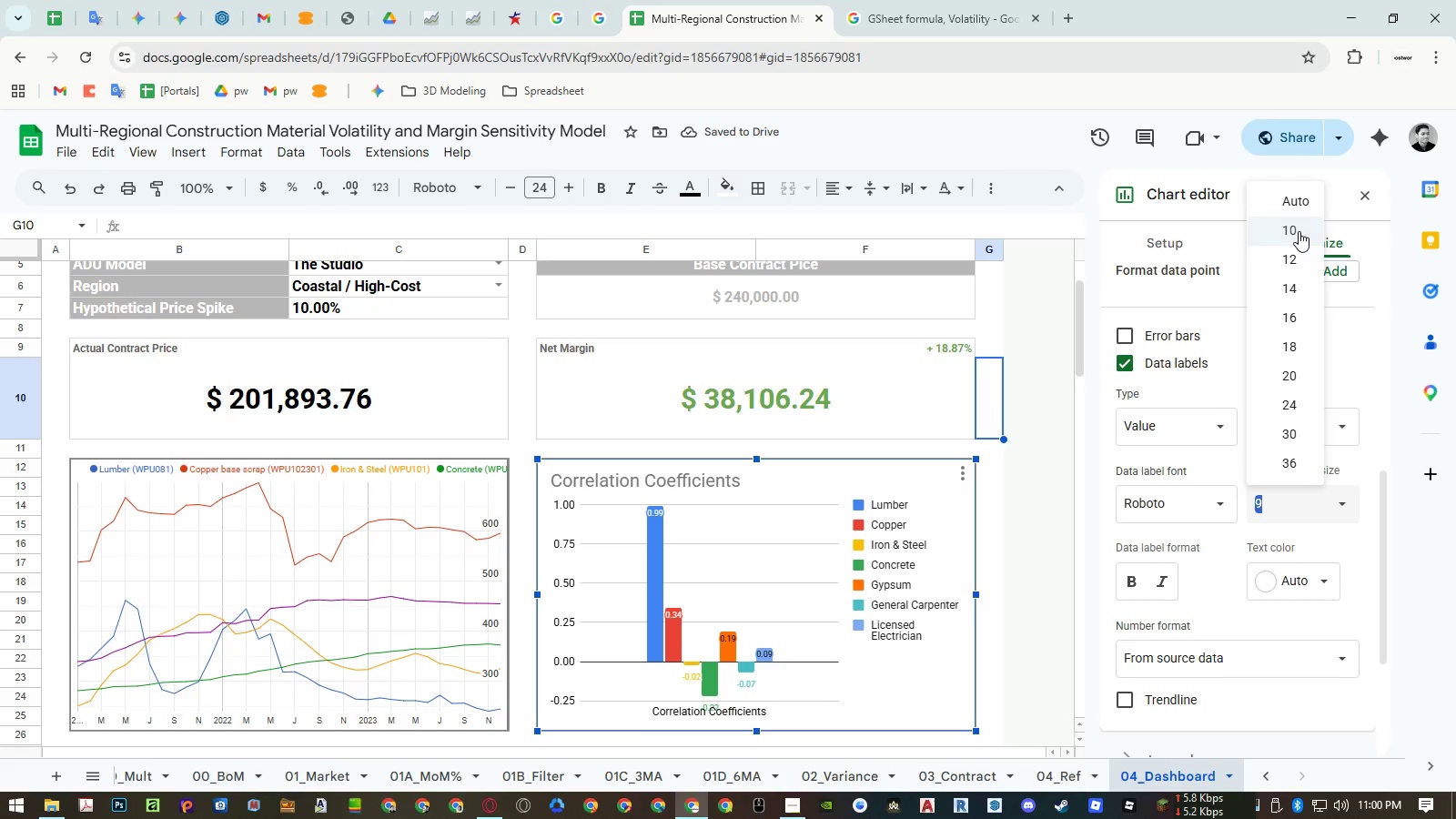 
left_click([1299, 231])
 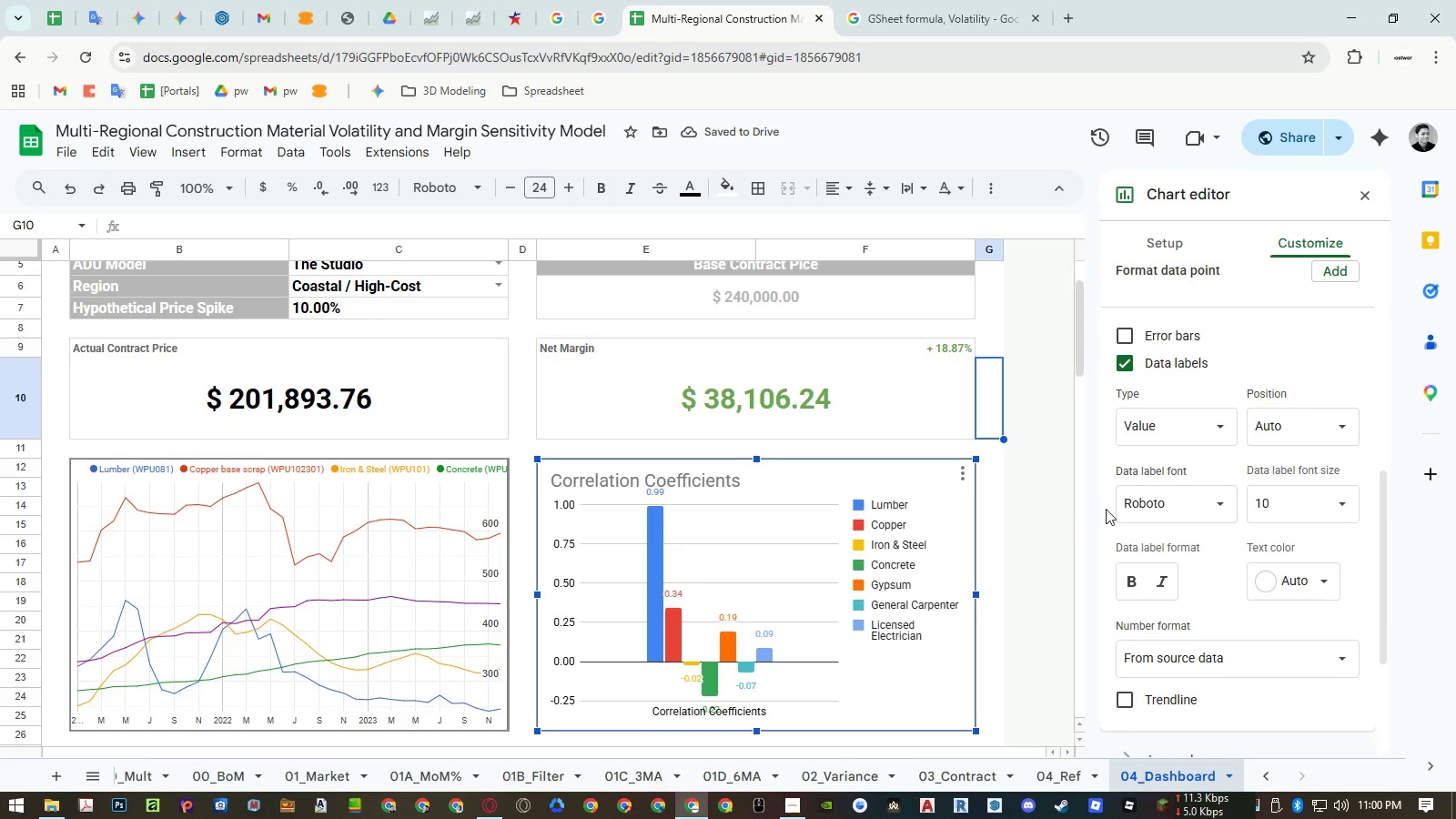 
wait(5.34)
 